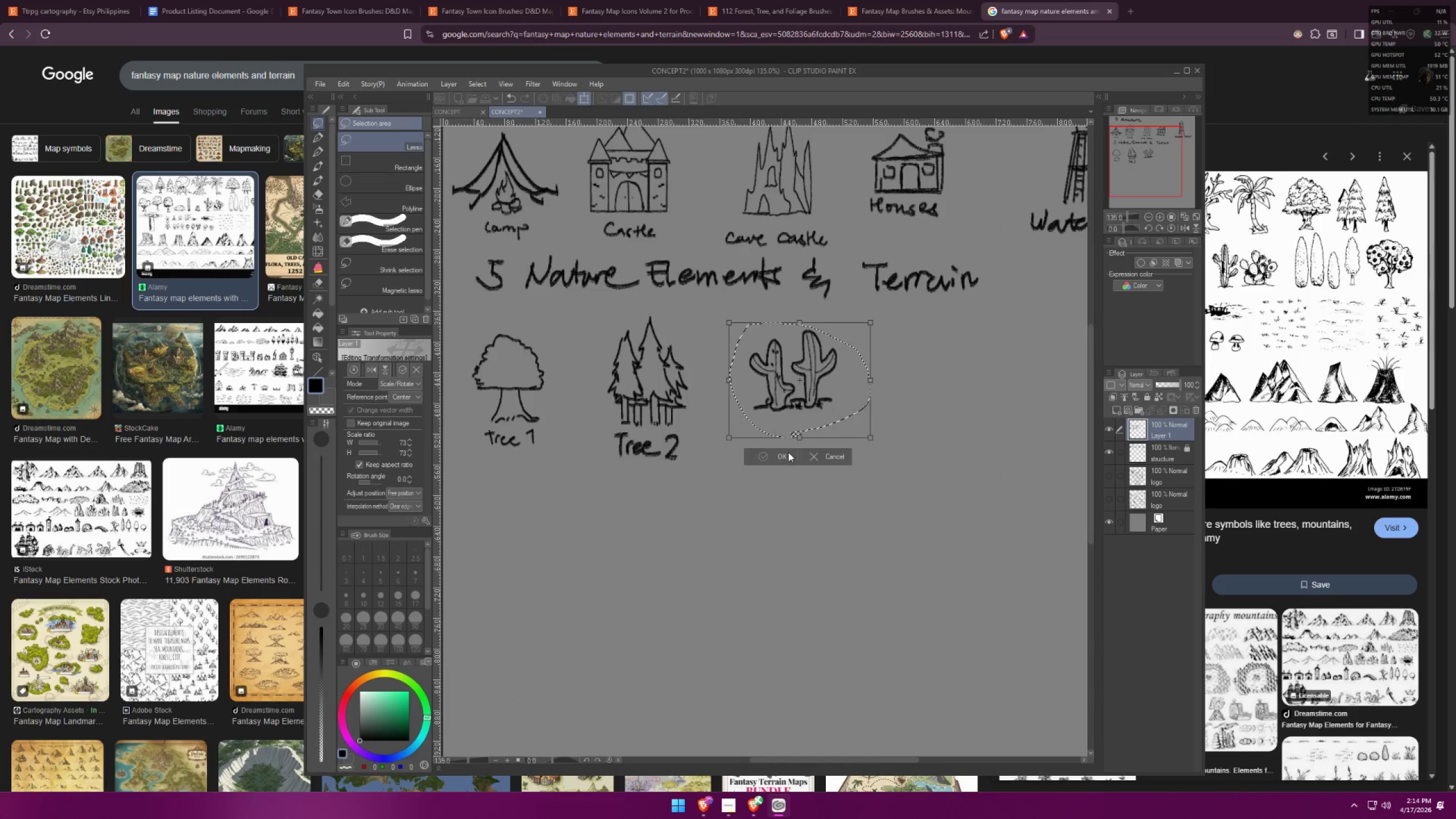 
left_click([788, 452])
 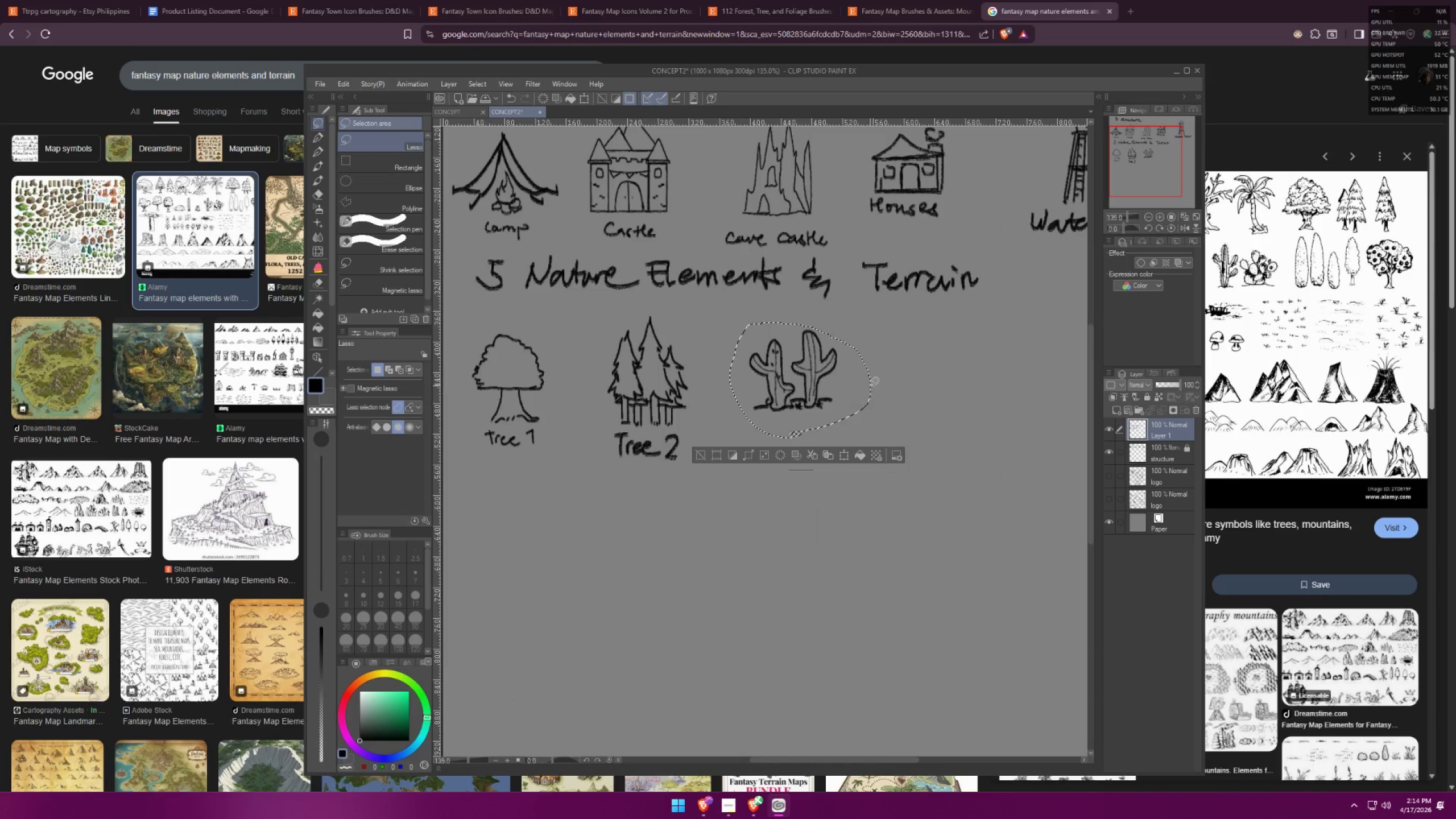 
key(Control+ControlLeft)
 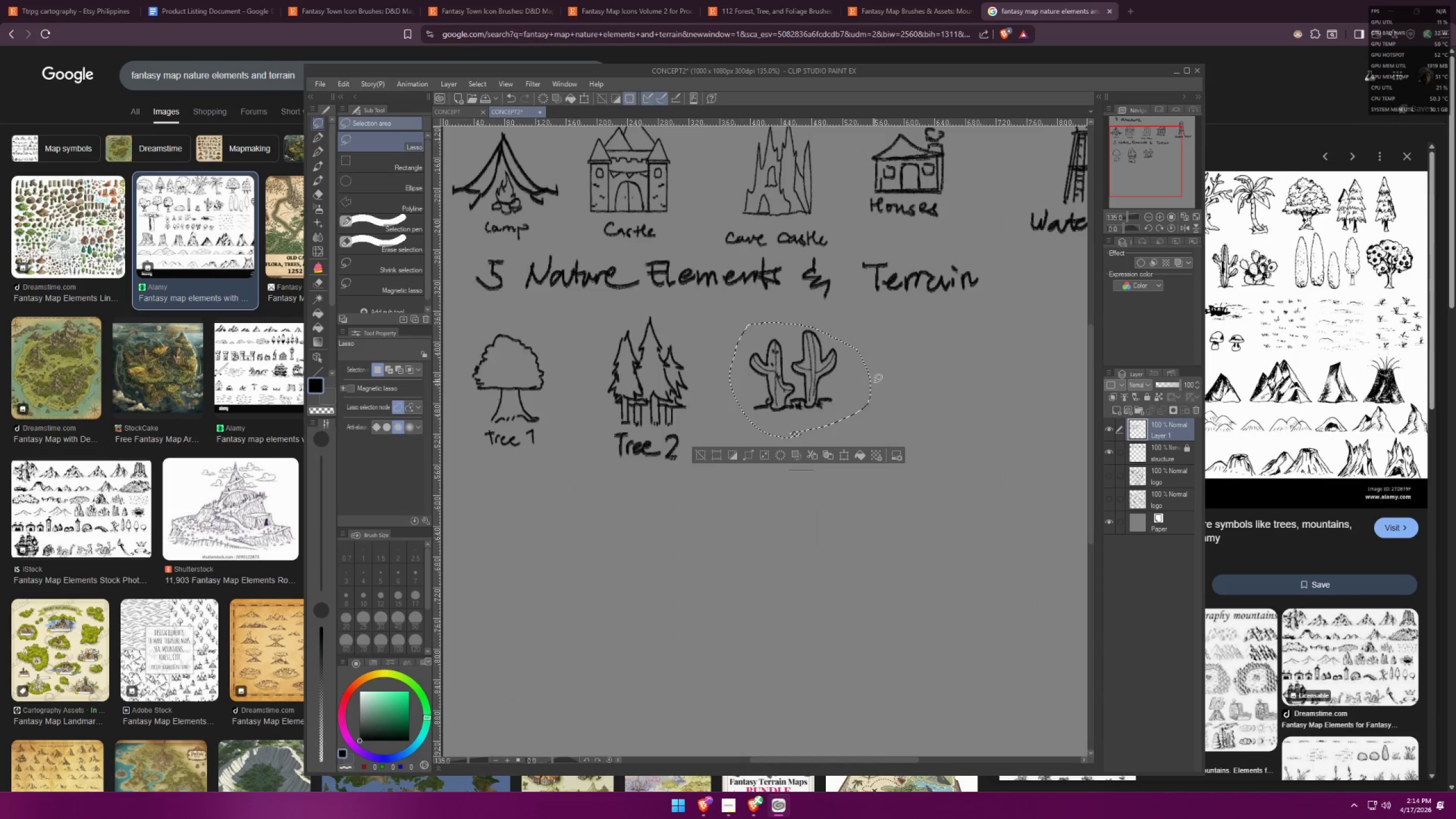 
key(Control+D)
 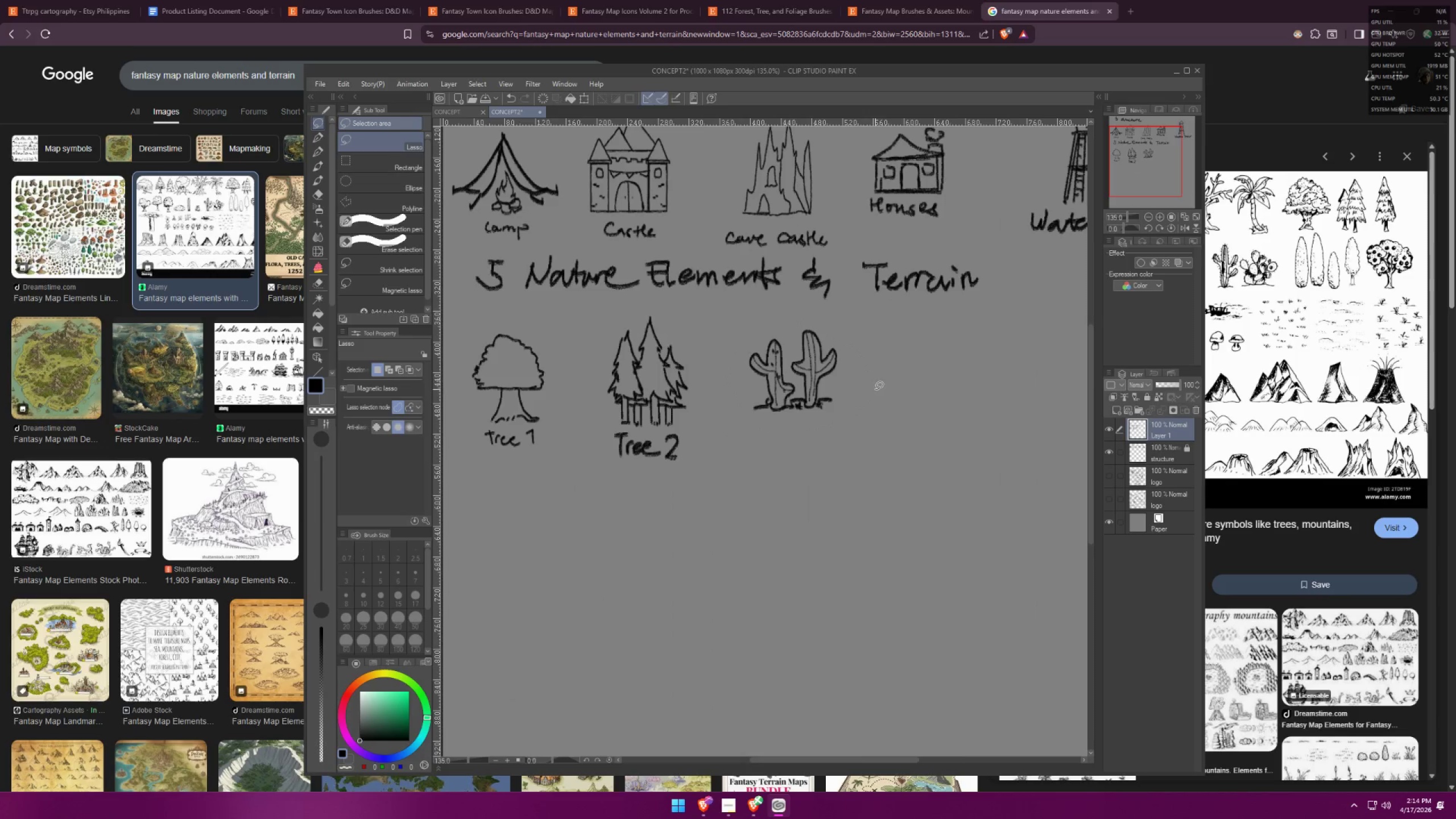 
scroll: coordinate [781, 392], scroll_direction: up, amount: 10.0
 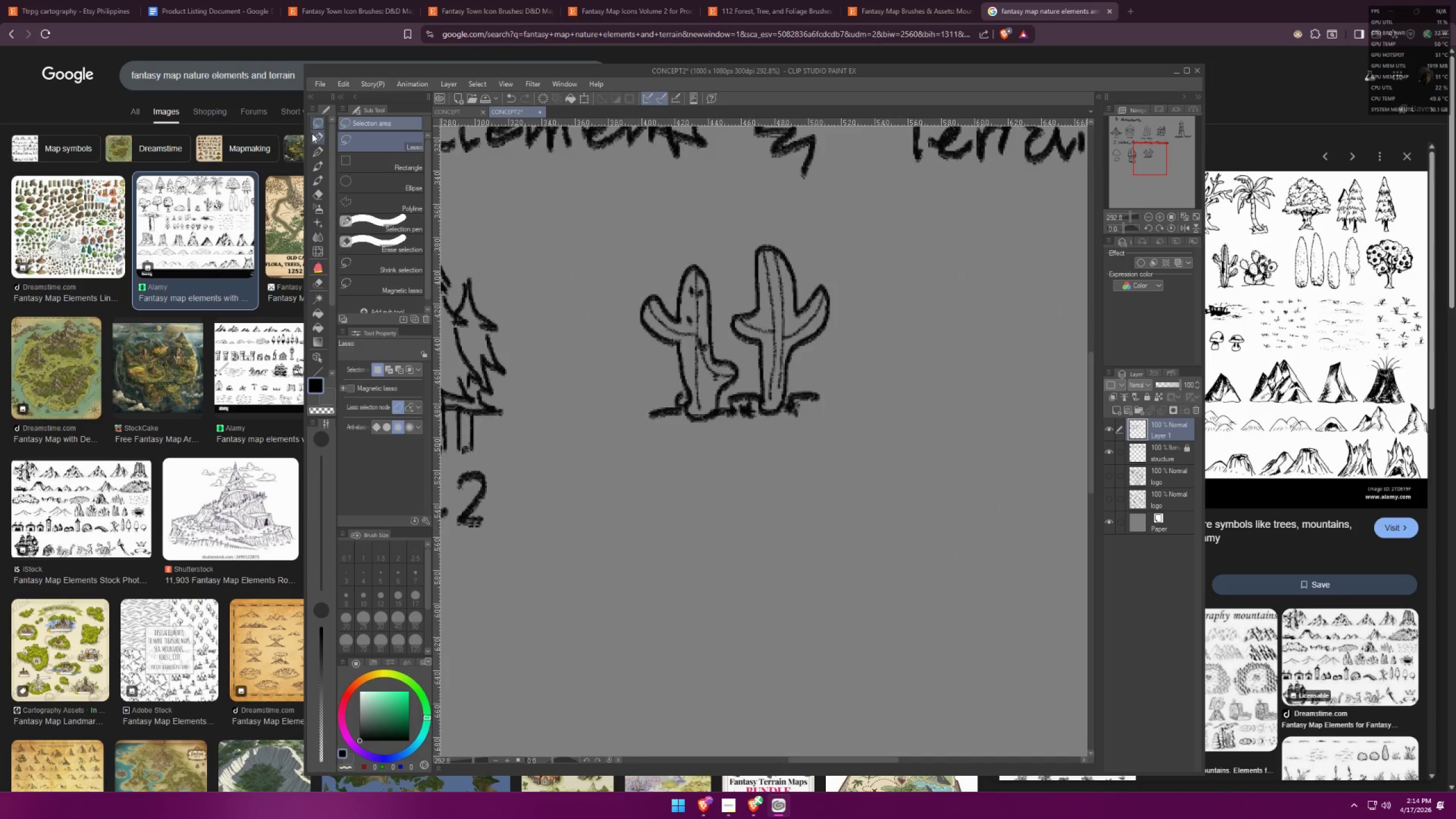 
left_click_drag(start_coordinate=[648, 442], to_coordinate=[677, 519])
 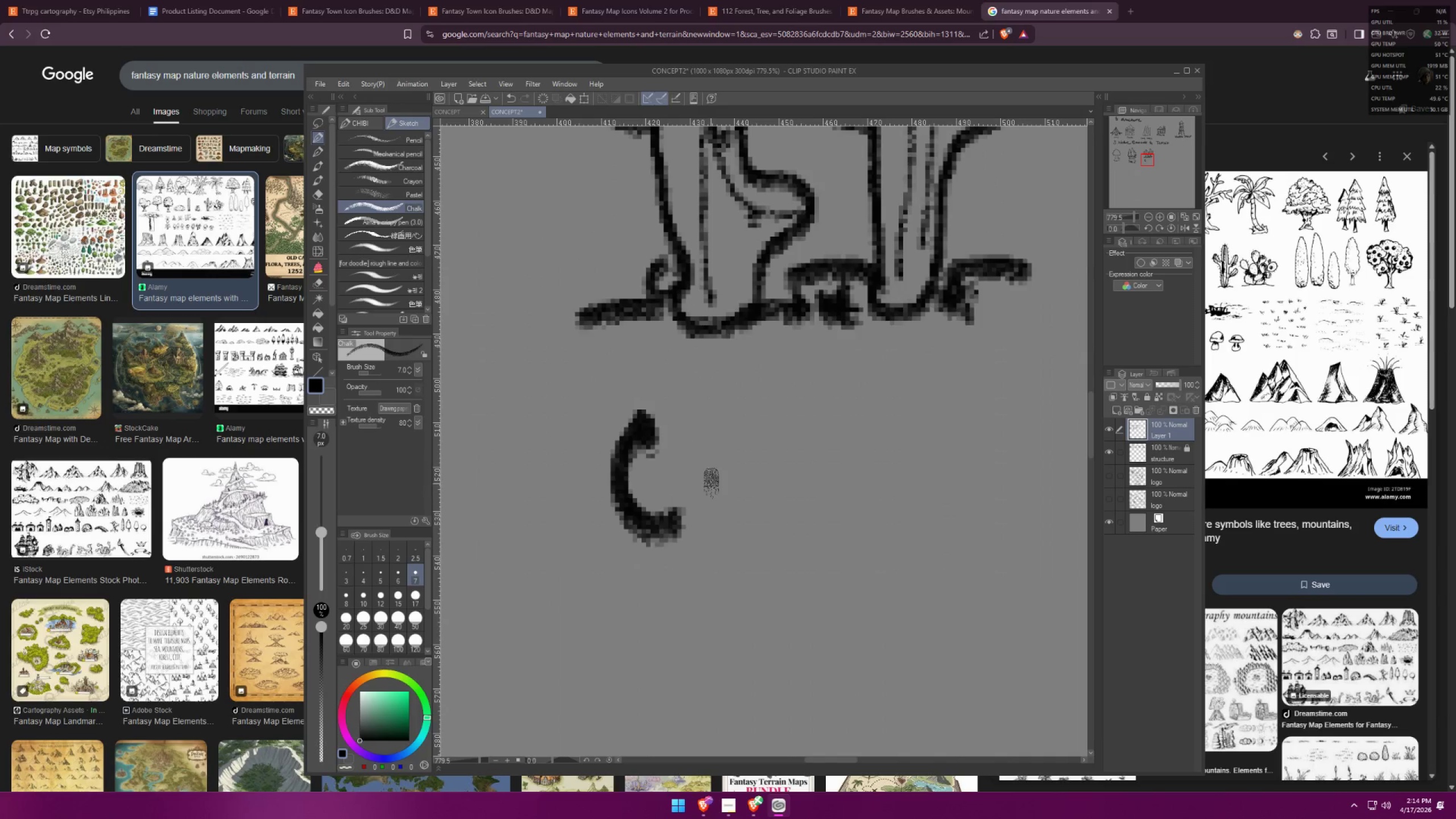 
scroll: coordinate [683, 462], scroll_direction: up, amount: 11.0
 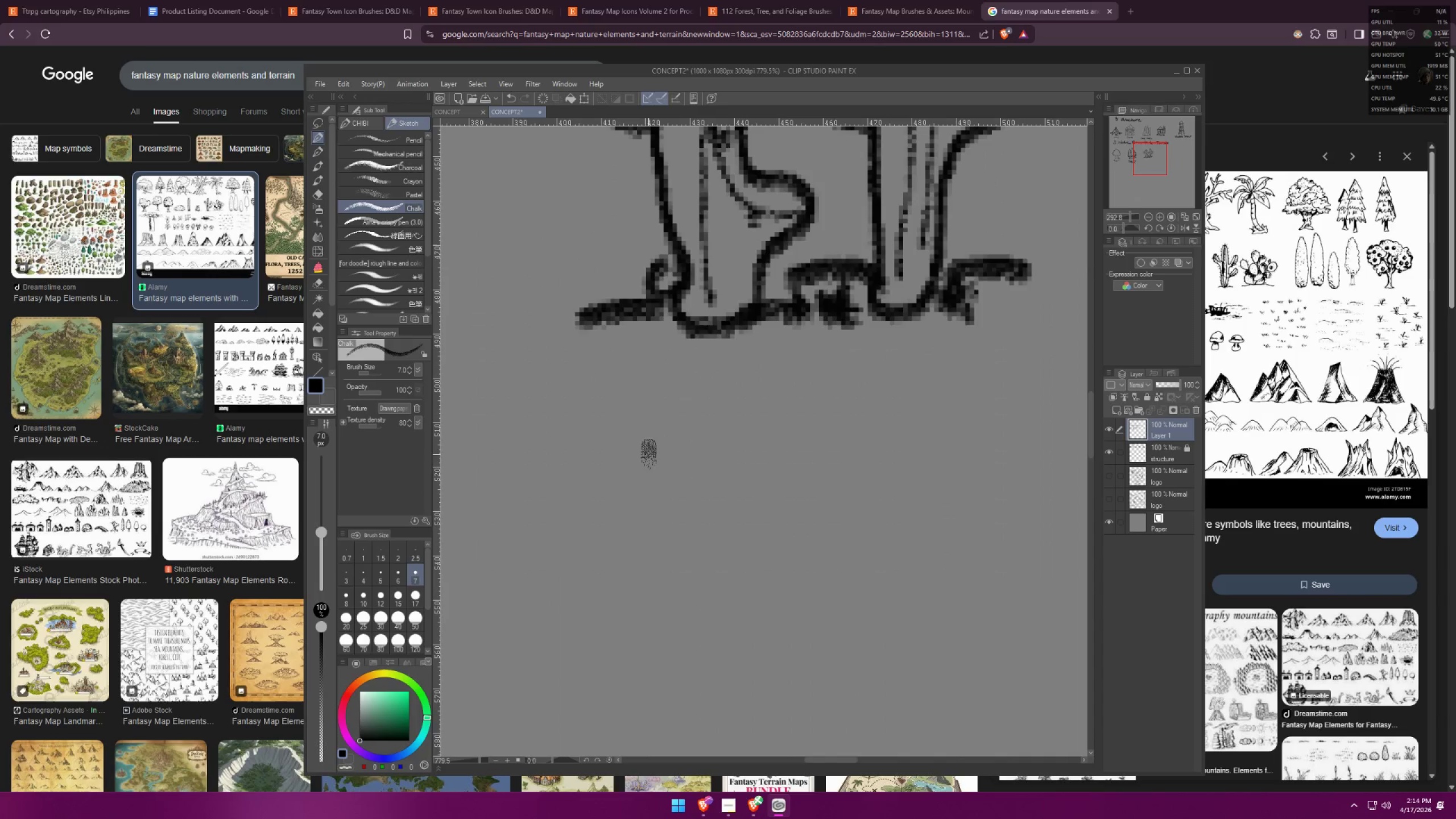 
left_click_drag(start_coordinate=[710, 477], to_coordinate=[727, 509])
 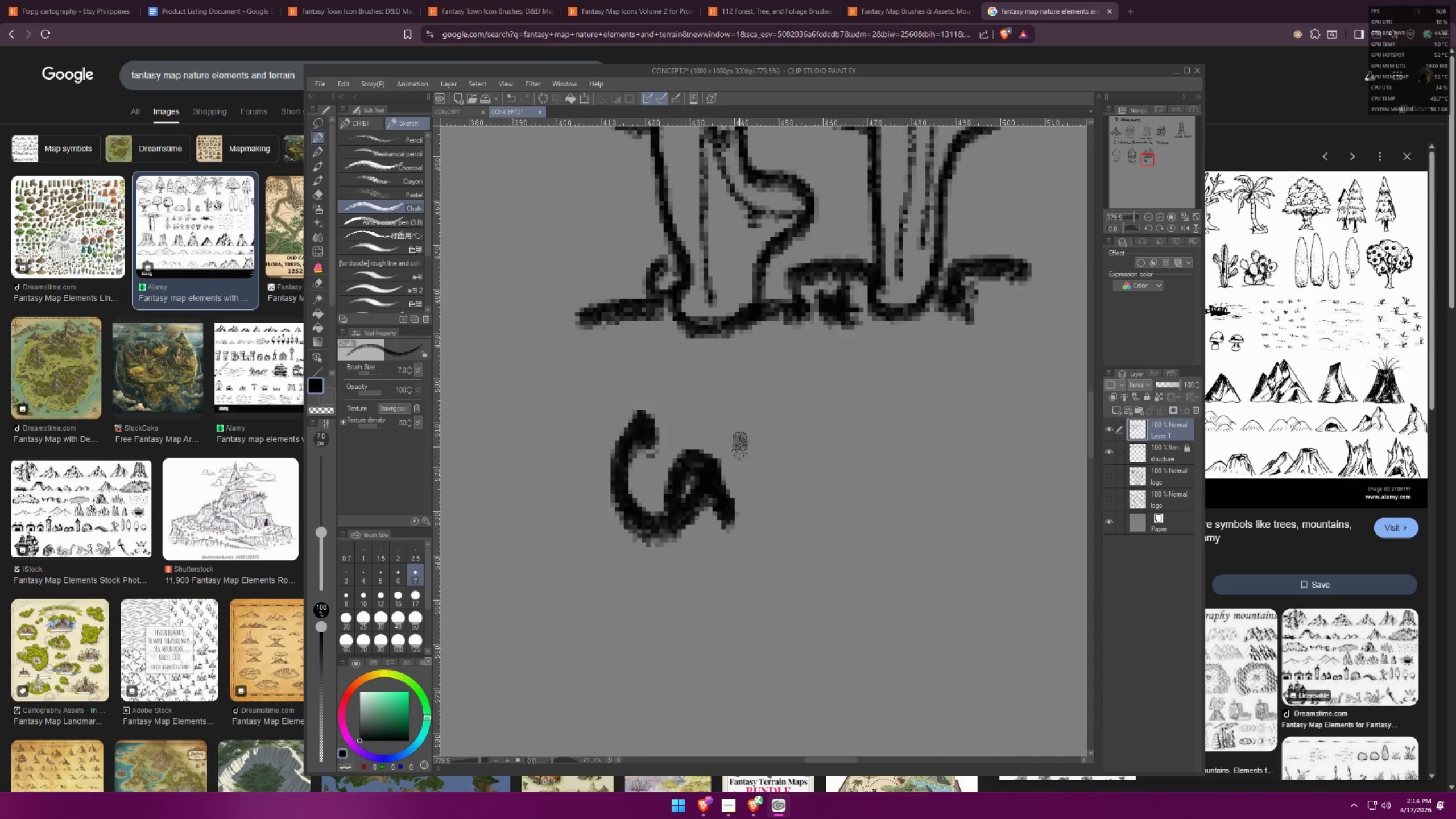 
left_click_drag(start_coordinate=[737, 423], to_coordinate=[750, 518])
 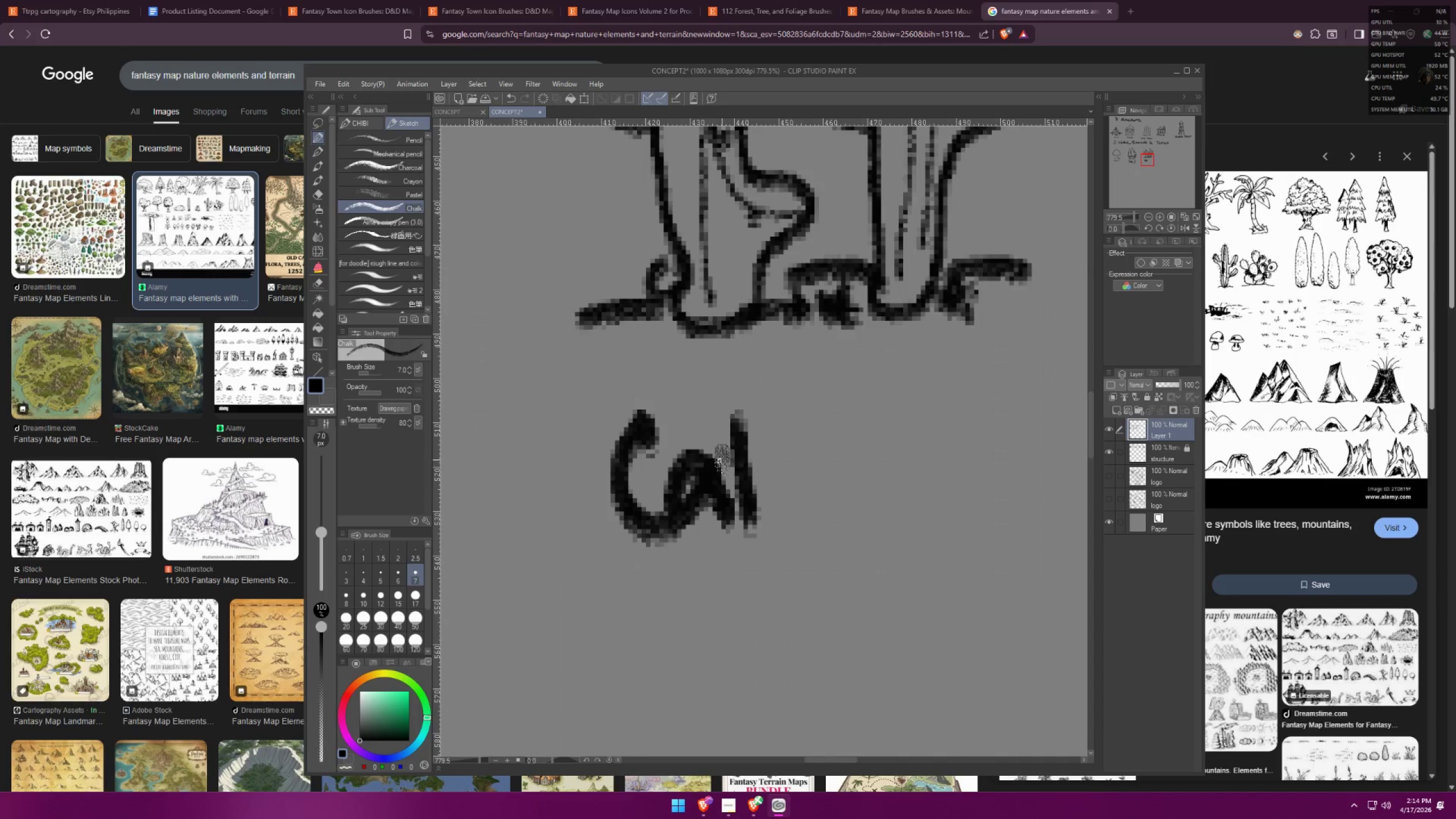 
key(Control+ControlLeft)
 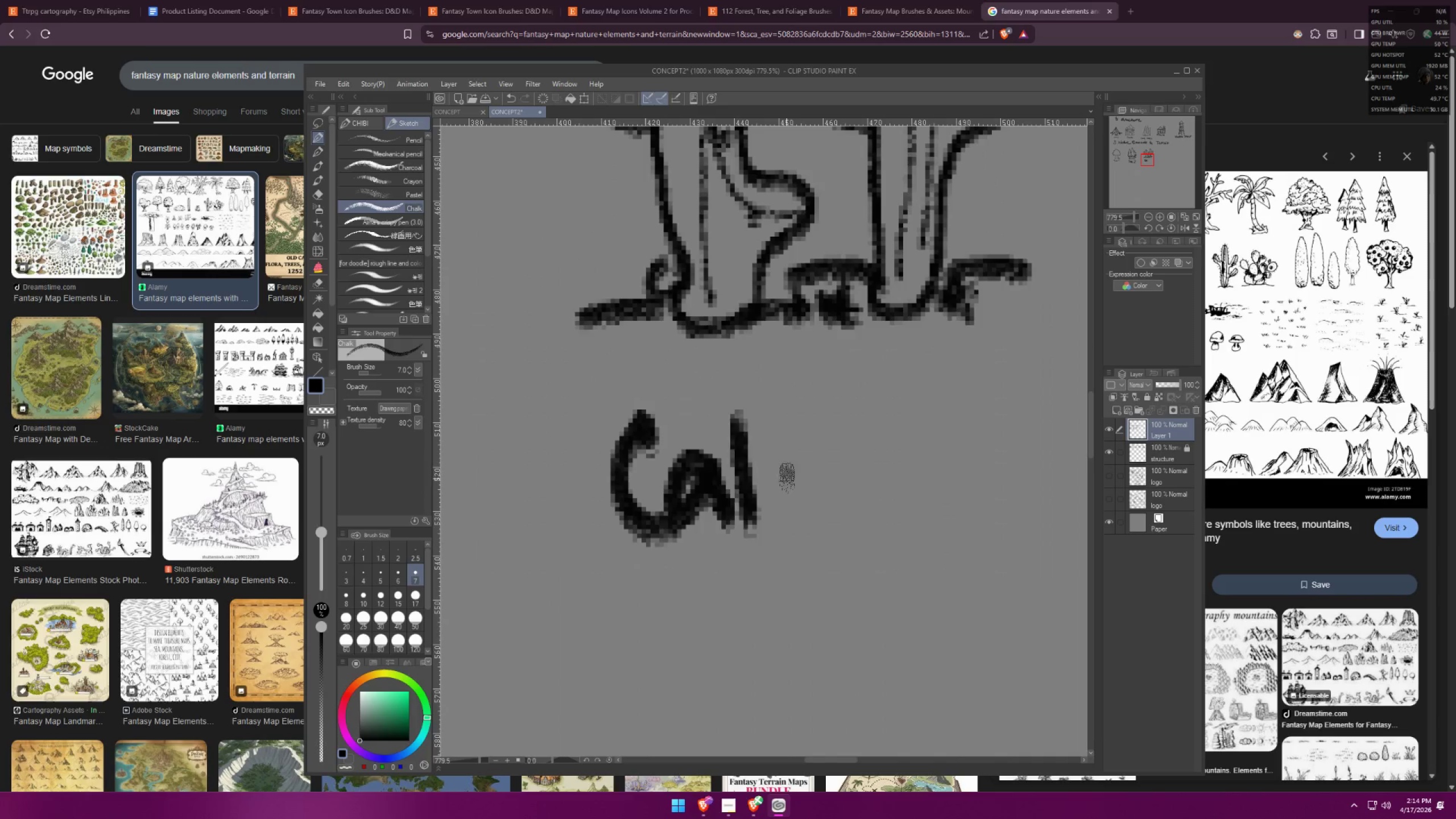 
key(Control+Z)
 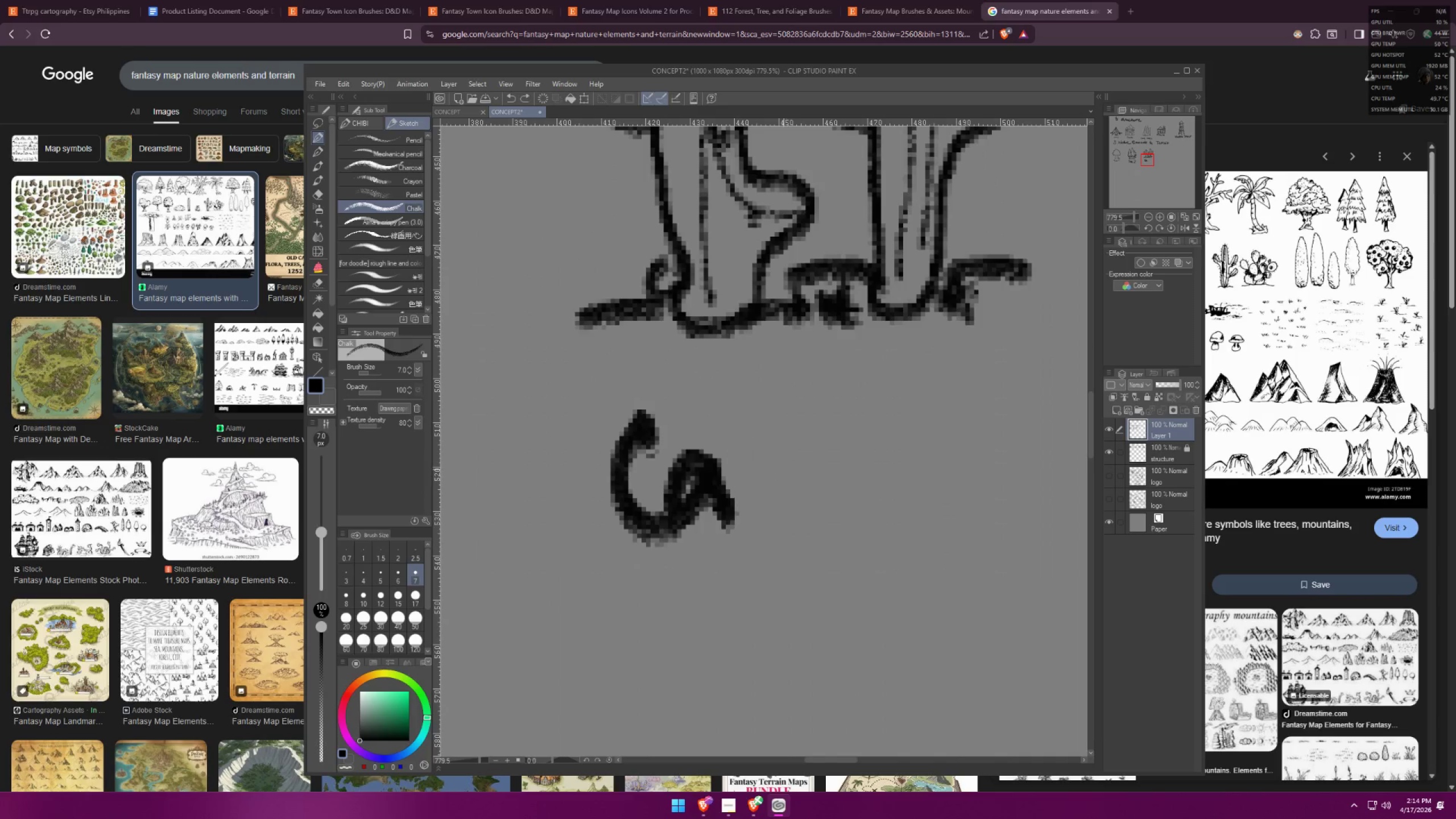 
left_click_drag(start_coordinate=[780, 465], to_coordinate=[828, 480])
 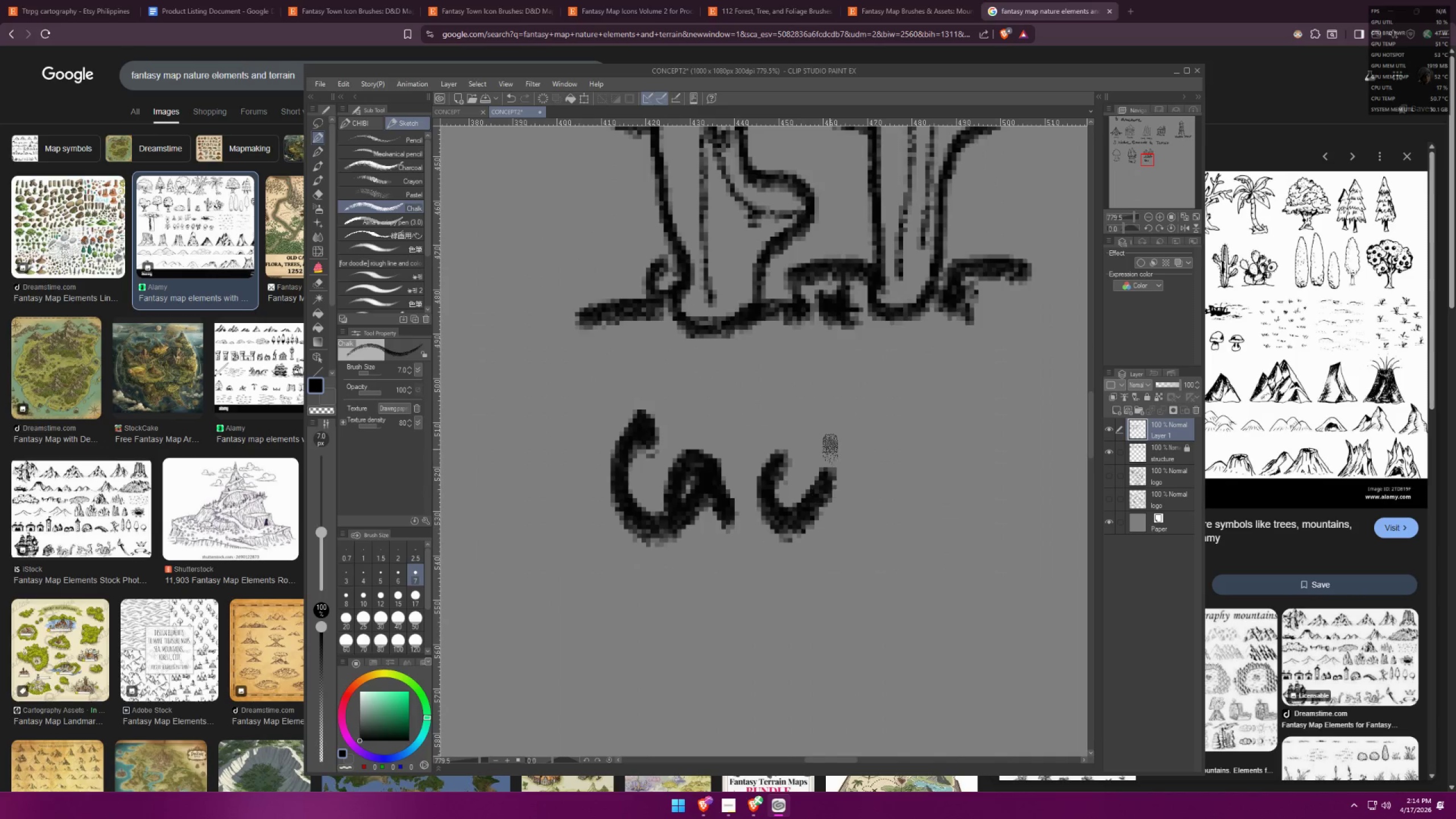 
left_click_drag(start_coordinate=[830, 433], to_coordinate=[839, 516])
 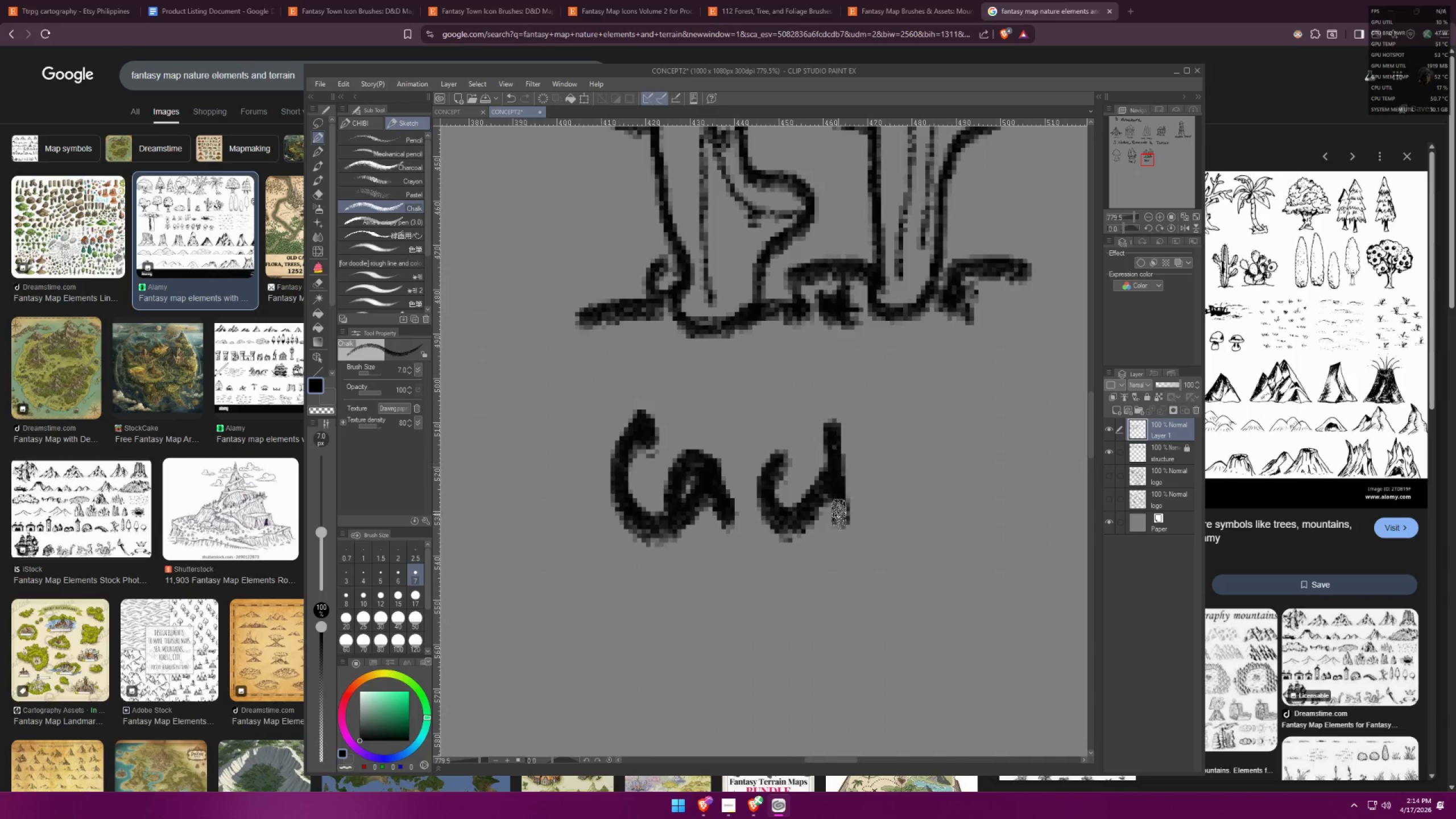 
left_click_drag(start_coordinate=[814, 475], to_coordinate=[929, 515])
 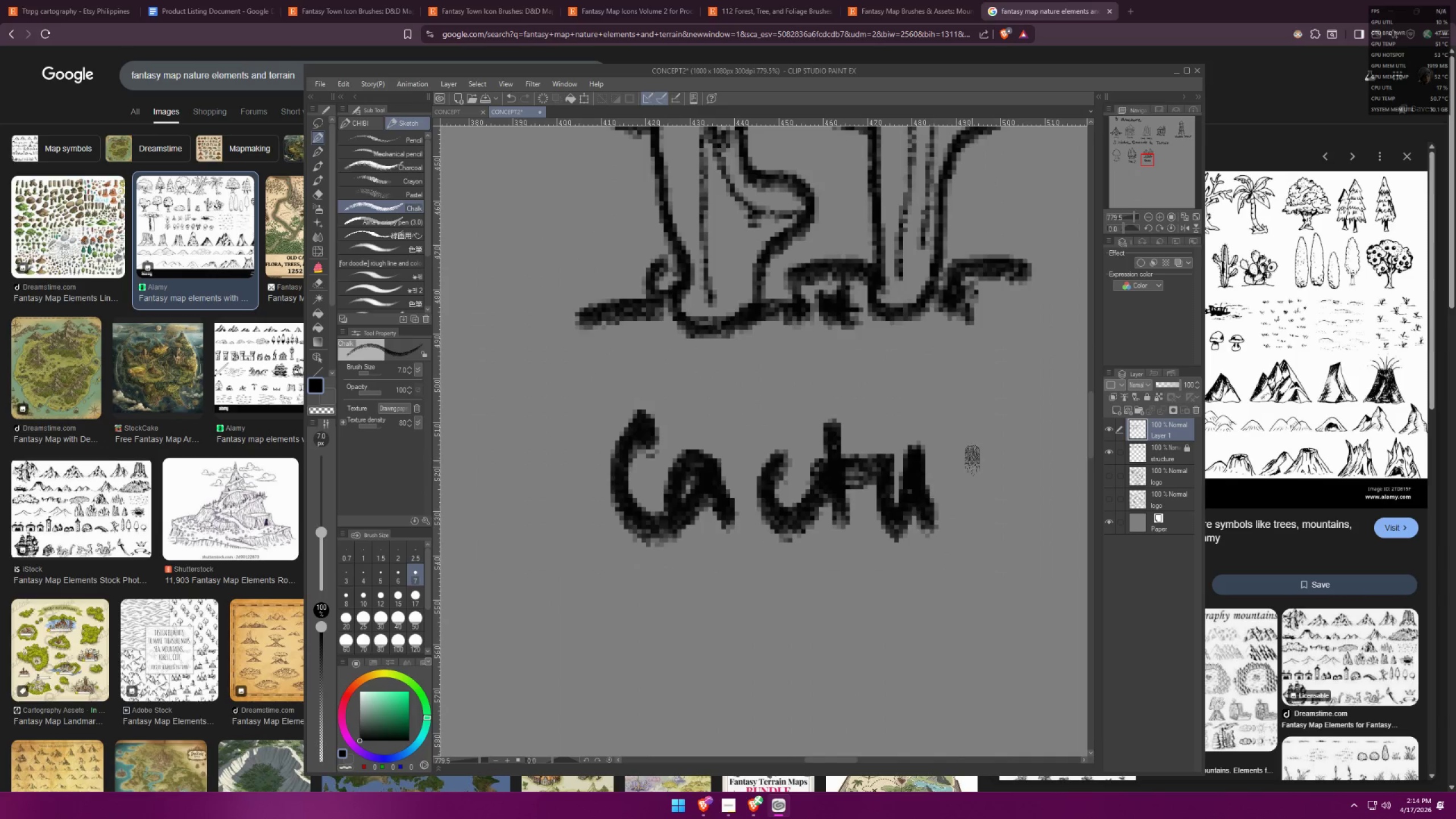 
left_click_drag(start_coordinate=[972, 454], to_coordinate=[930, 514])
 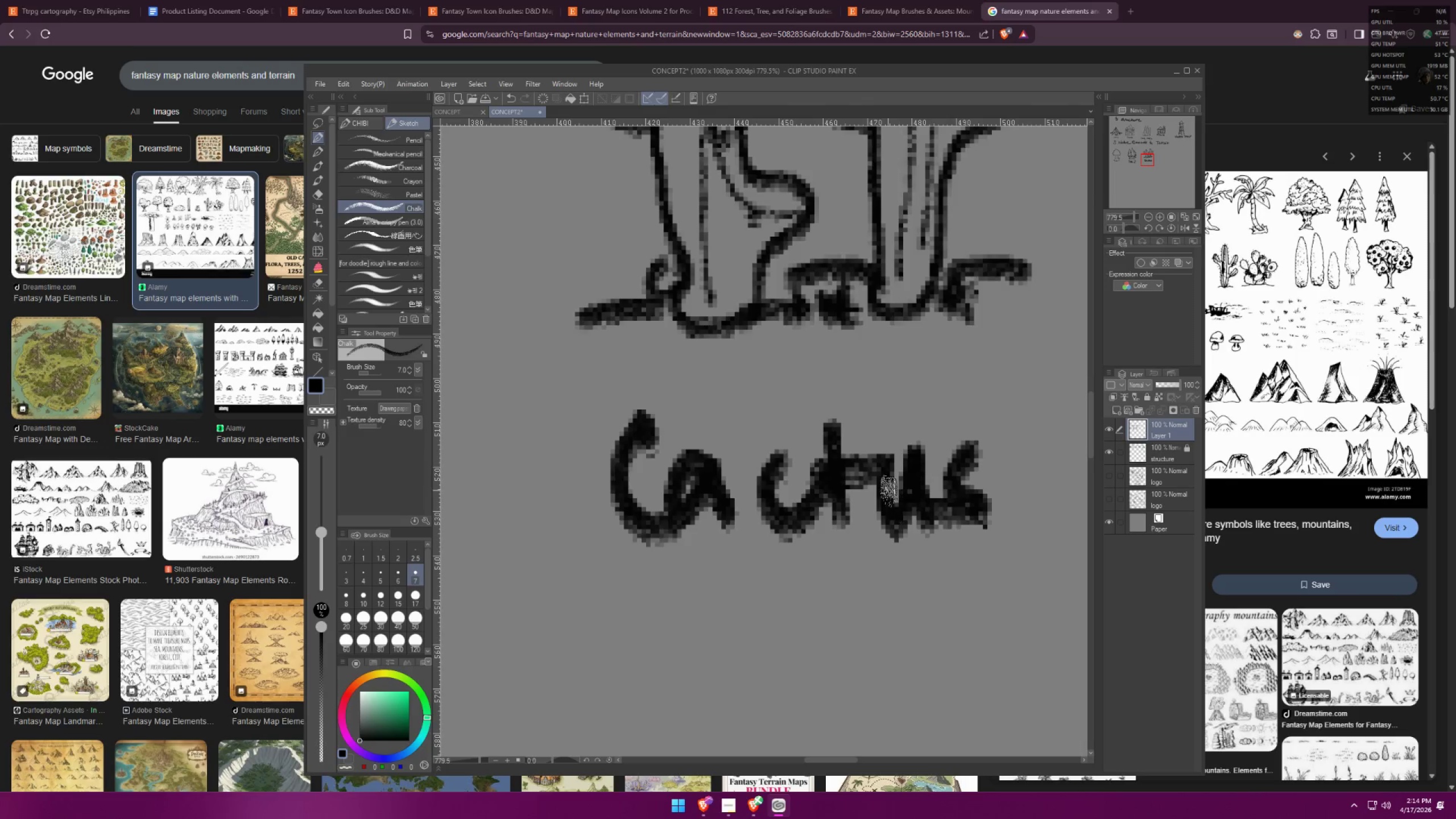 
hold_key(key=Space, duration=0.5)
 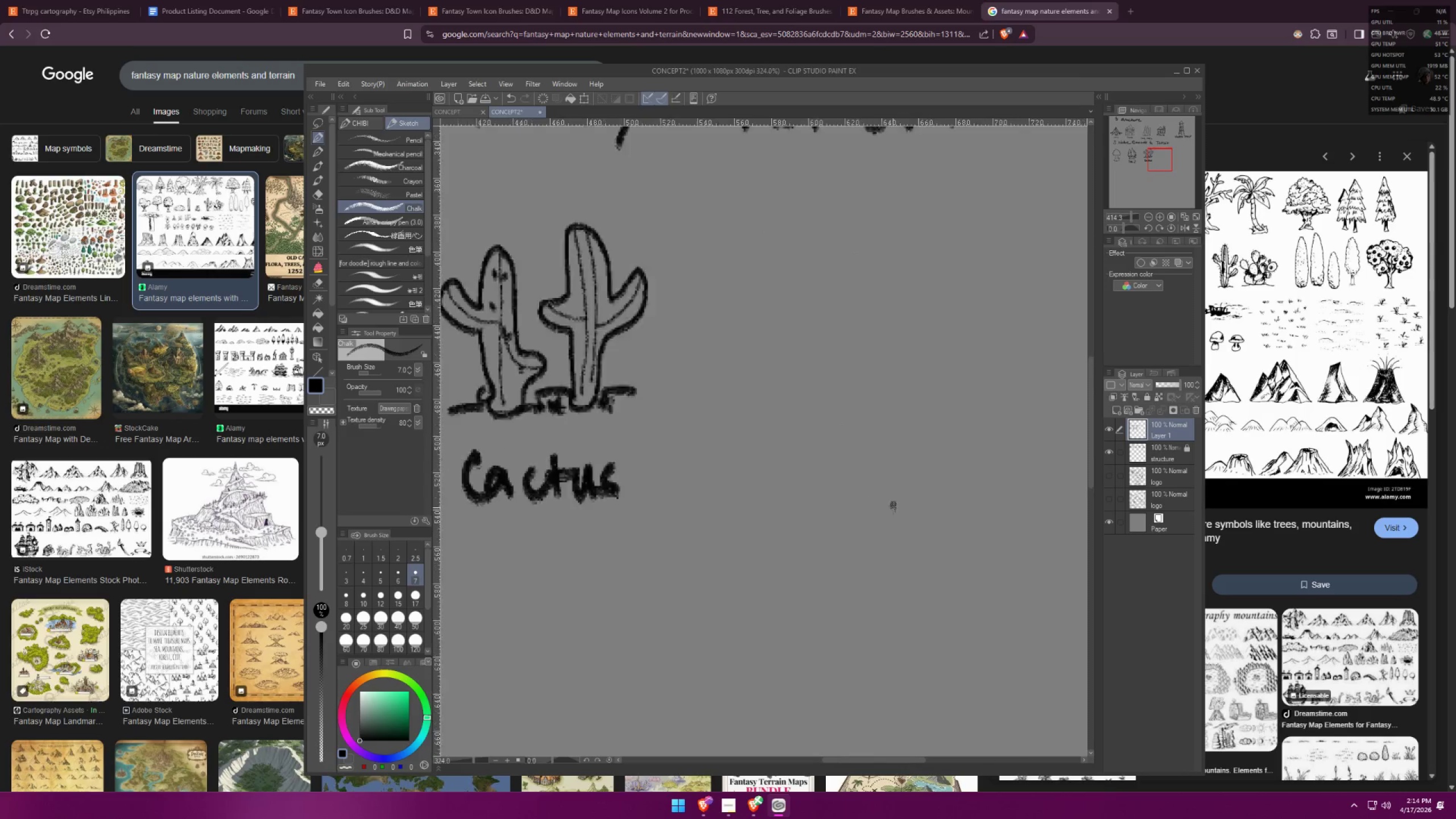 
left_click_drag(start_coordinate=[863, 426], to_coordinate=[572, 462])
 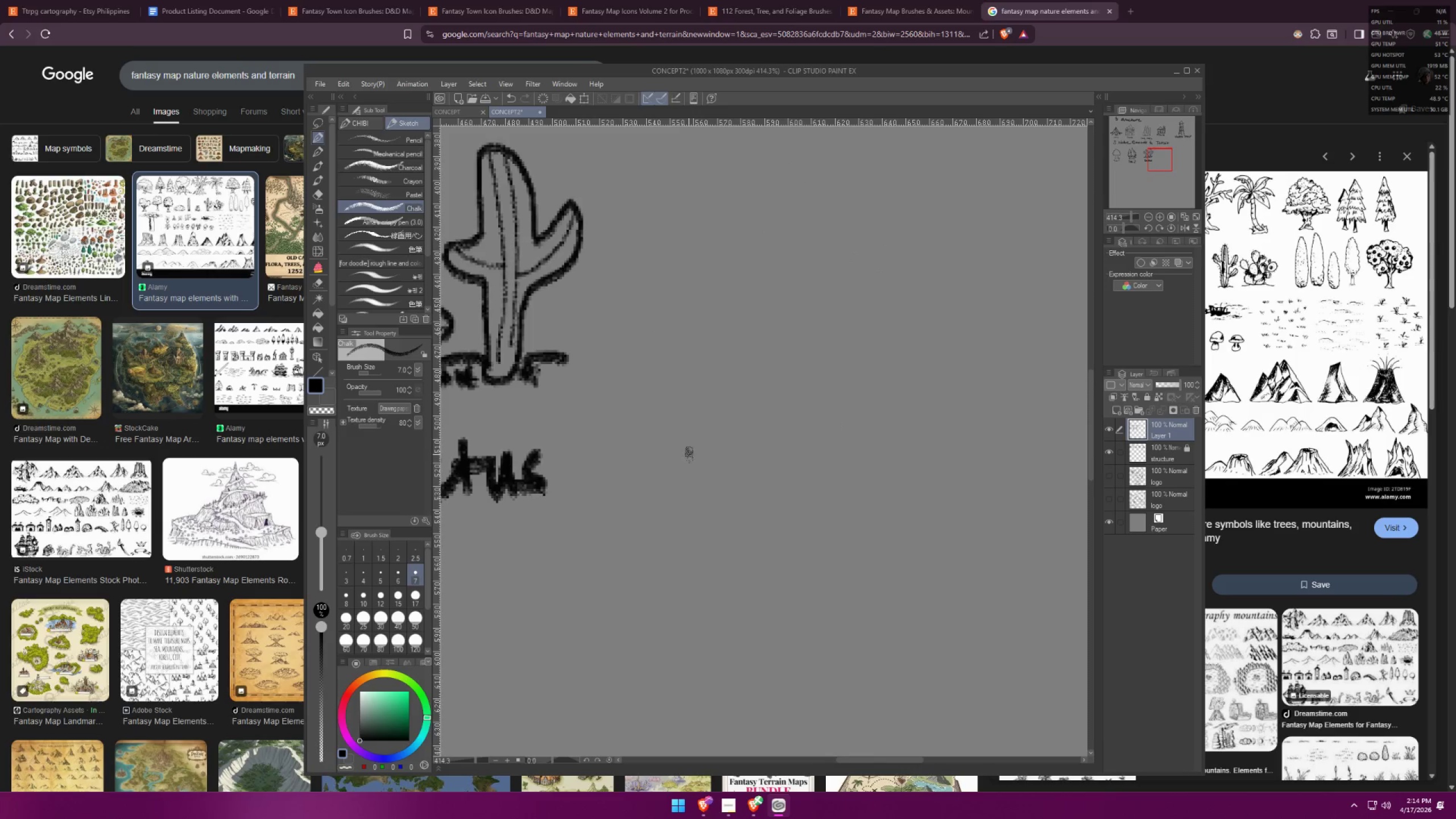 
scroll: coordinate [664, 382], scroll_direction: down, amount: 6.0
 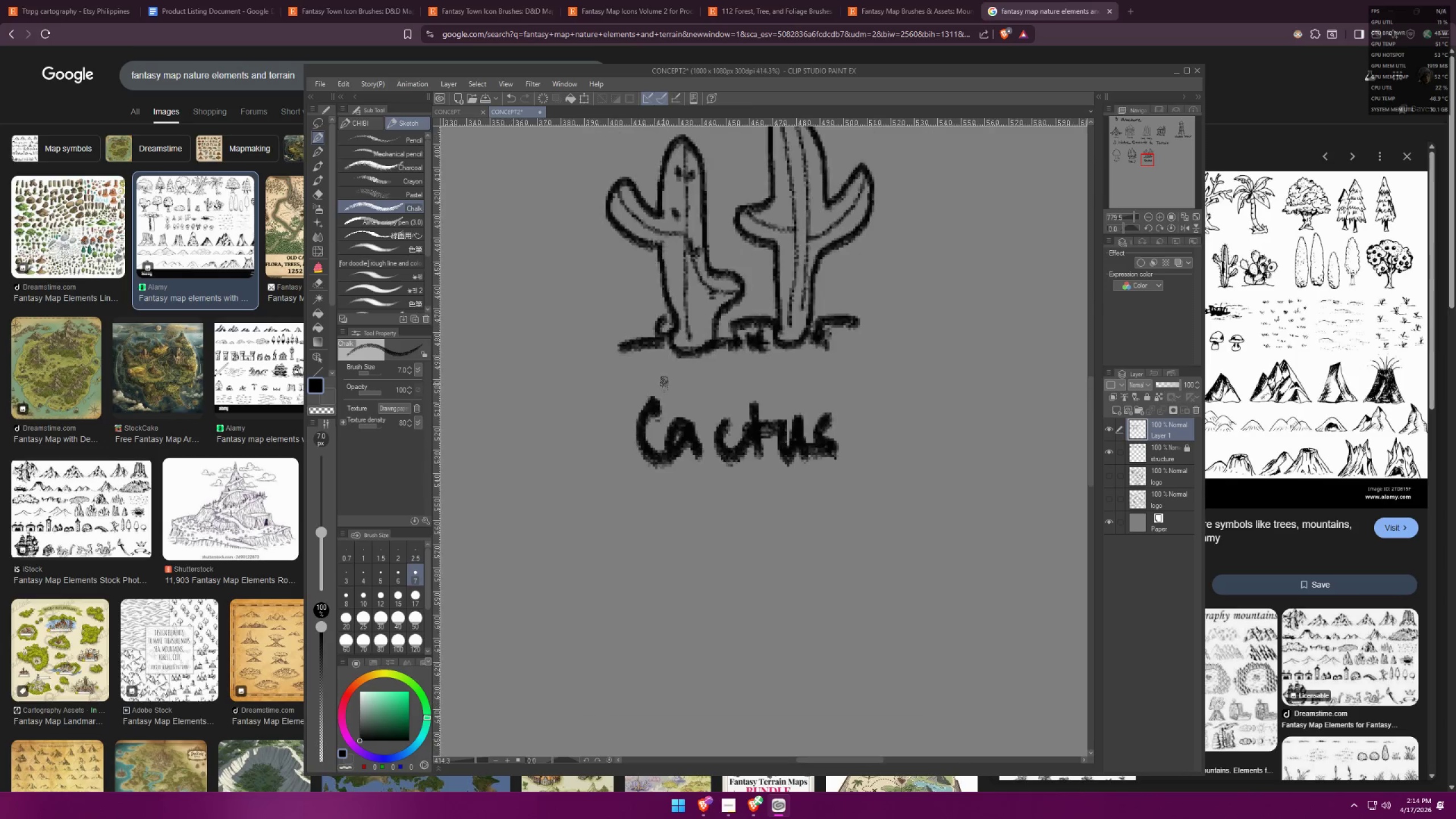 
key(Alt+AltLeft)
 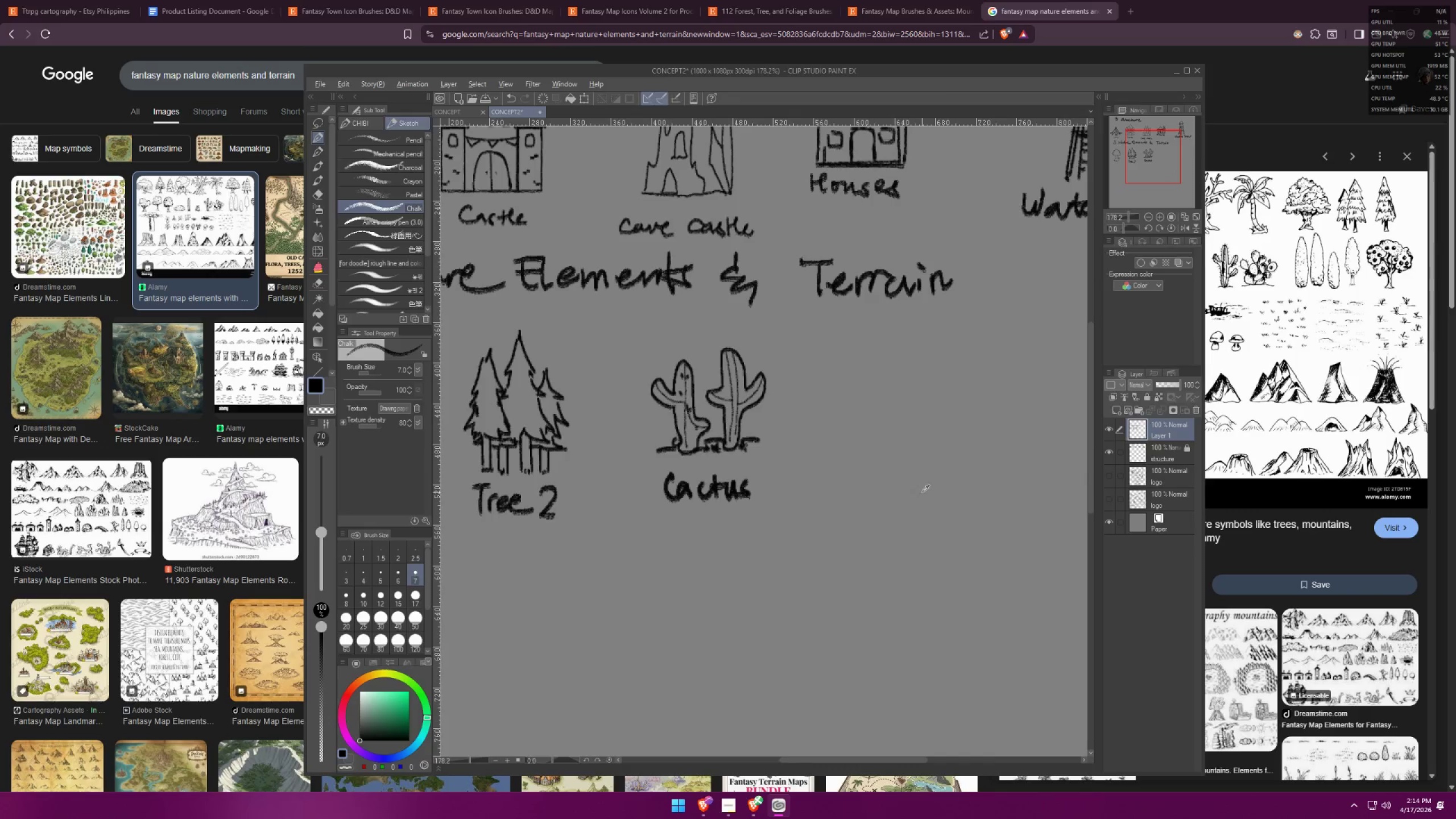 
key(Alt+Tab)
 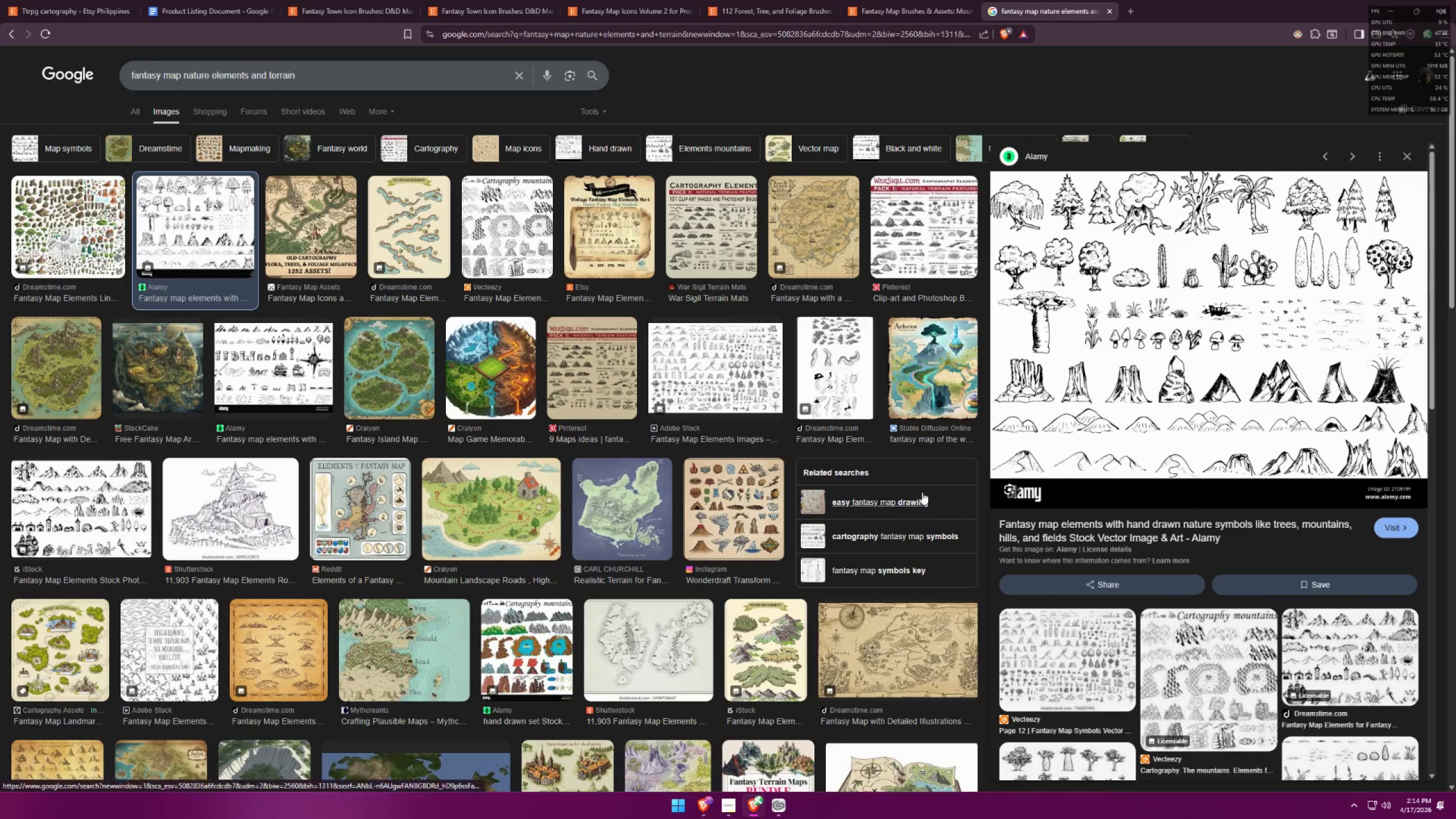 
scroll: coordinate [922, 492], scroll_direction: down, amount: 9.0
 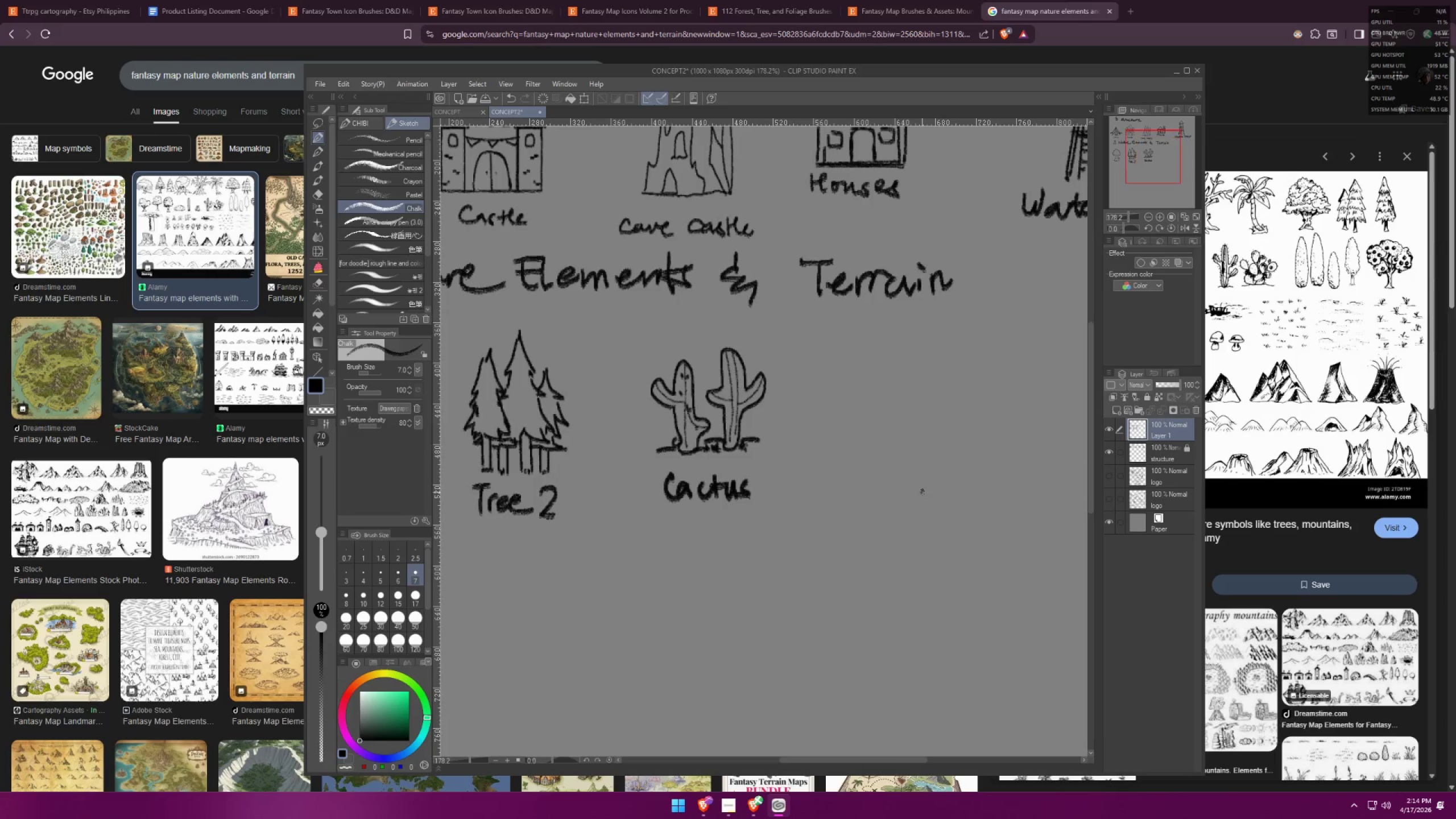 
key(Alt+AltLeft)
 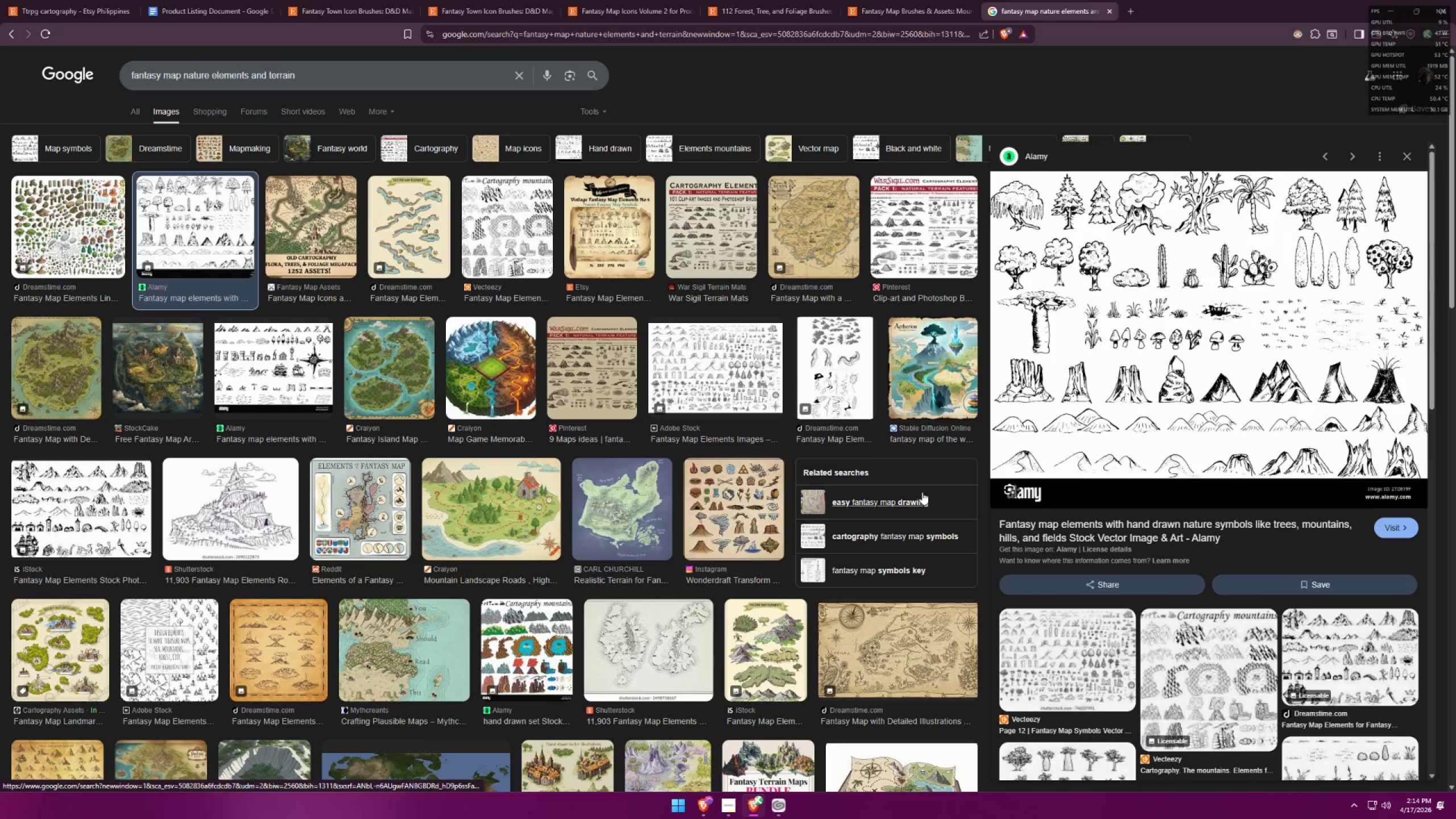 
key(Alt+Tab)
 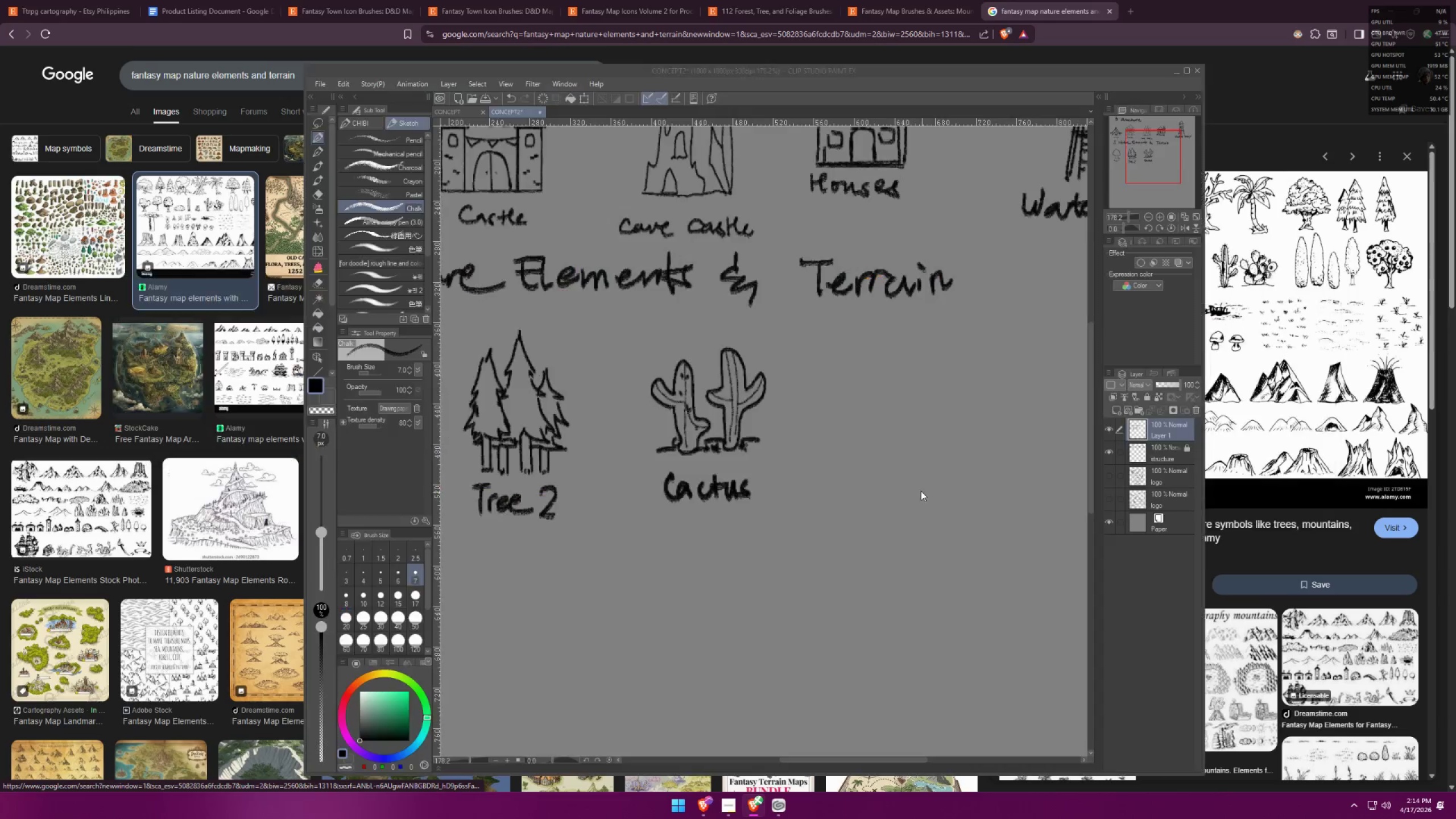 
key(Alt+AltLeft)
 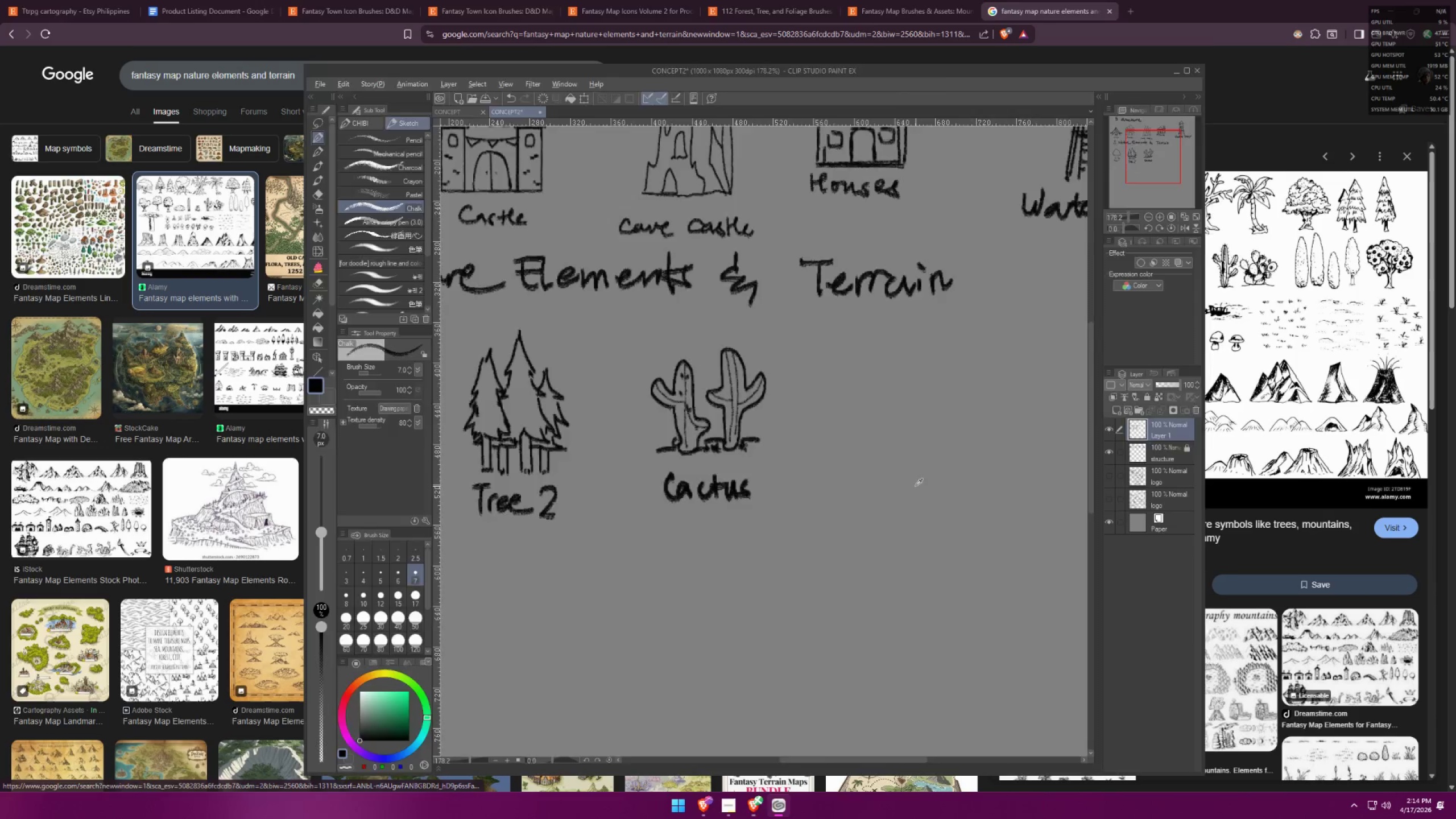 
key(Alt+Tab)
 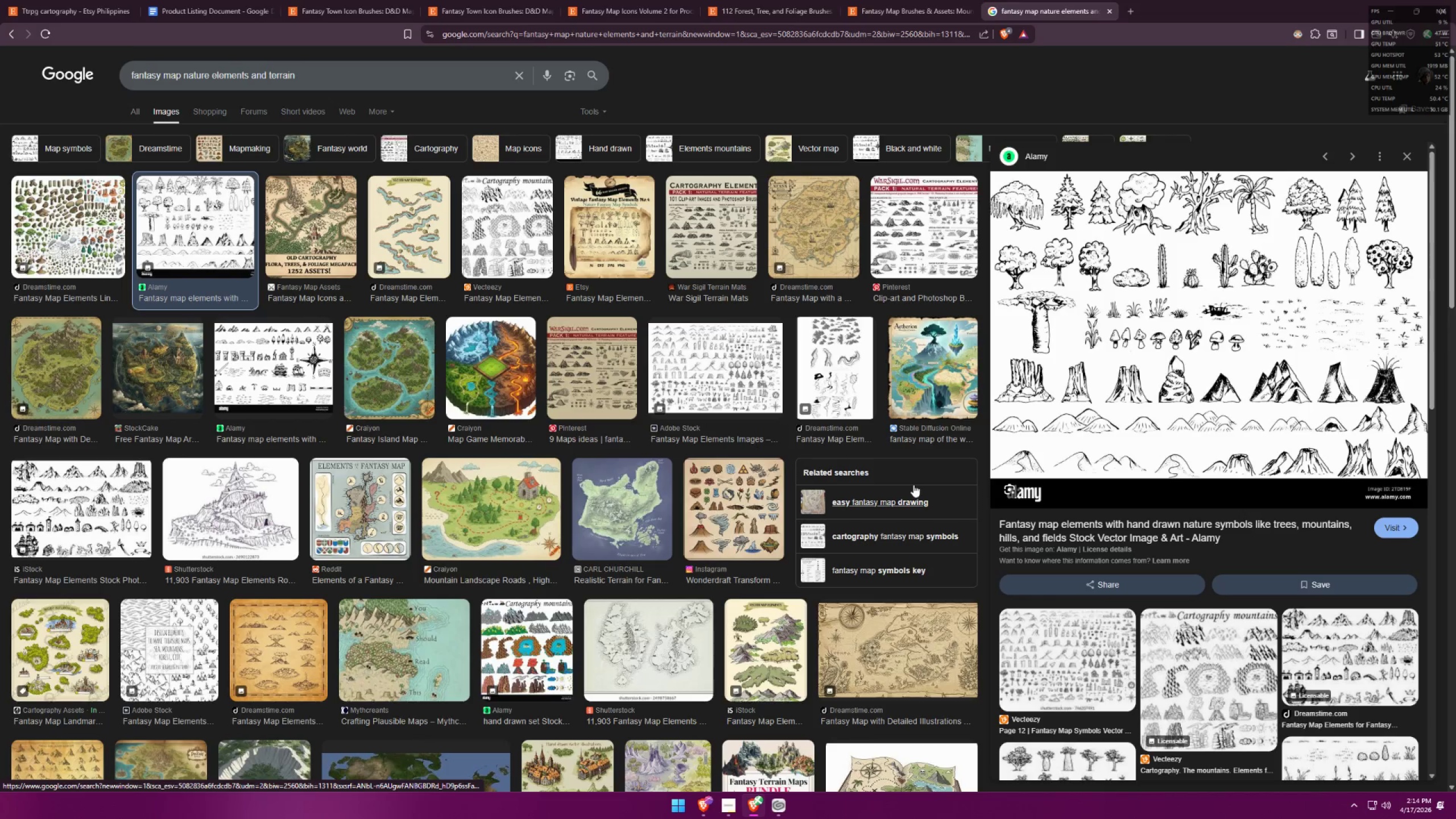 
key(Alt+AltLeft)
 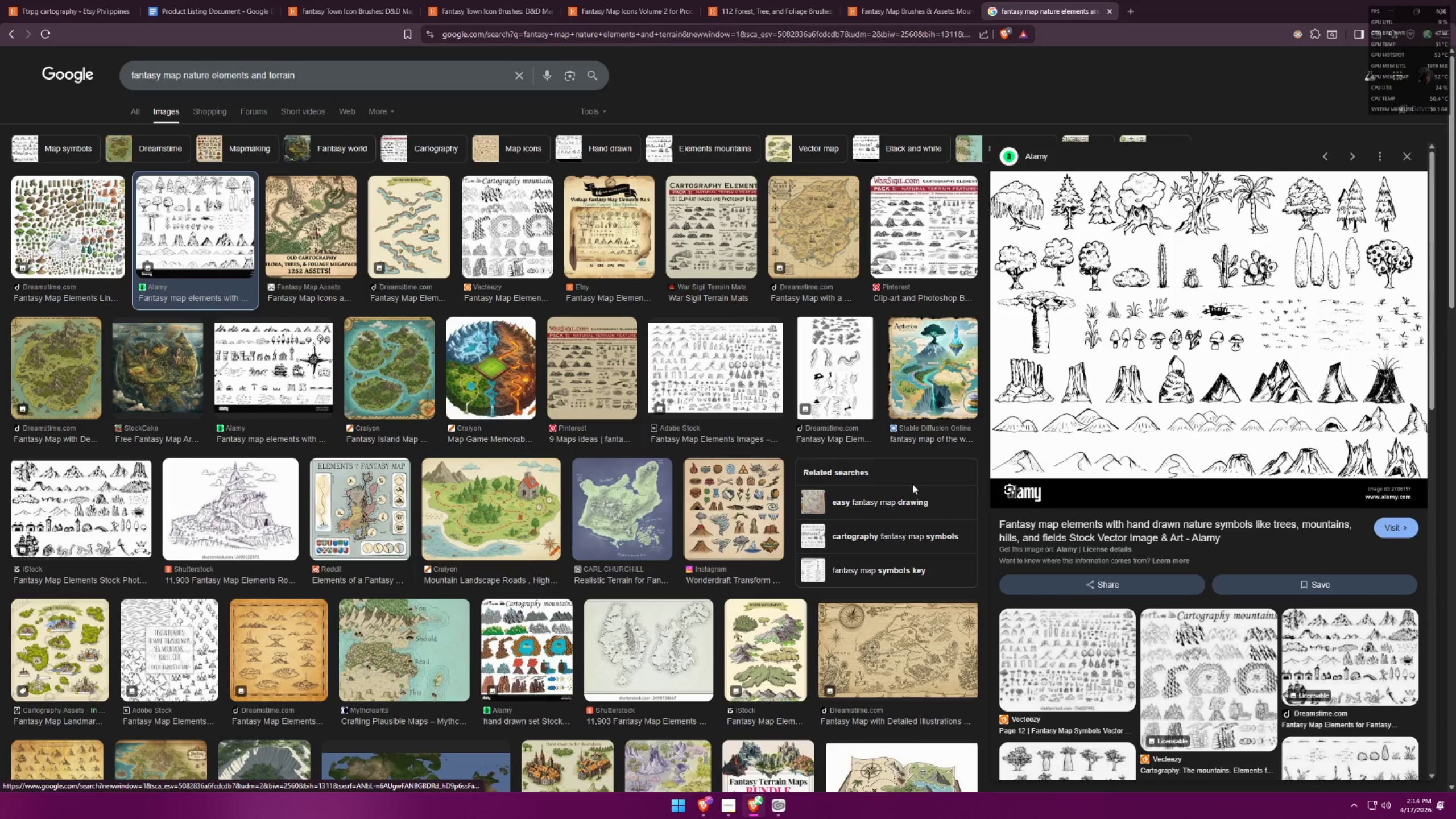 
key(Alt+Tab)
 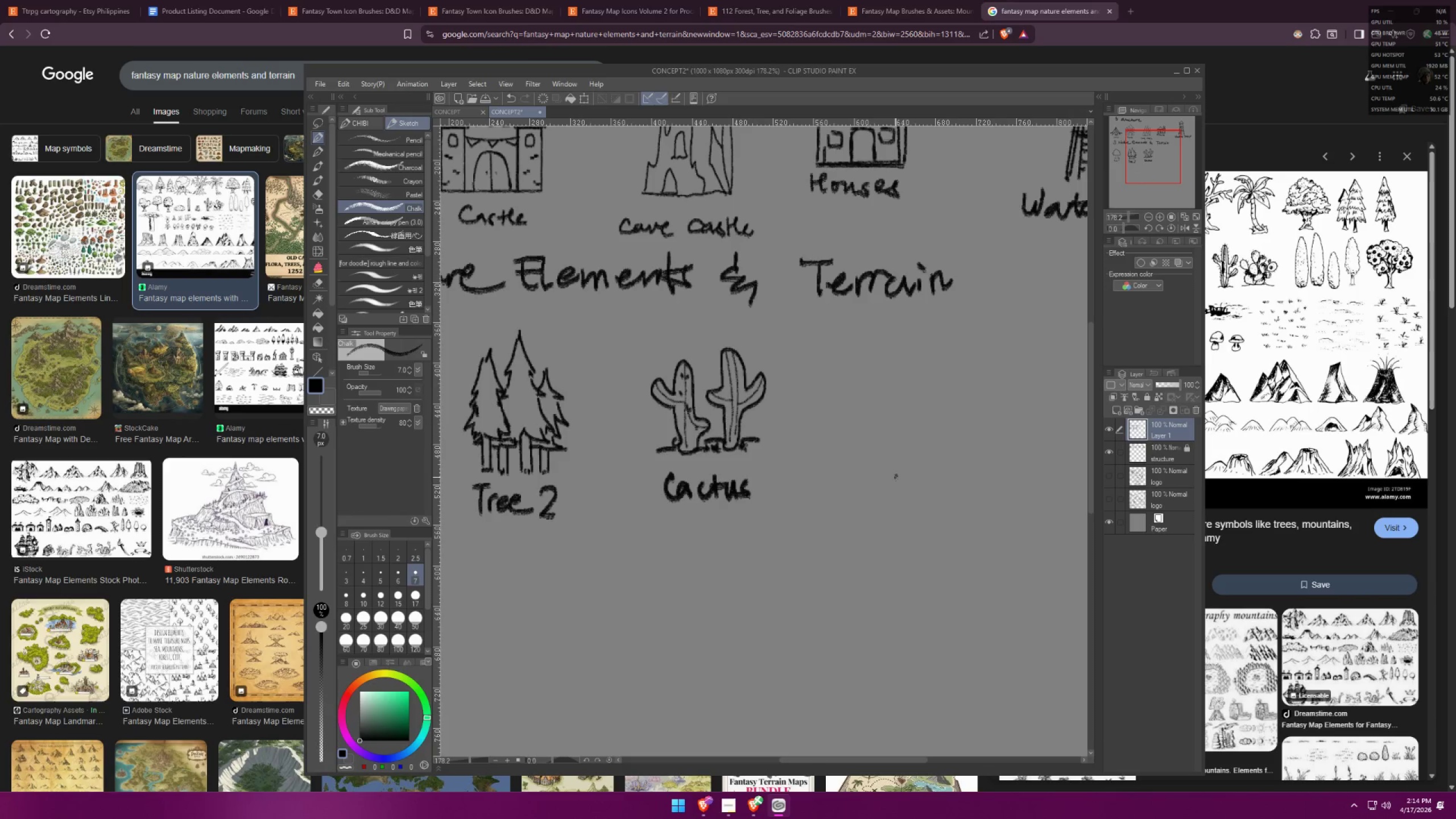 
key(Alt+AltLeft)
 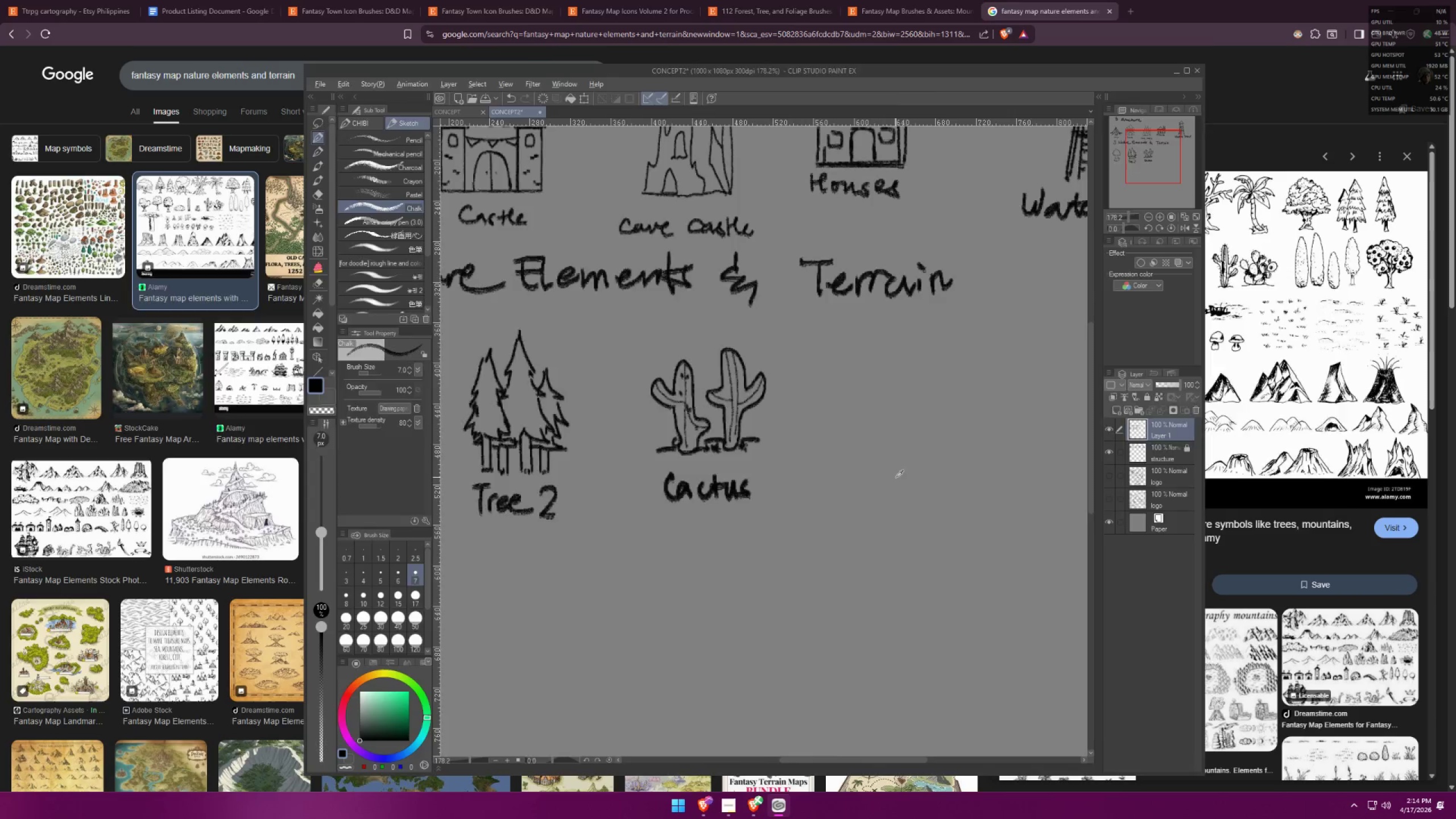 
key(Alt+Tab)
 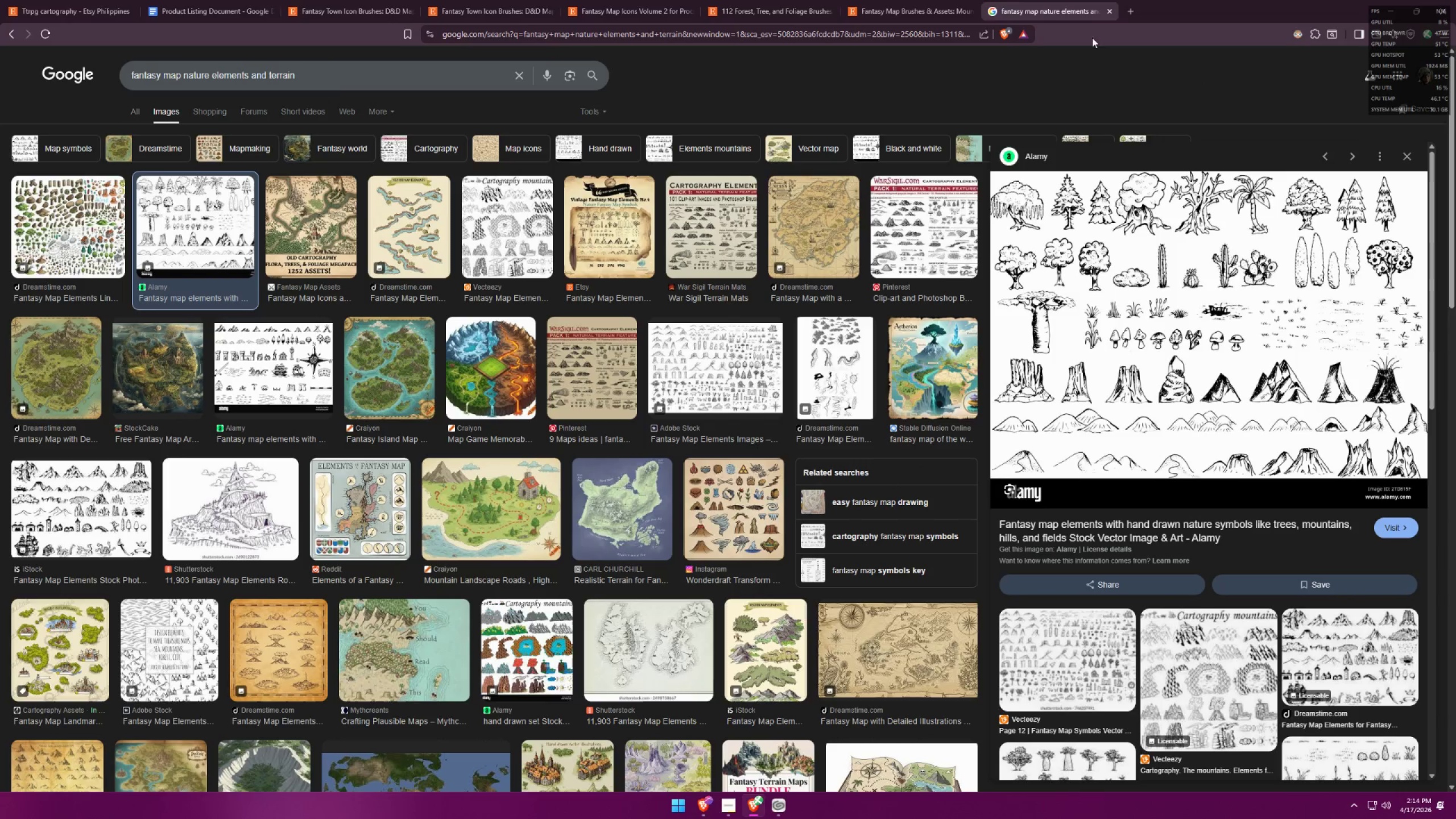 
type(canyon)
 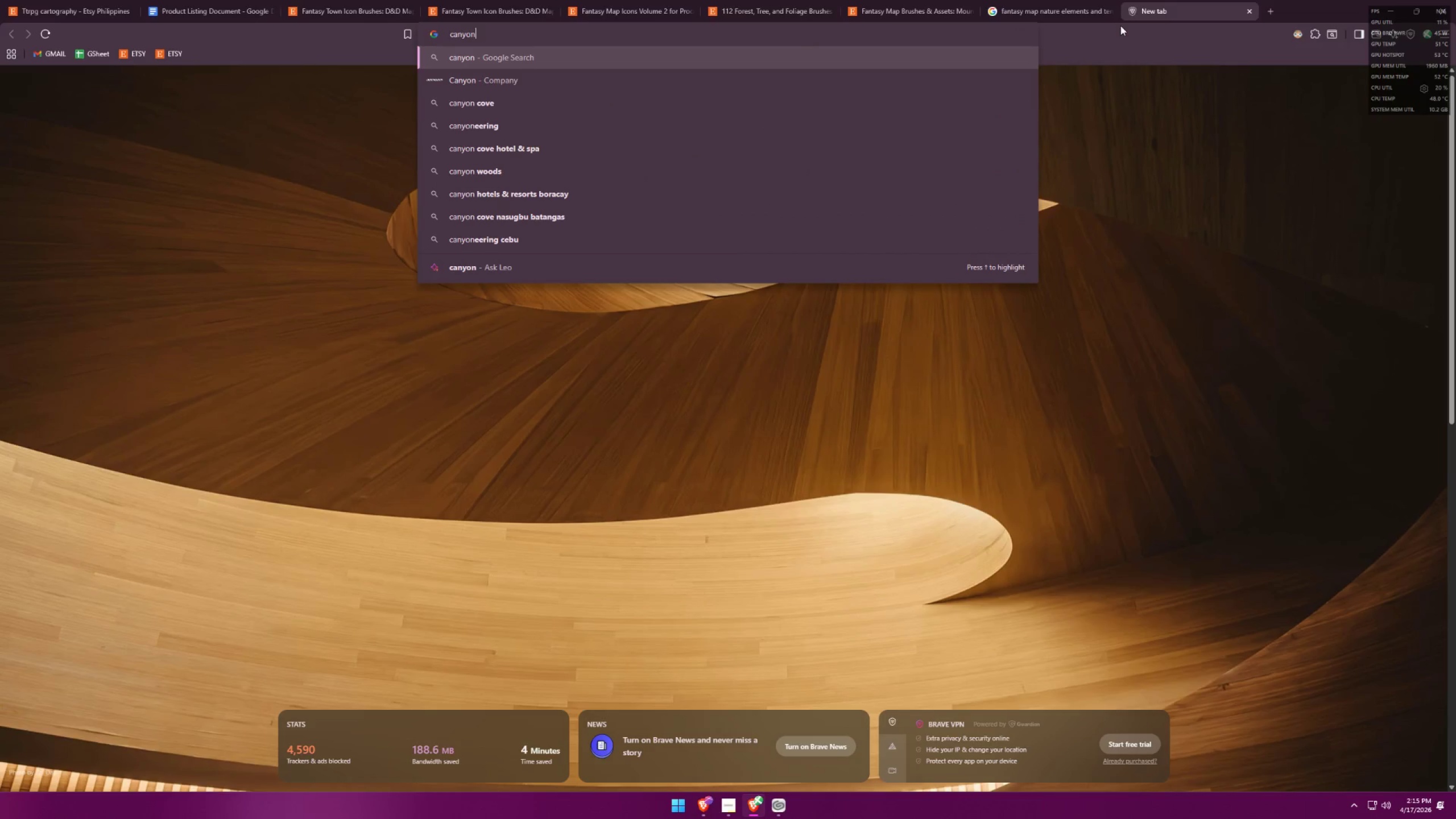 
key(Enter)
 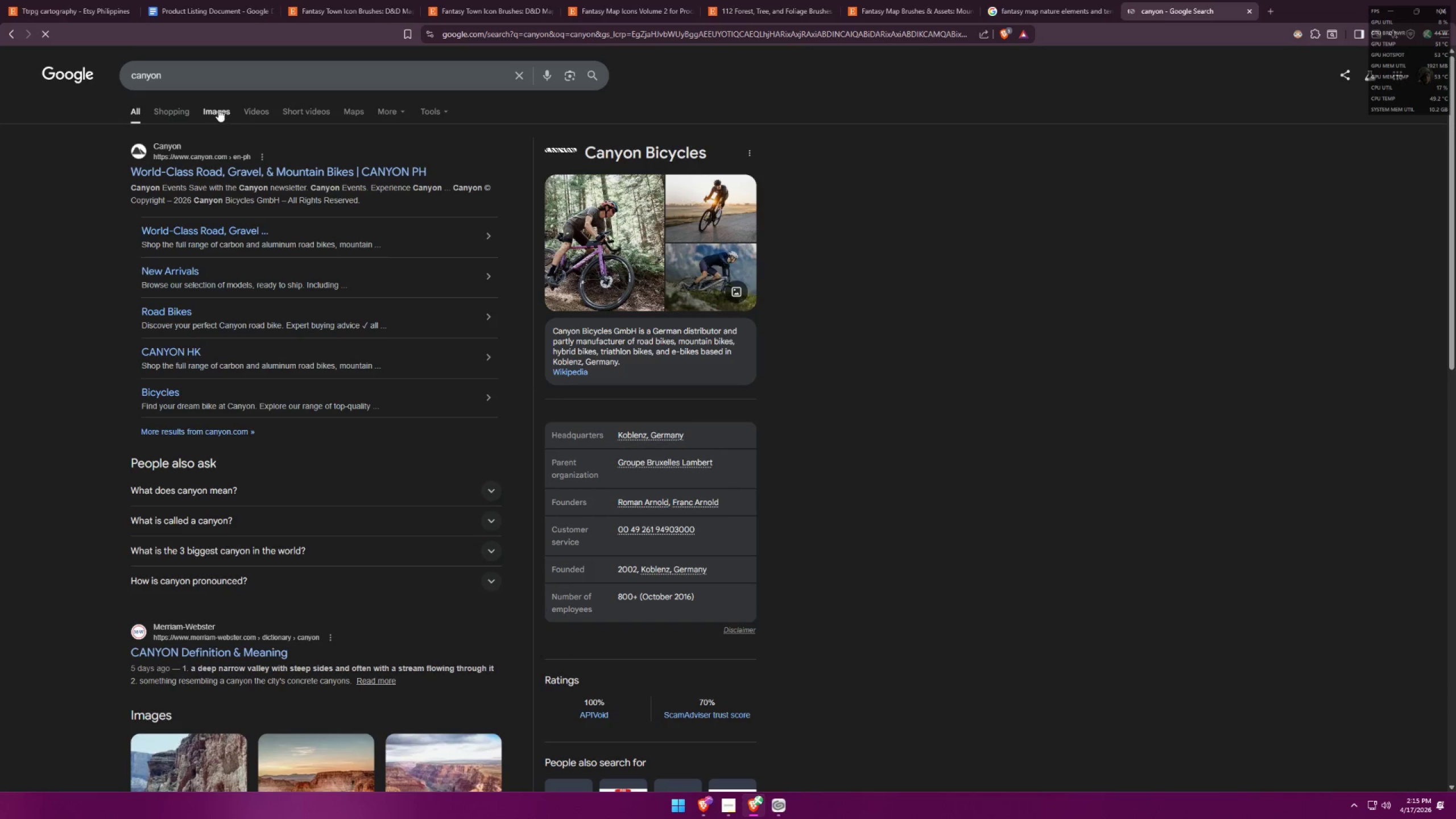 
left_click([304, 77])
 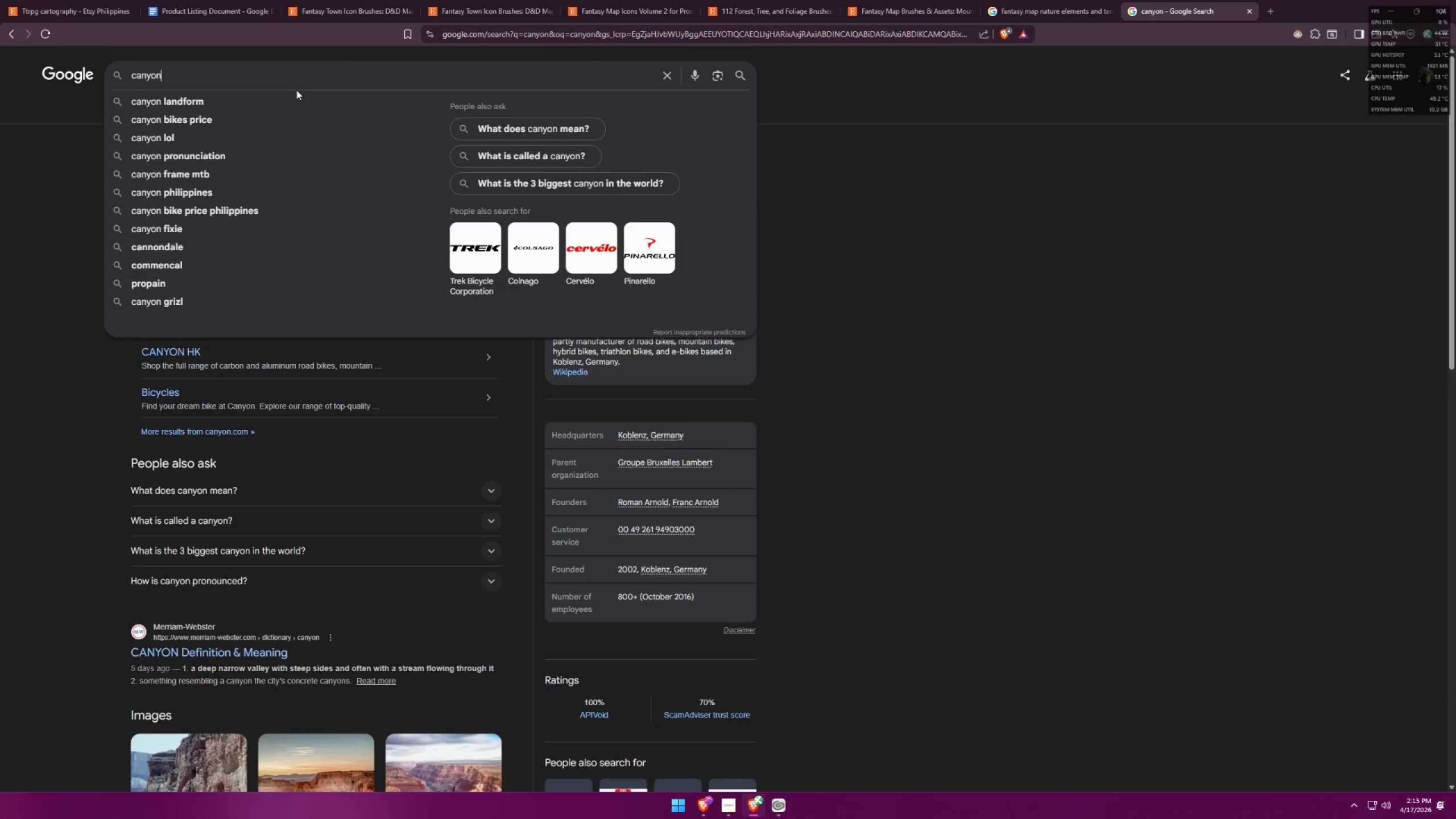 
type( icon)
 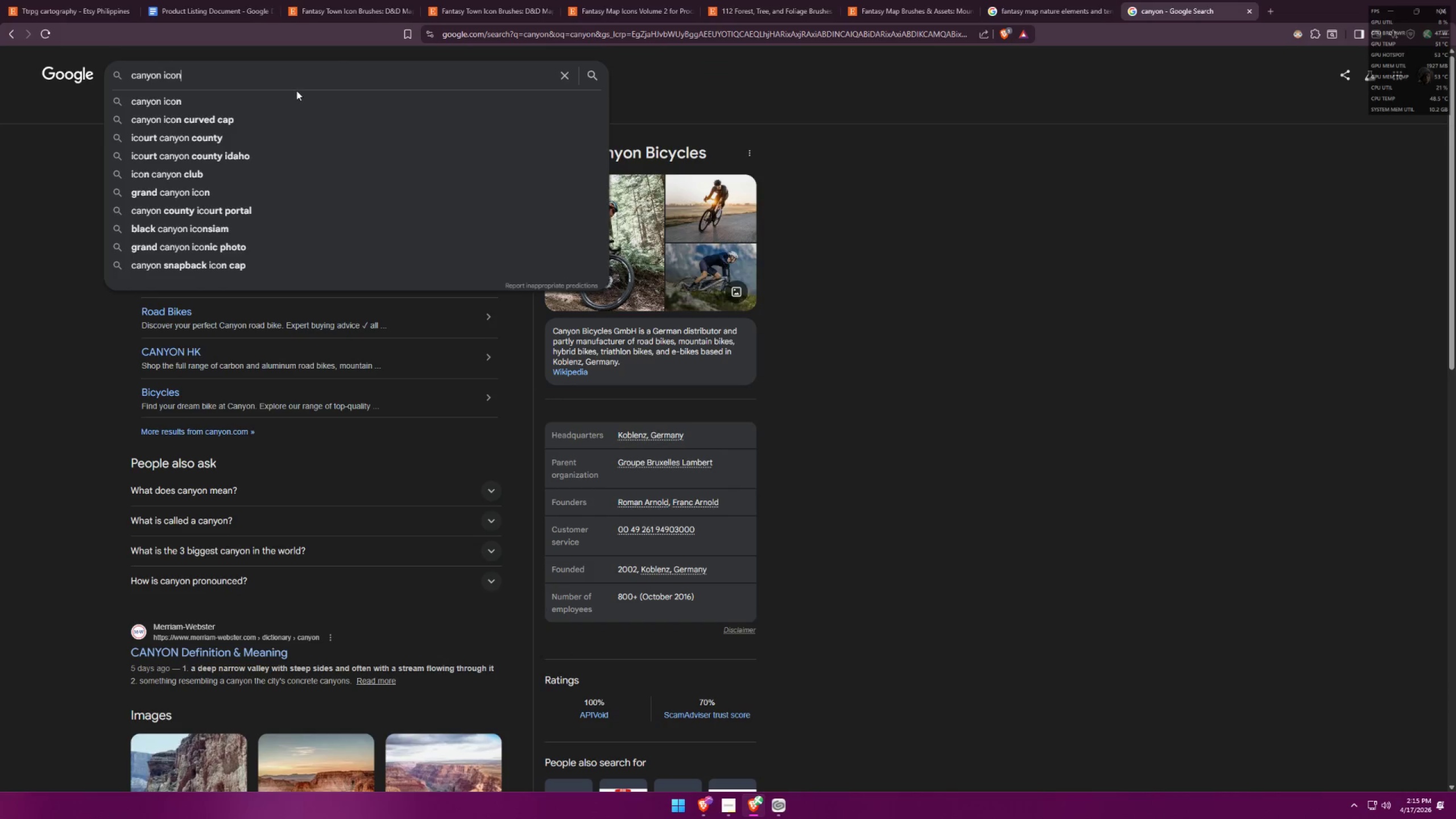 
key(Enter)
 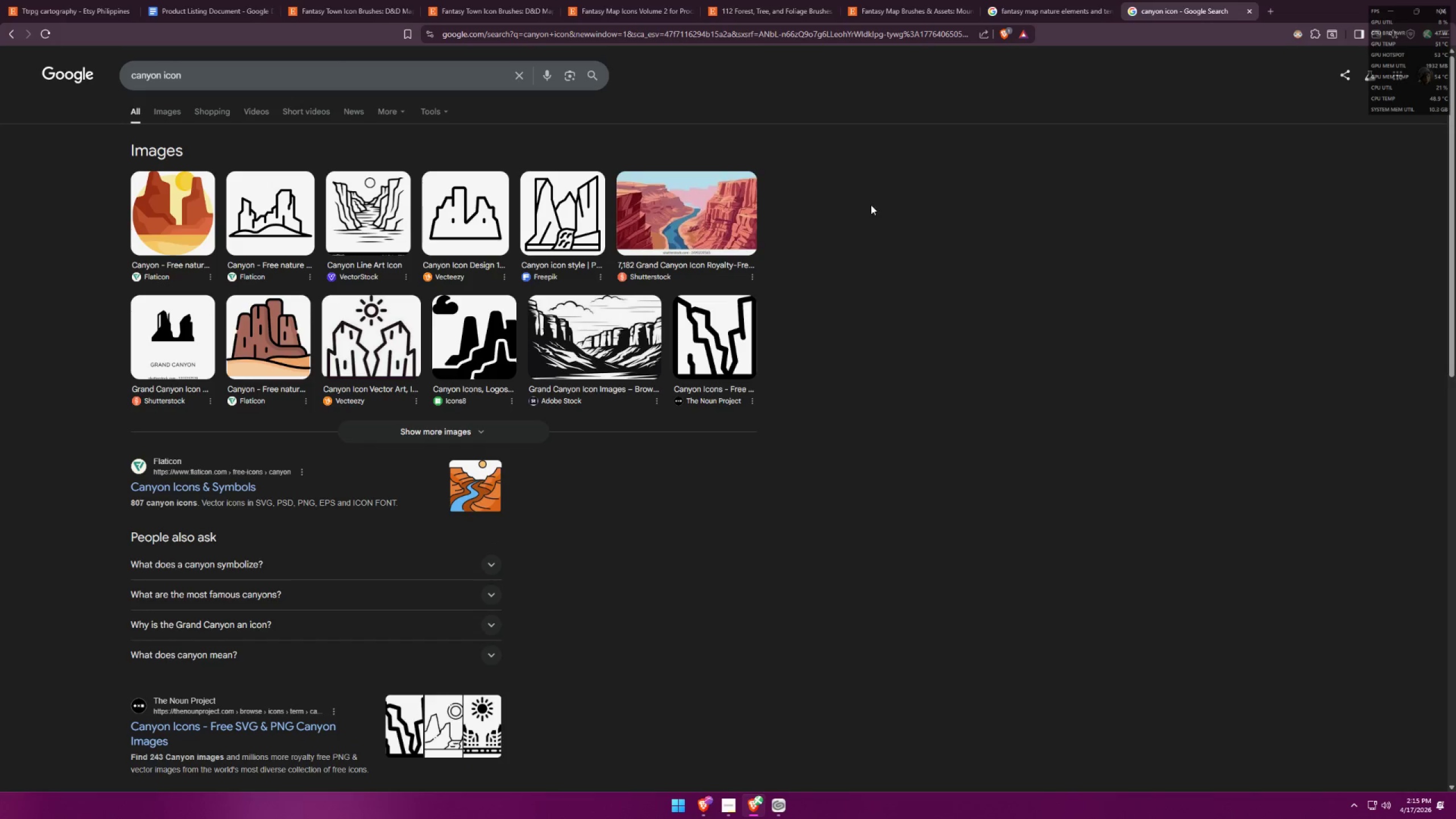 
key(Alt+AltLeft)
 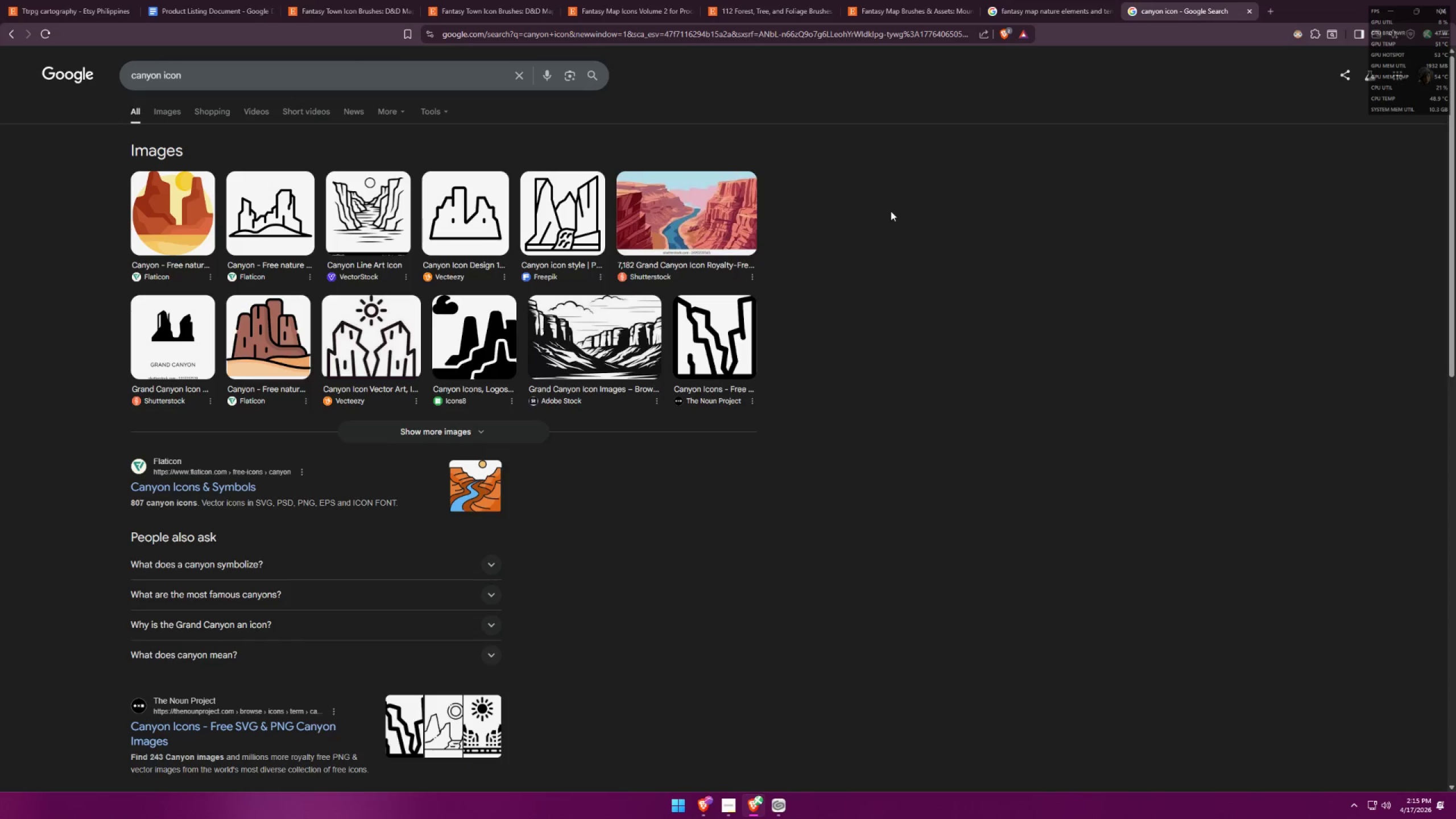 
key(Alt+Tab)
 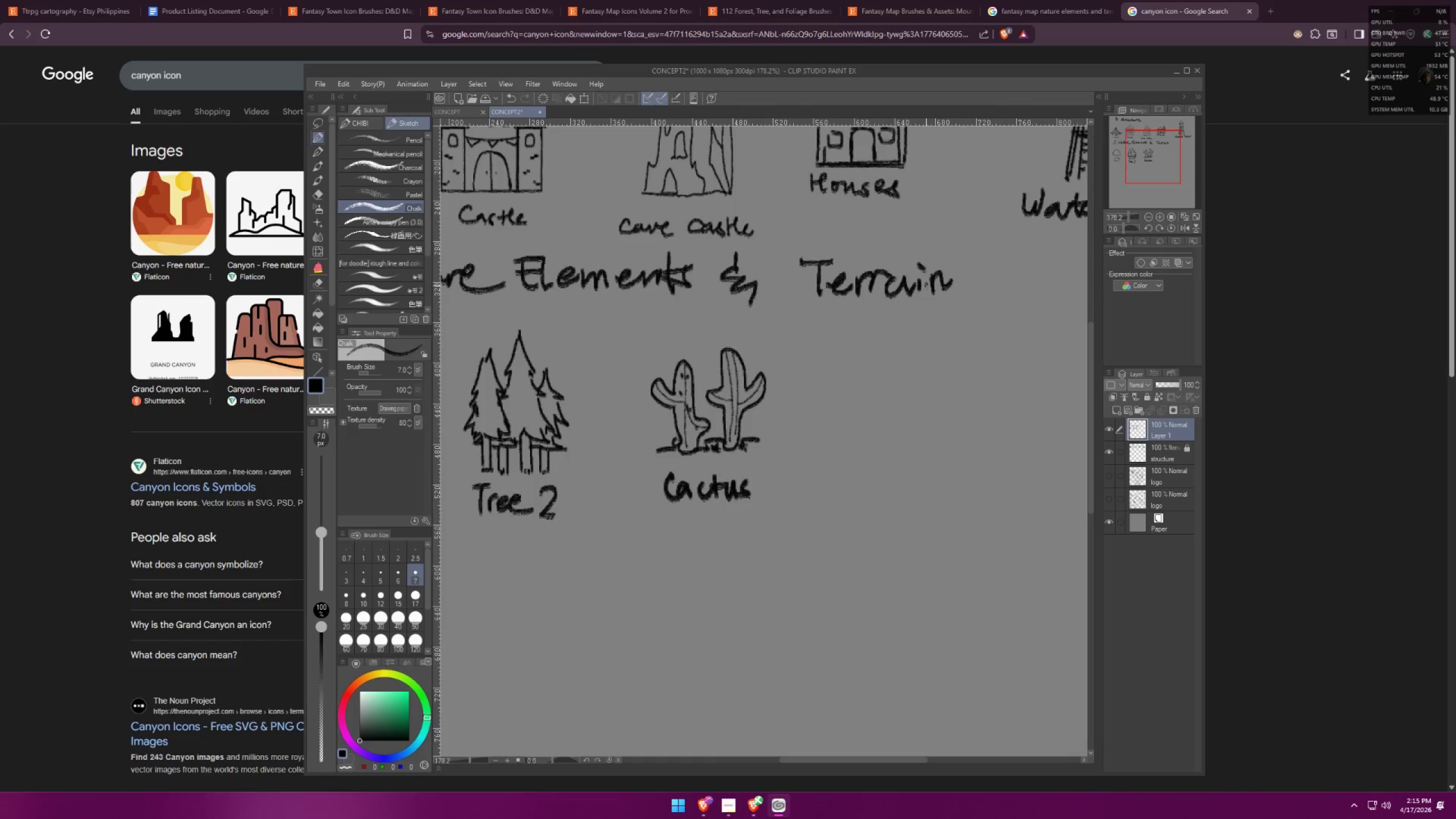 
hold_key(key=Space, duration=0.77)
 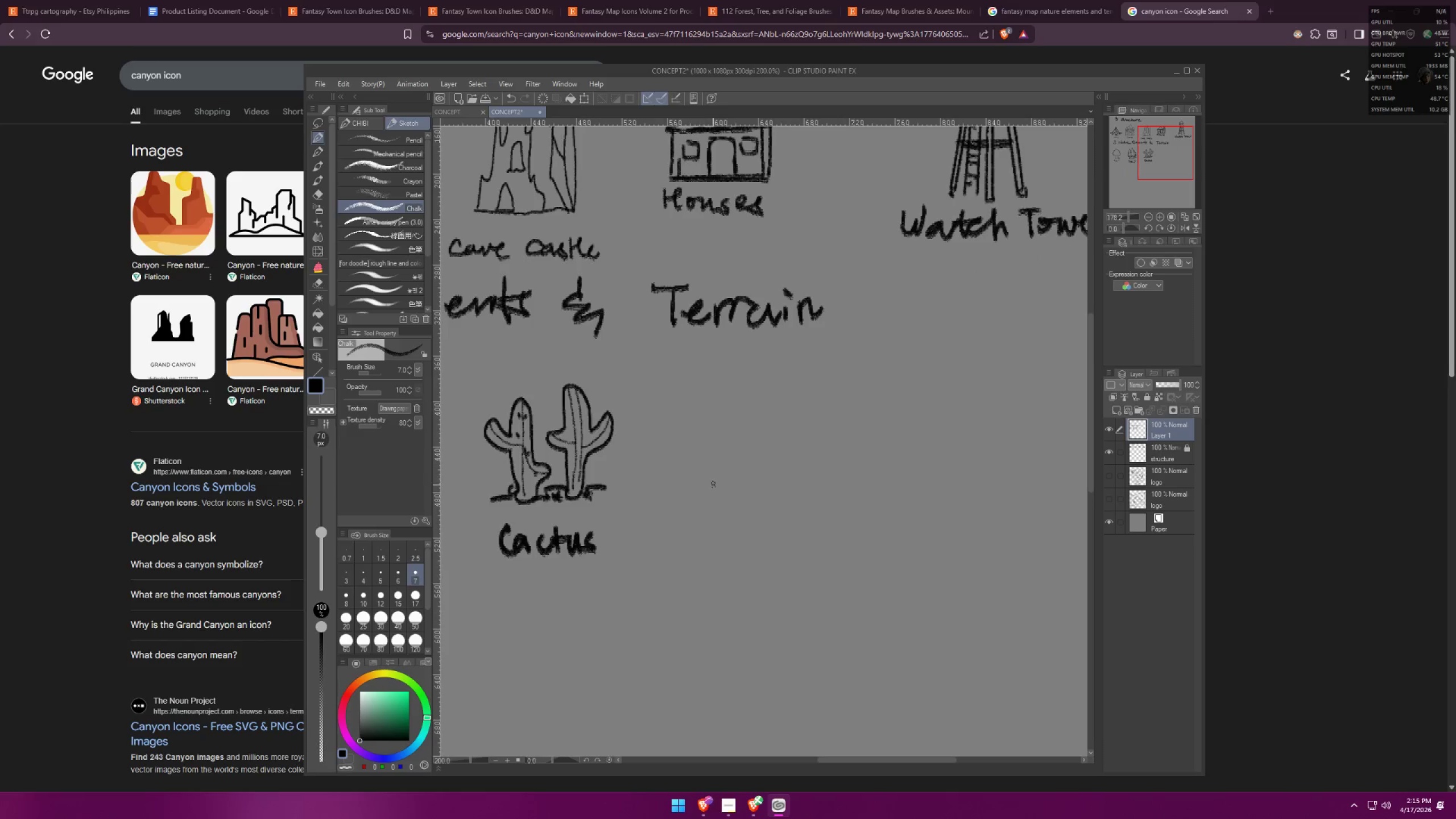 
left_click_drag(start_coordinate=[914, 365], to_coordinate=[827, 400])
 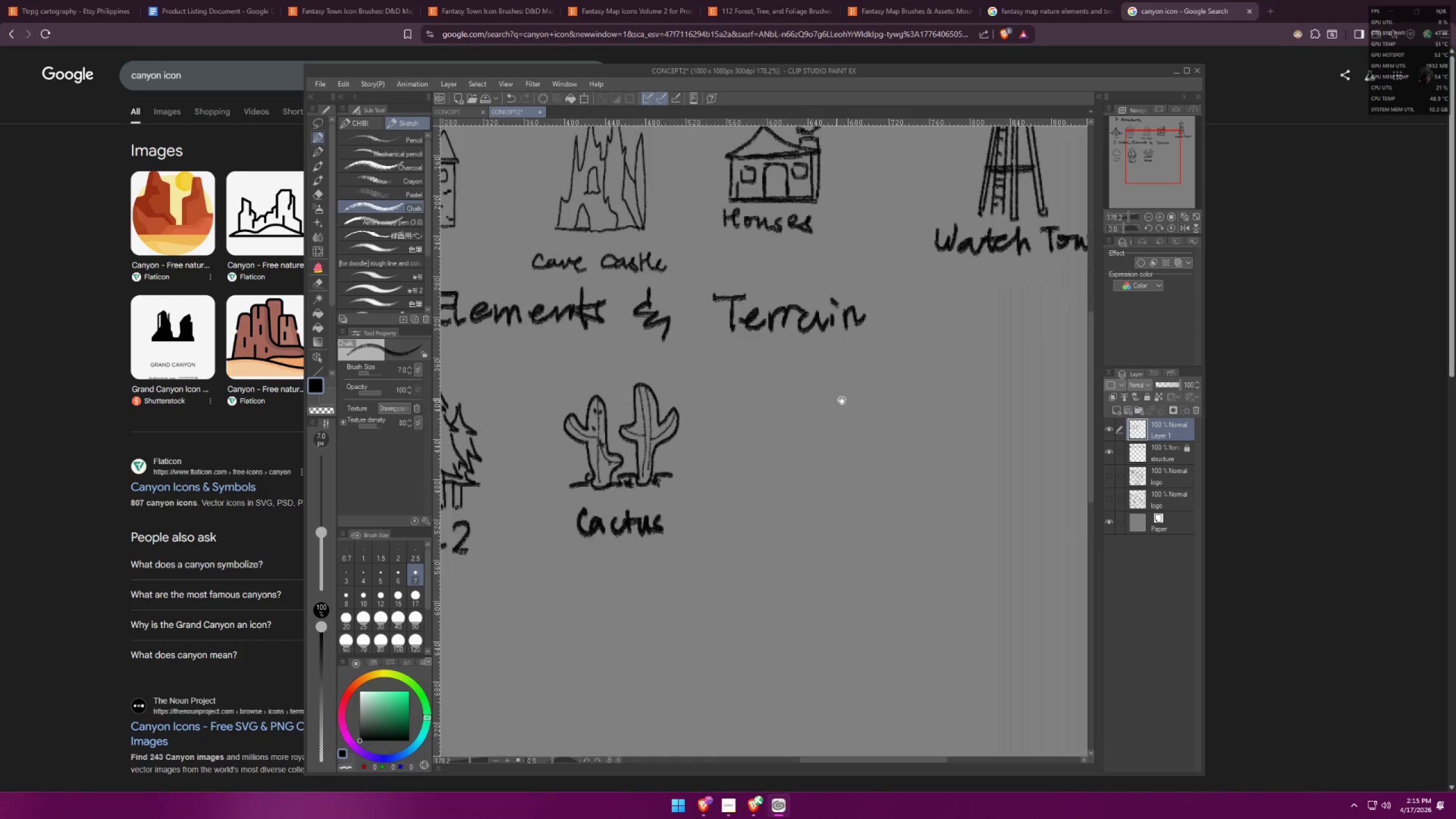 
left_click_drag(start_coordinate=[862, 402], to_coordinate=[805, 412])
 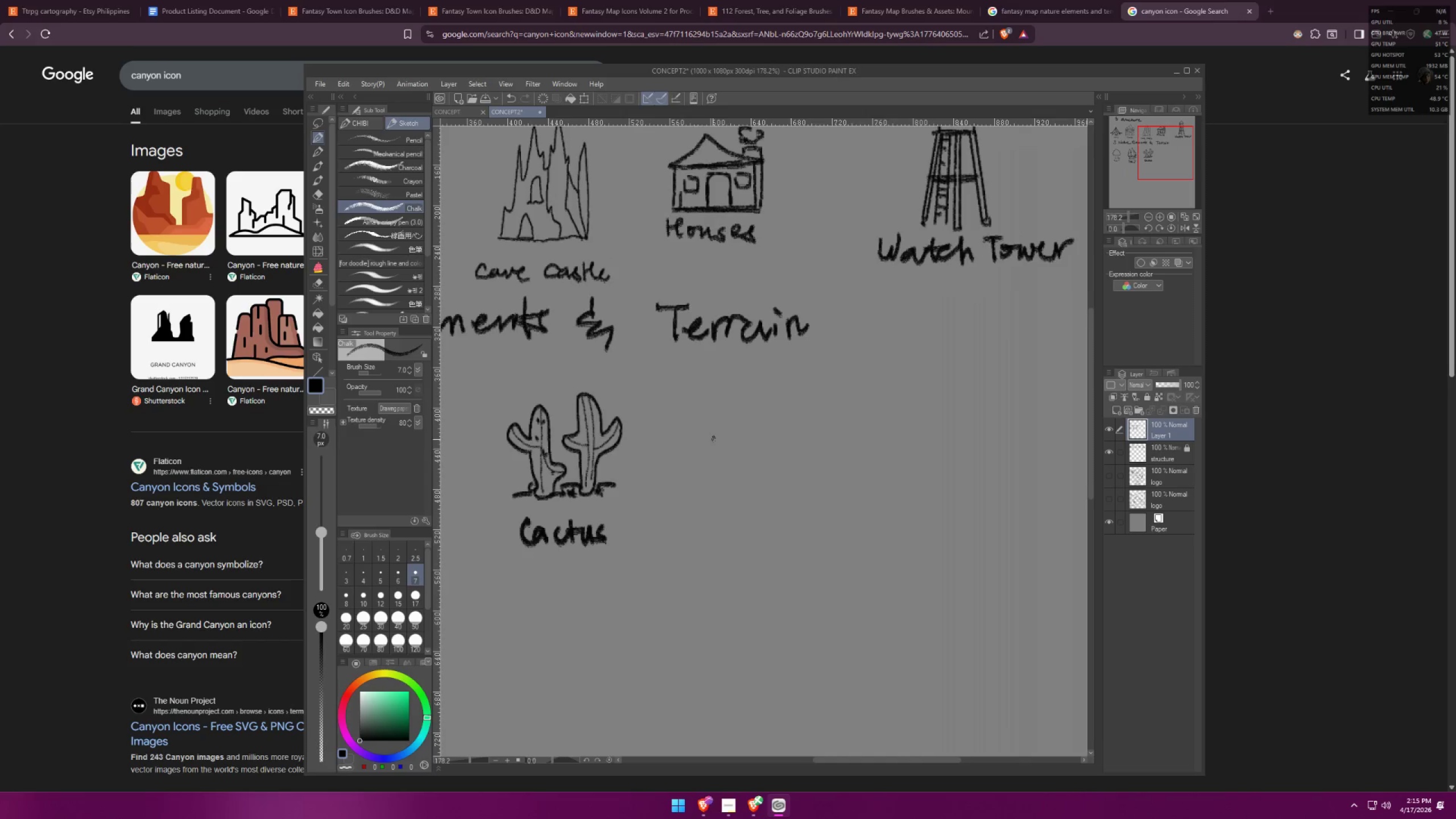 
scroll: coordinate [719, 489], scroll_direction: up, amount: 4.0
 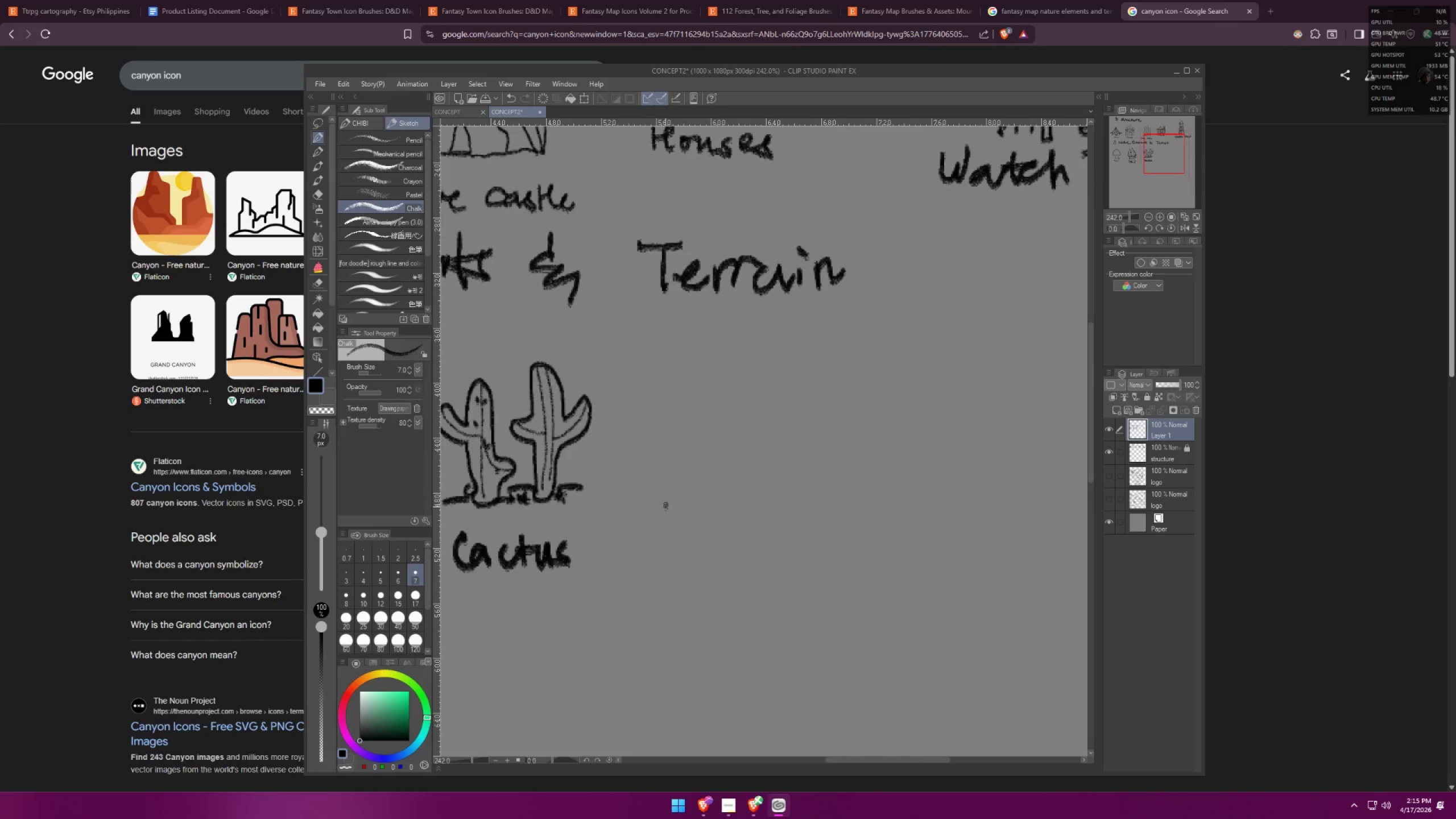 
left_click_drag(start_coordinate=[653, 518], to_coordinate=[666, 483])
 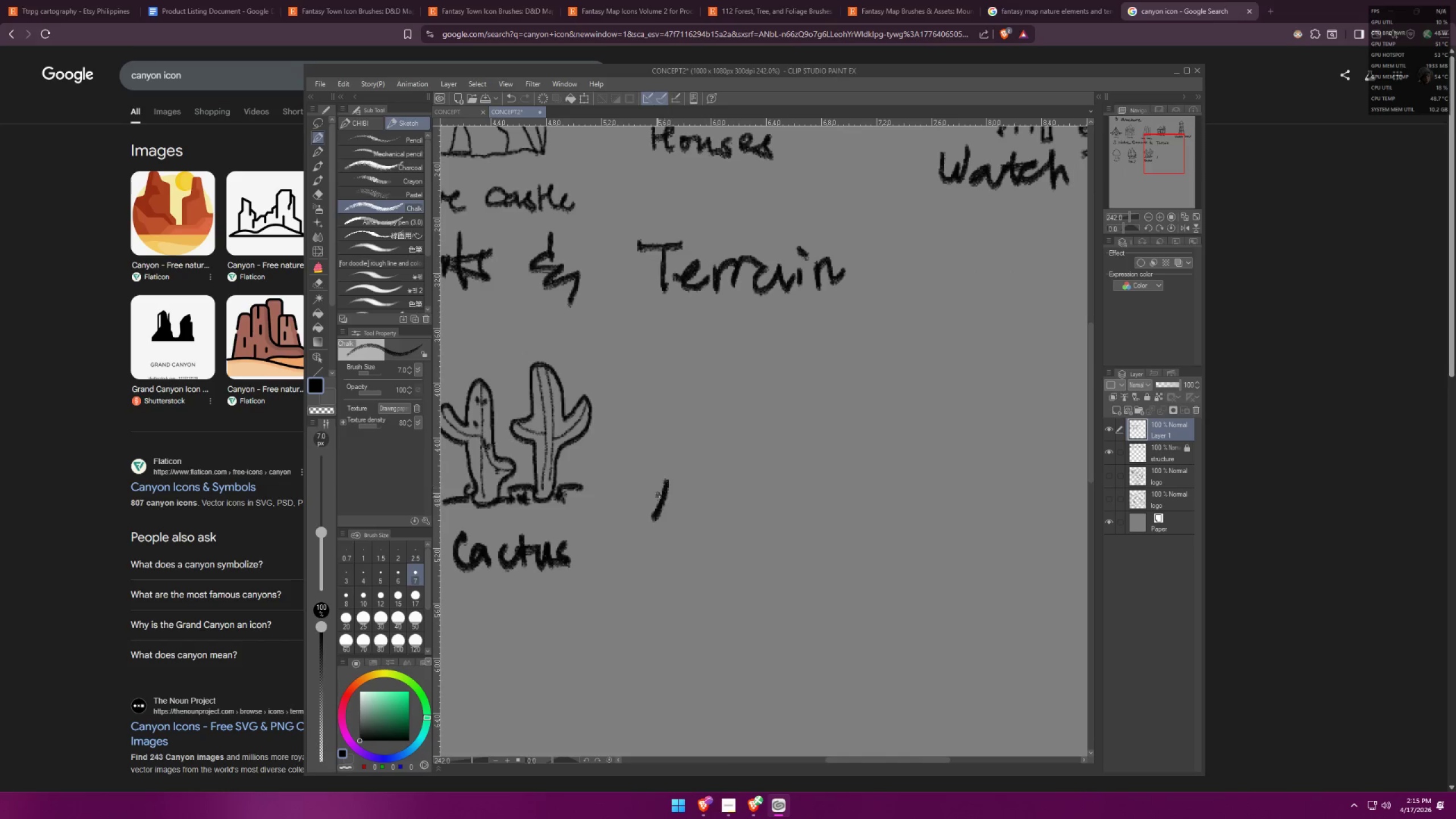 
key(Control+ControlLeft)
 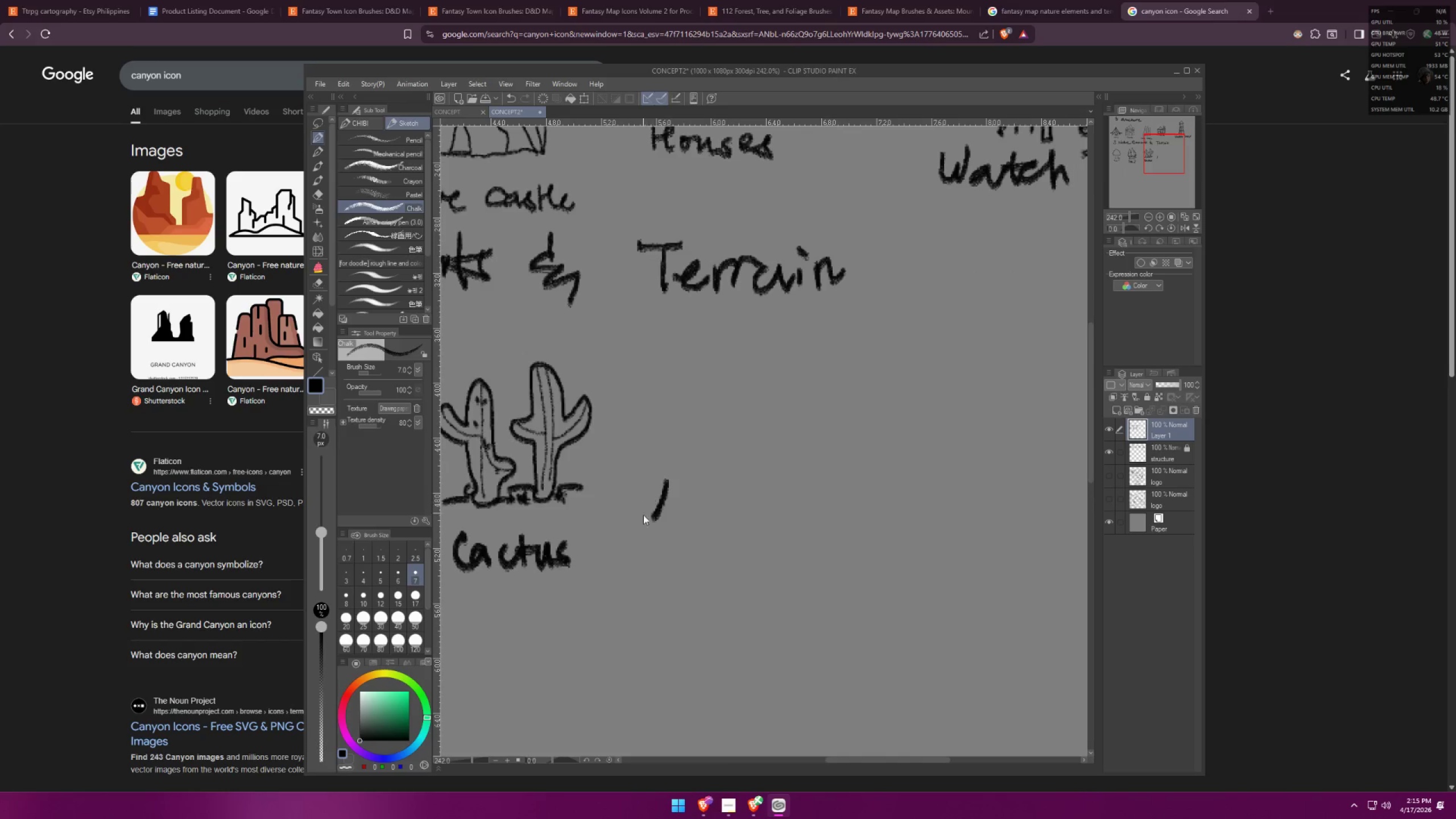 
key(Control+Z)
 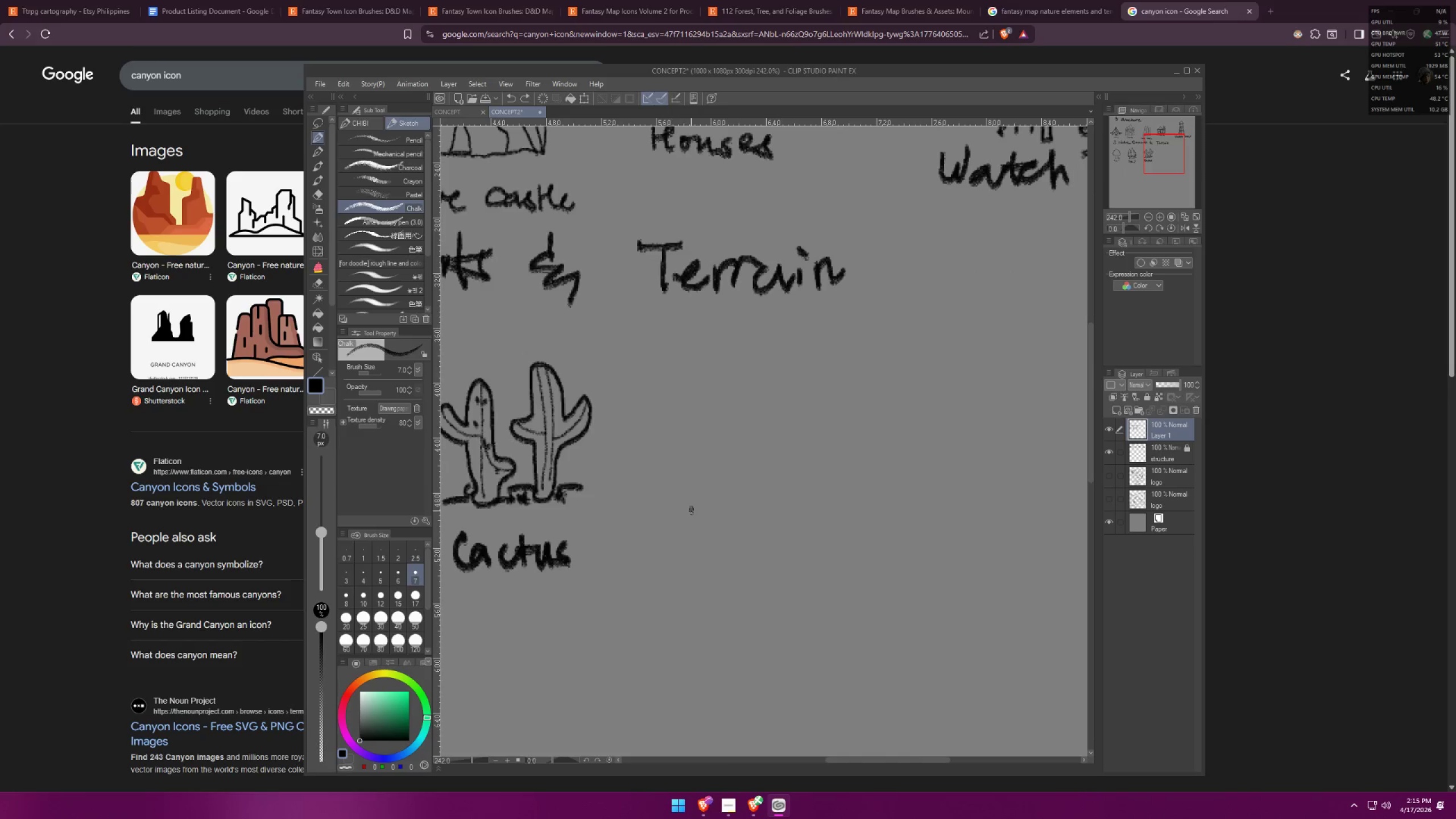 
left_click_drag(start_coordinate=[681, 515], to_coordinate=[788, 386])
 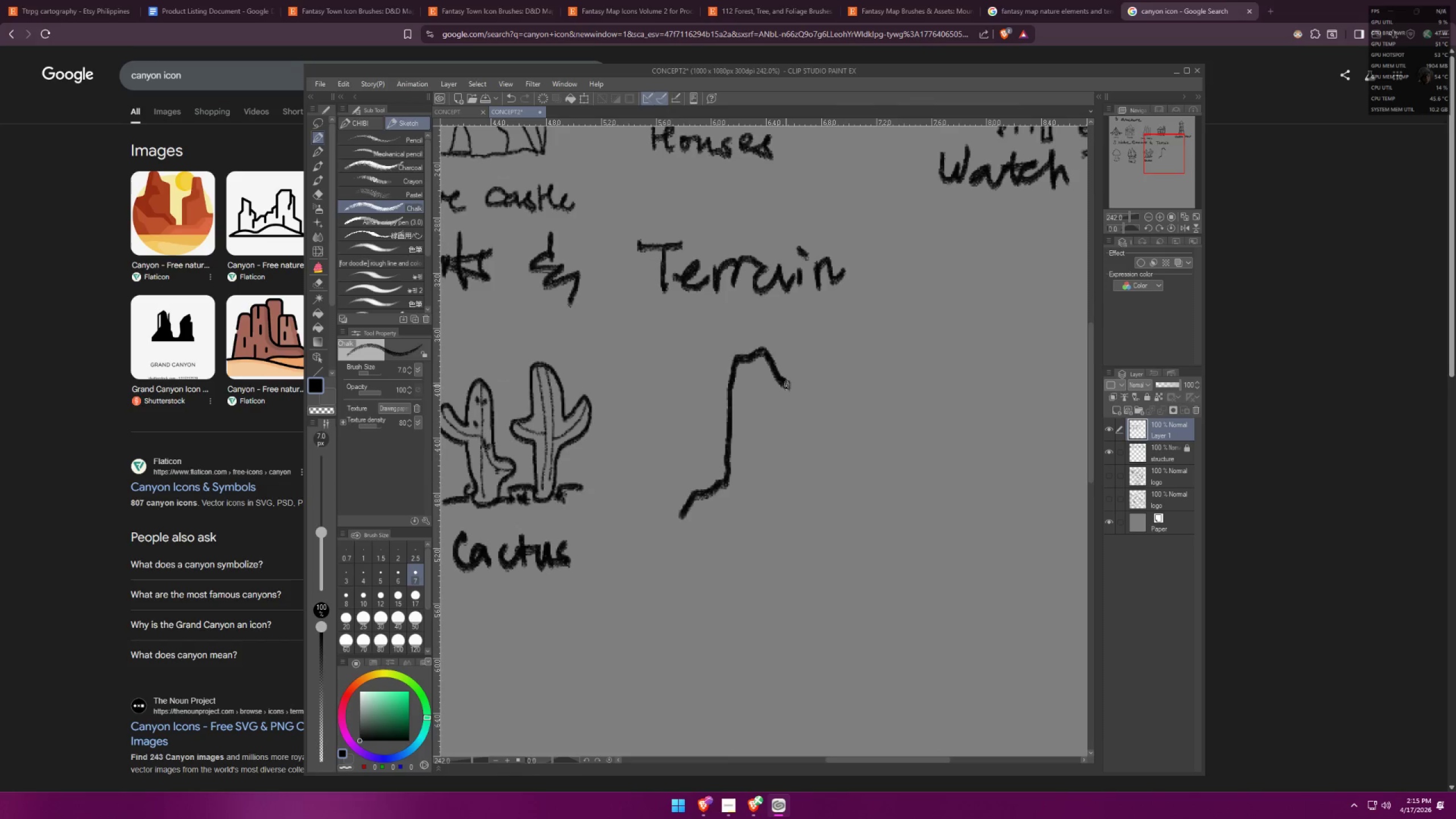 
left_click_drag(start_coordinate=[786, 386], to_coordinate=[889, 508])
 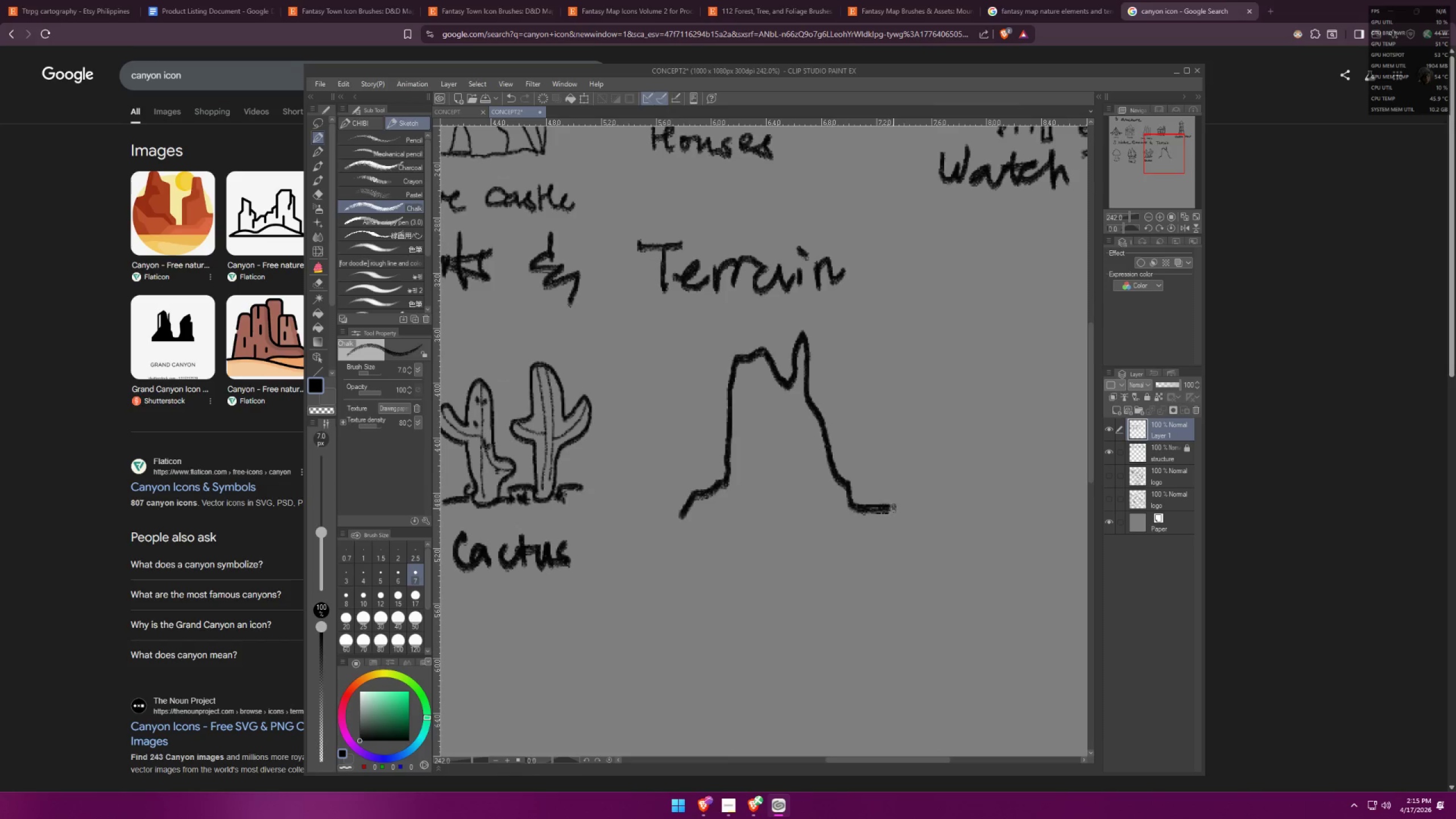 
hold_key(key=Space, duration=0.37)
 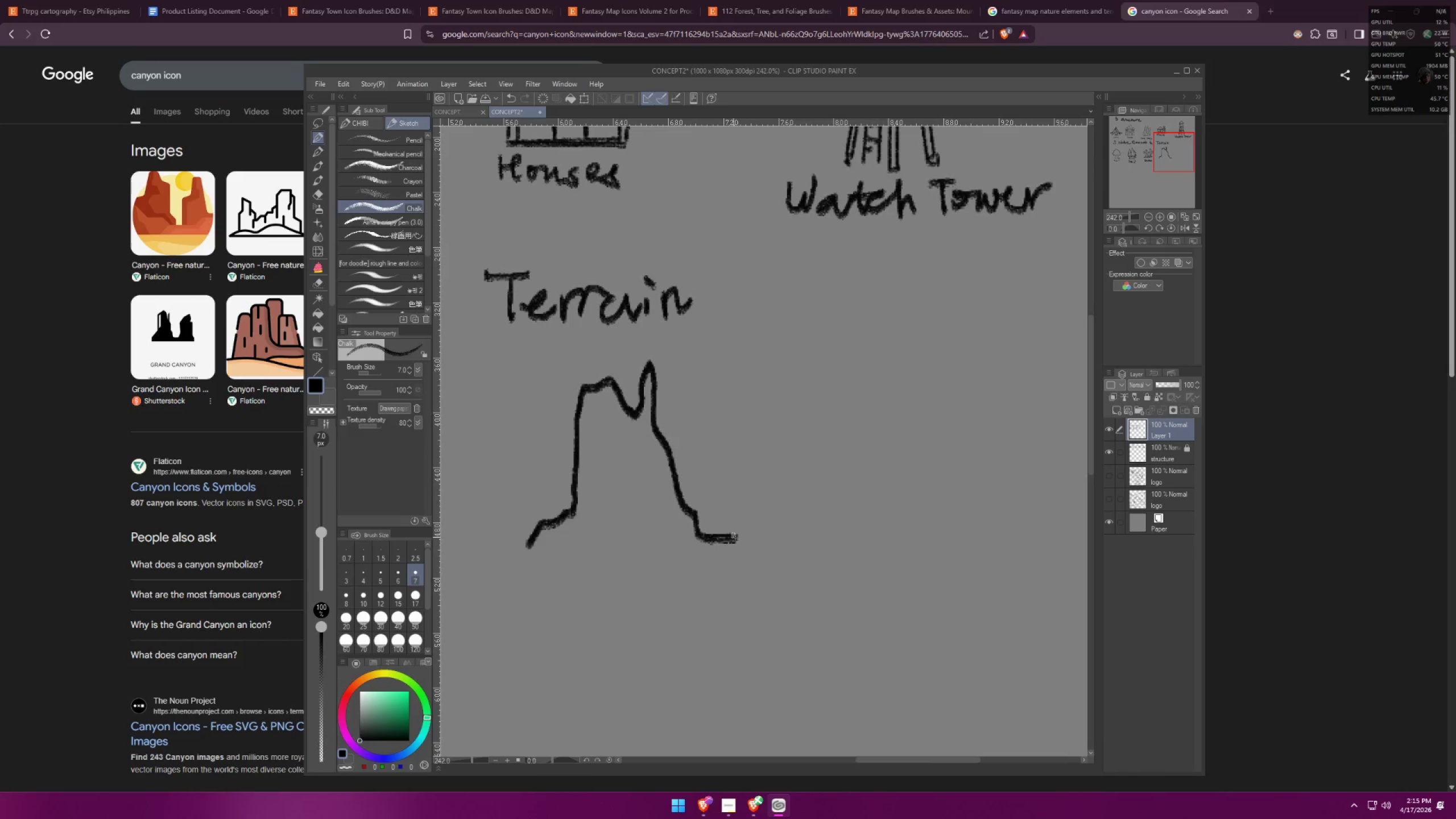 
left_click_drag(start_coordinate=[863, 475], to_coordinate=[710, 504])
 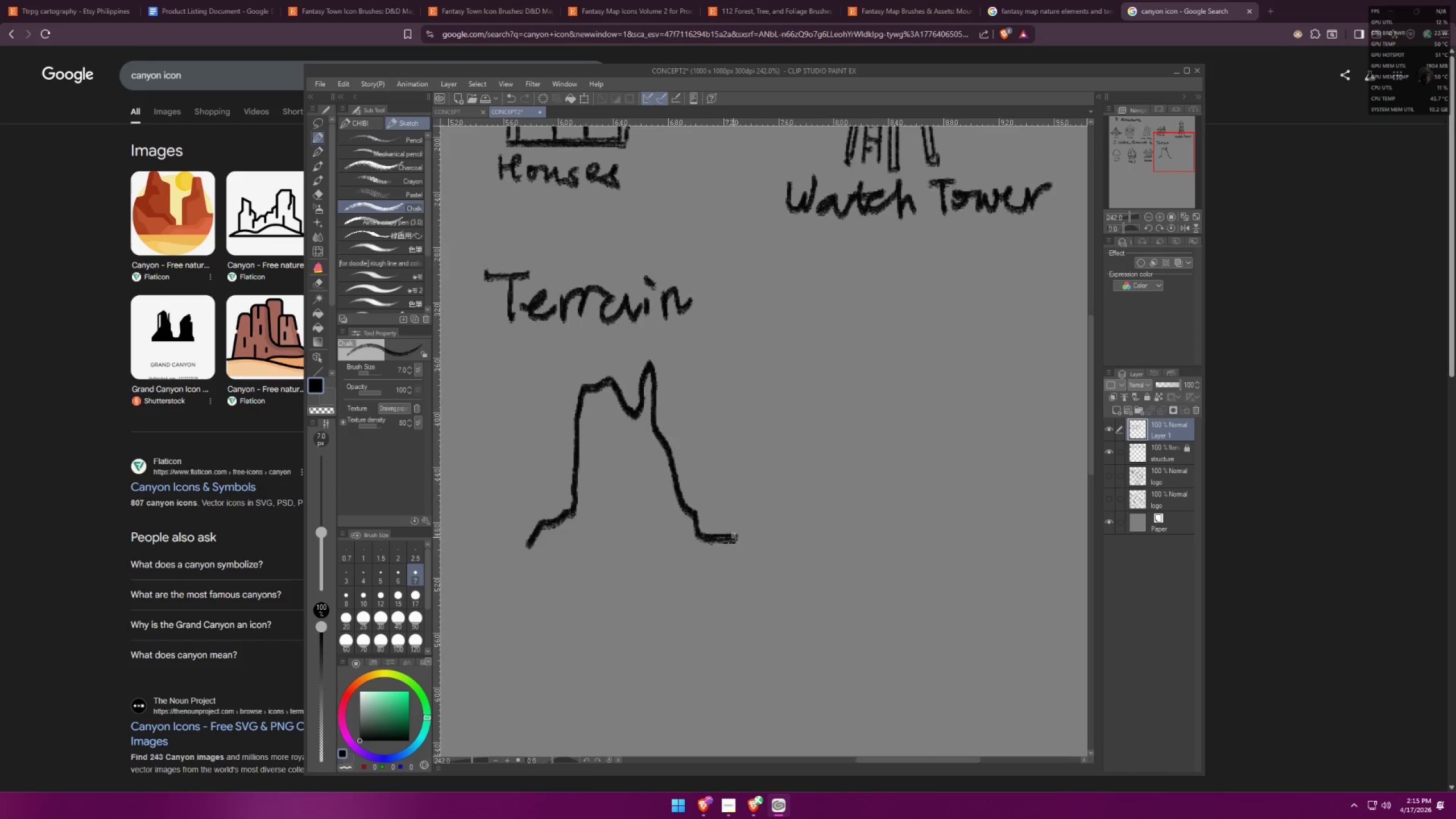 
left_click_drag(start_coordinate=[734, 537], to_coordinate=[750, 406])
 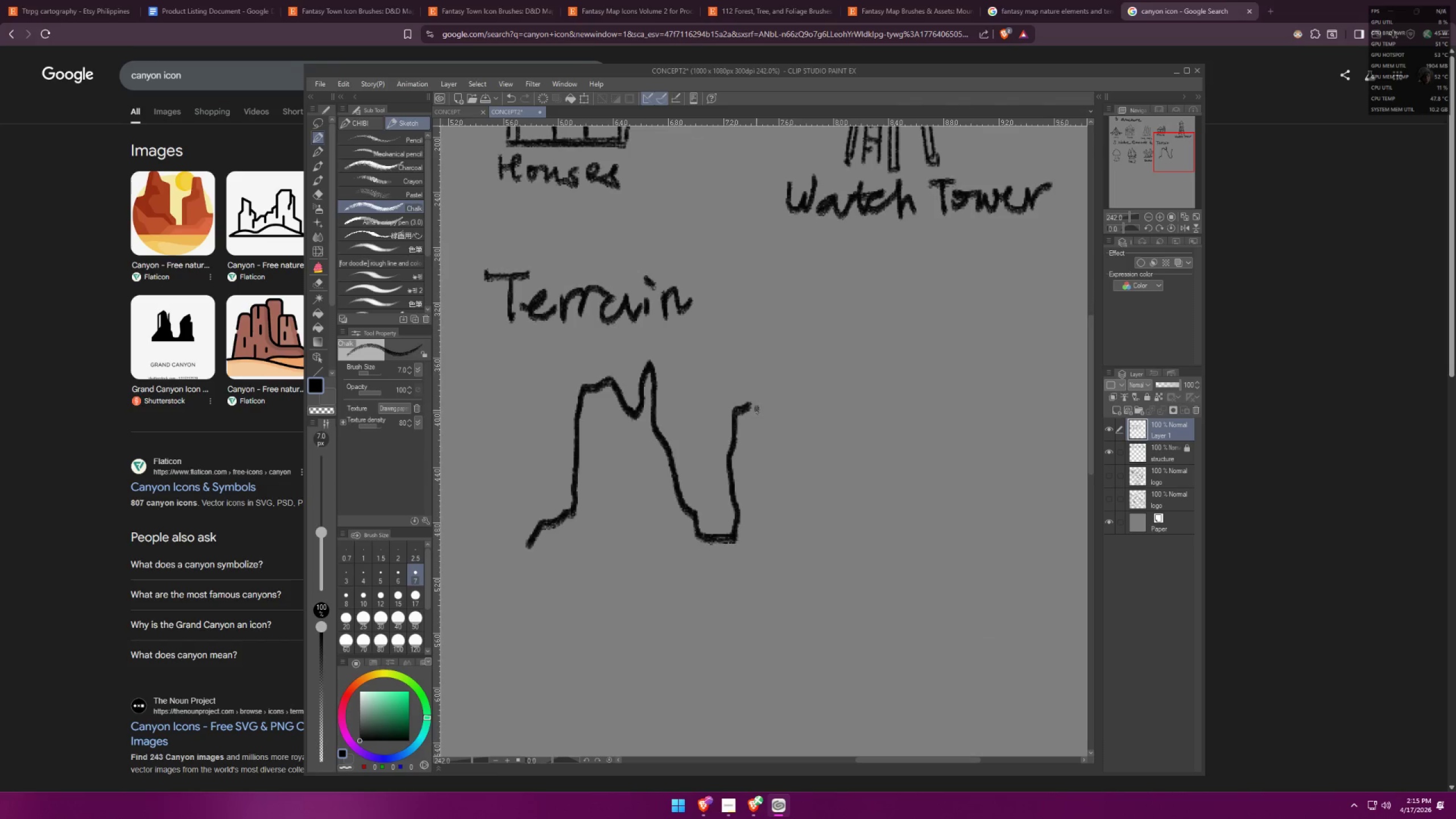 
left_click_drag(start_coordinate=[744, 404], to_coordinate=[837, 545])
 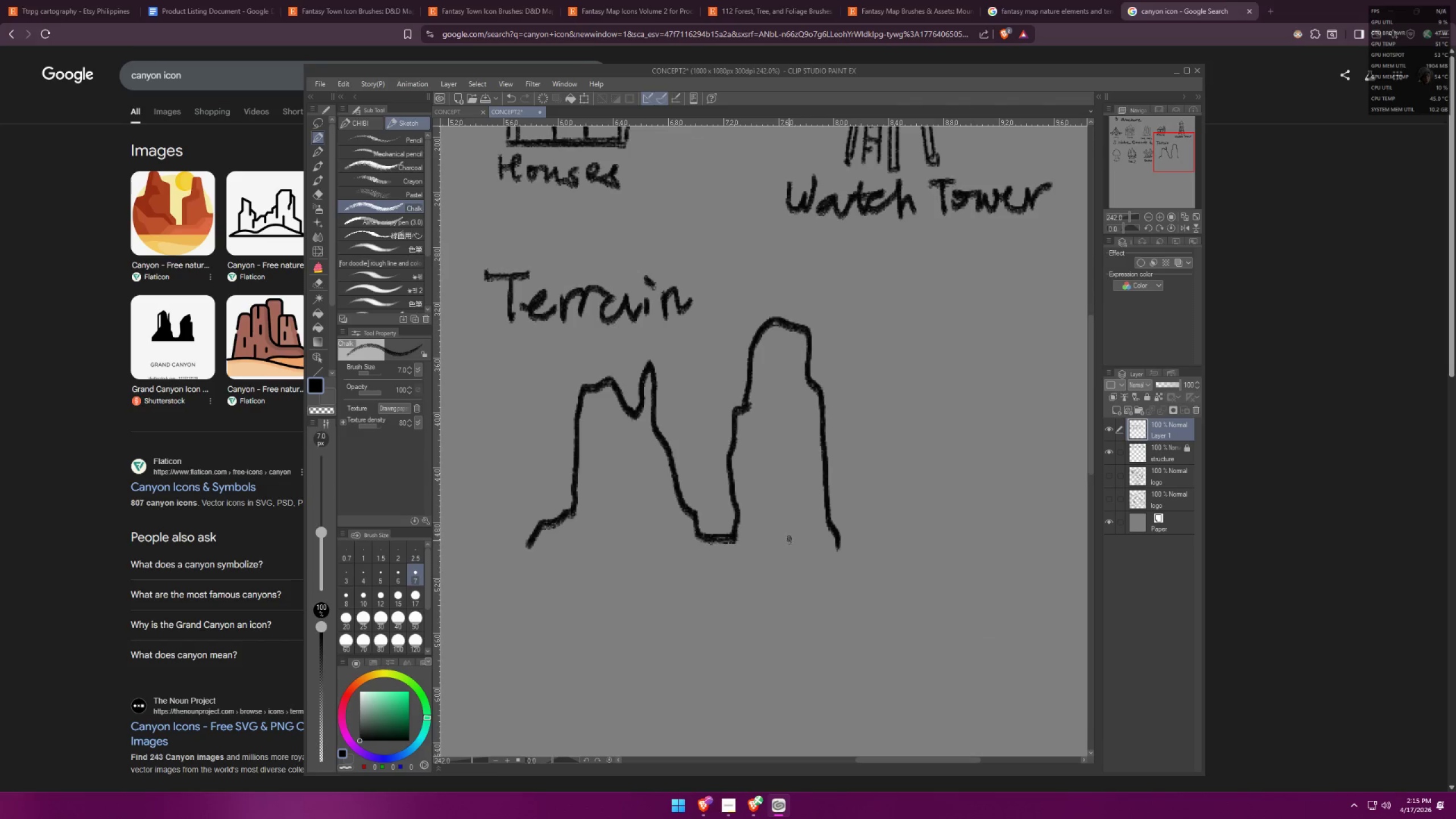 
left_click_drag(start_coordinate=[781, 543], to_coordinate=[772, 474])
 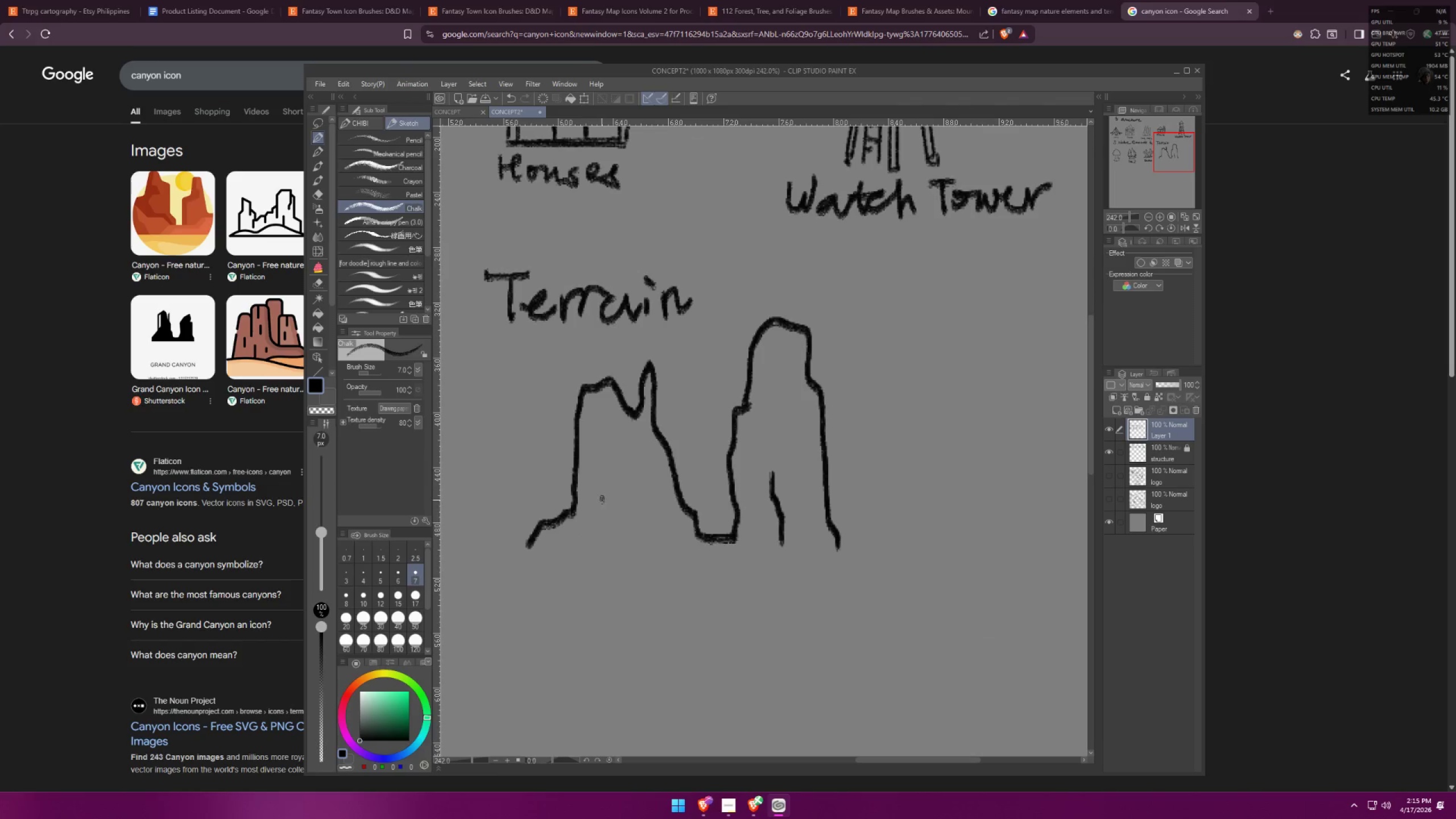 
left_click_drag(start_coordinate=[574, 514], to_coordinate=[702, 540])
 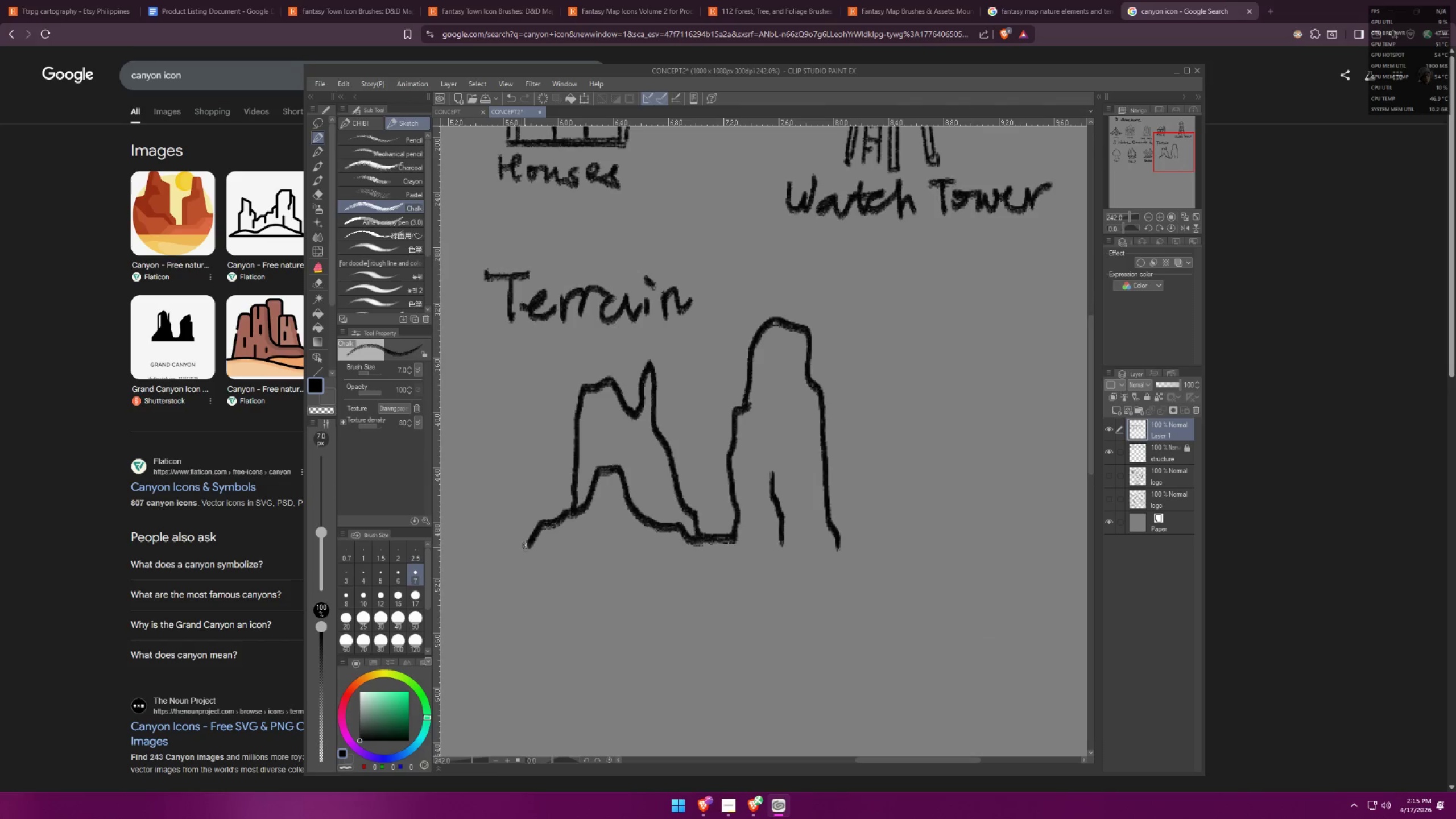 
left_click_drag(start_coordinate=[530, 551], to_coordinate=[520, 558])
 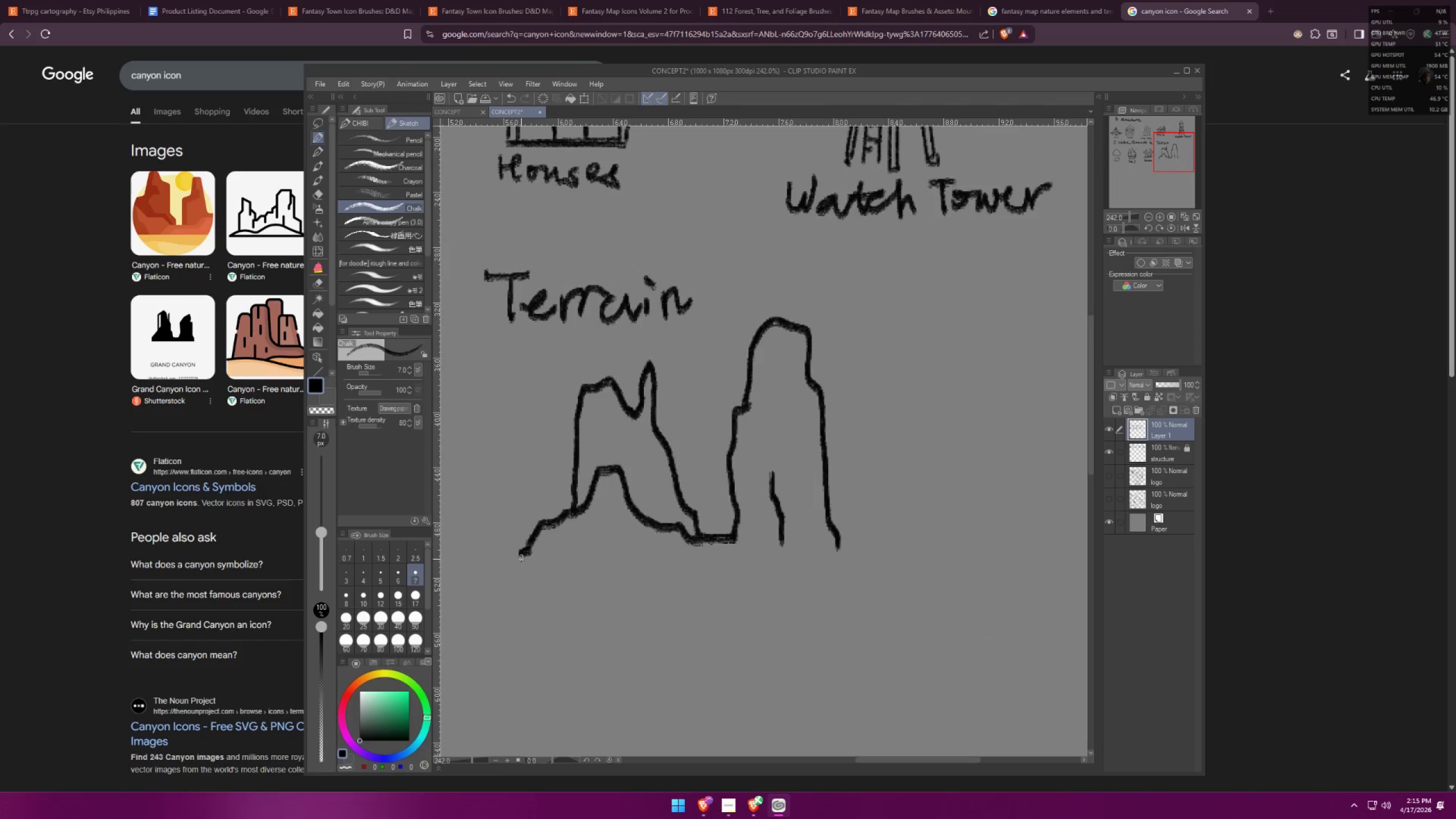 
hold_key(key=ShiftLeft, duration=1.53)
 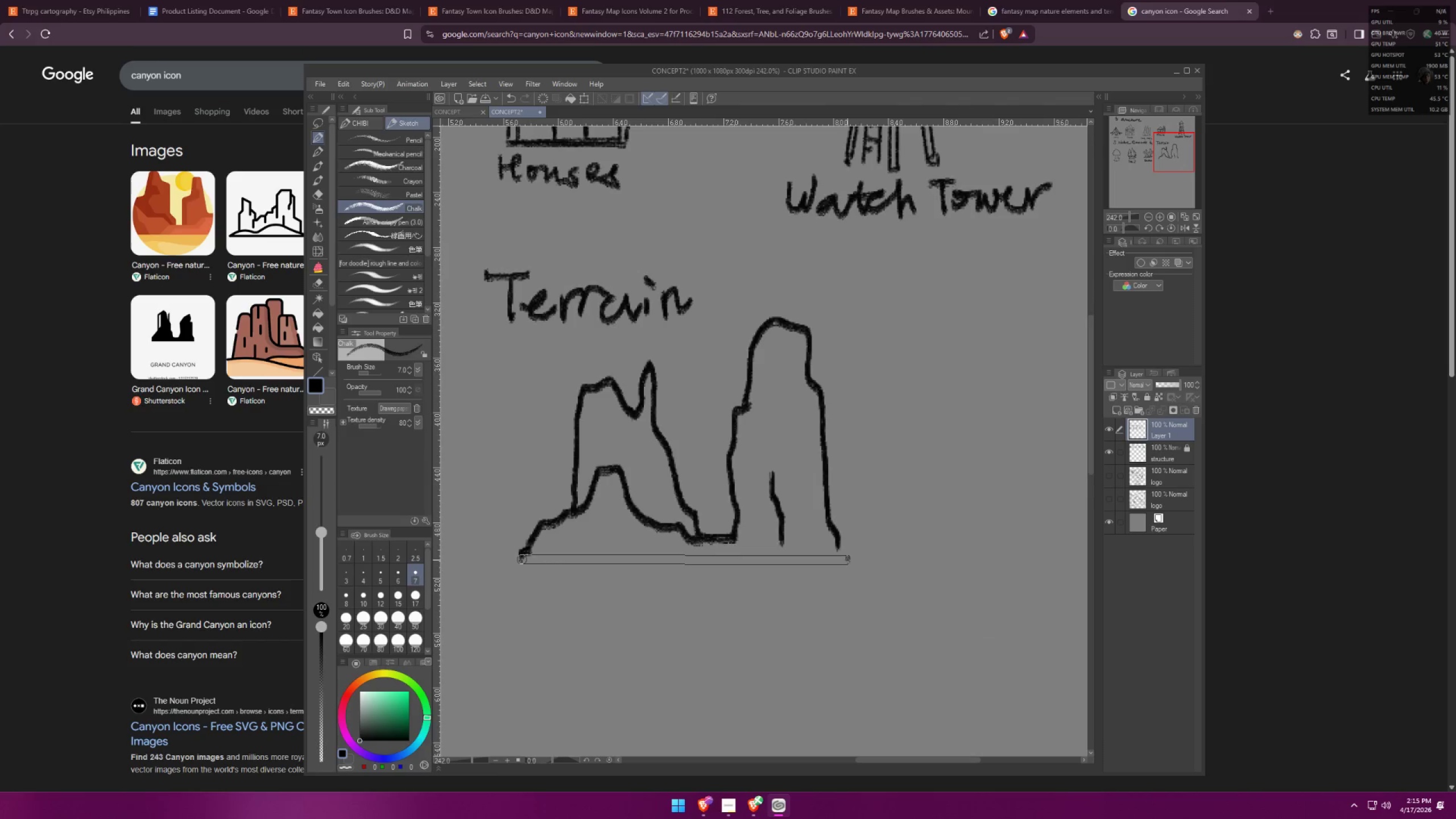 
hold_key(key=ShiftLeft, duration=1.31)
left_click([847, 560])
 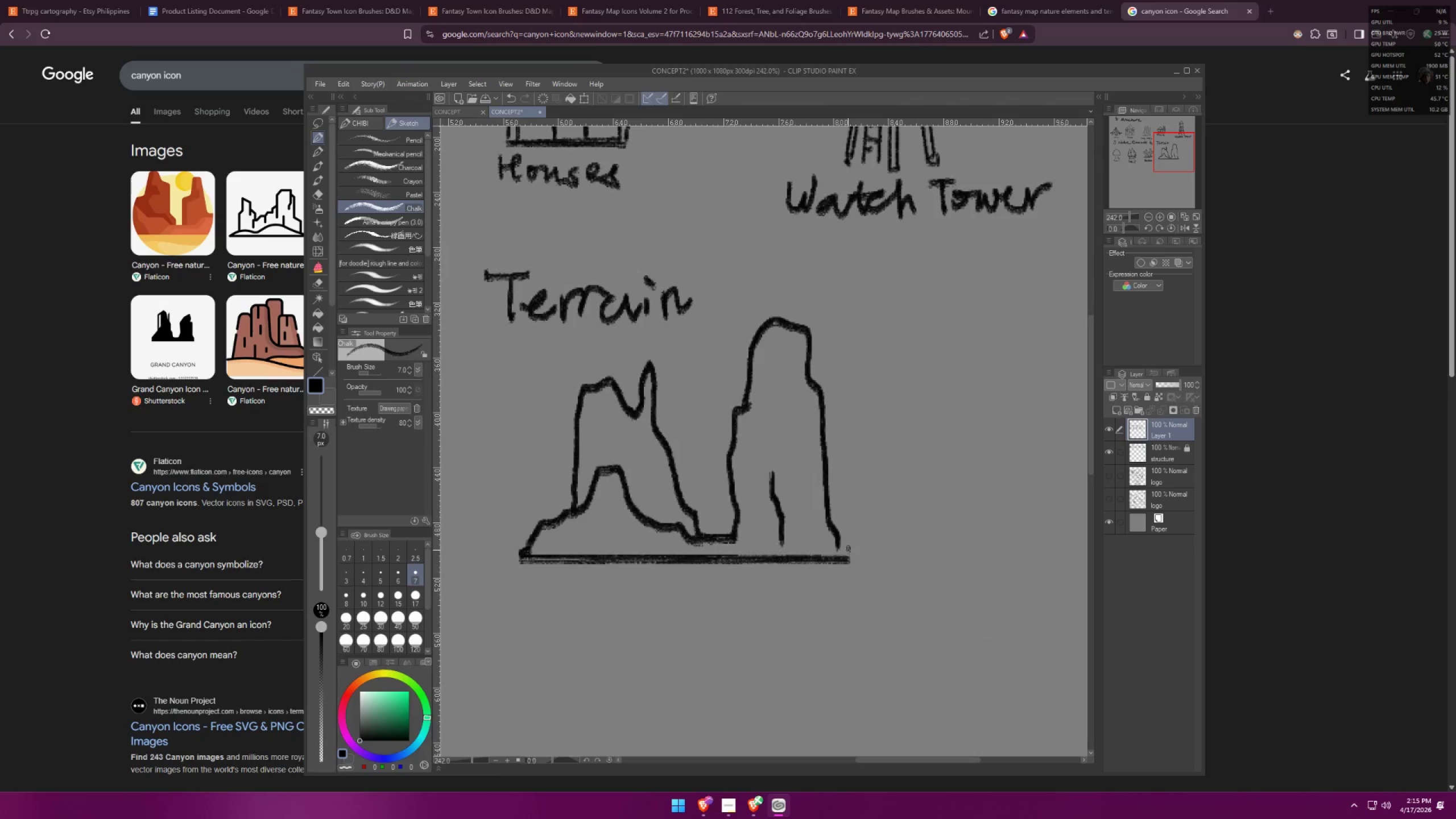 
left_click_drag(start_coordinate=[840, 548], to_coordinate=[847, 556])
 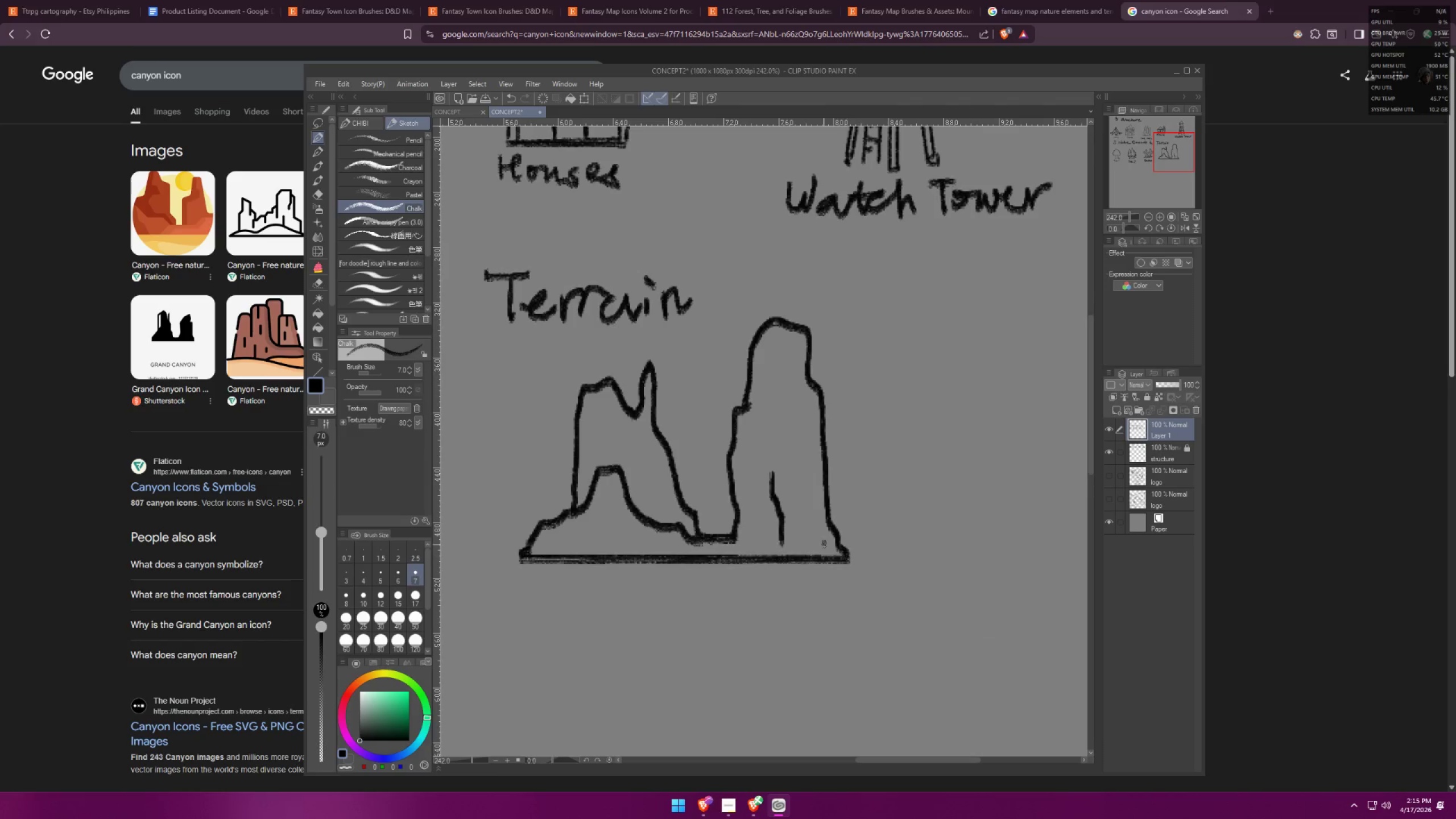 
scroll: coordinate [791, 446], scroll_direction: down, amount: 1.0
 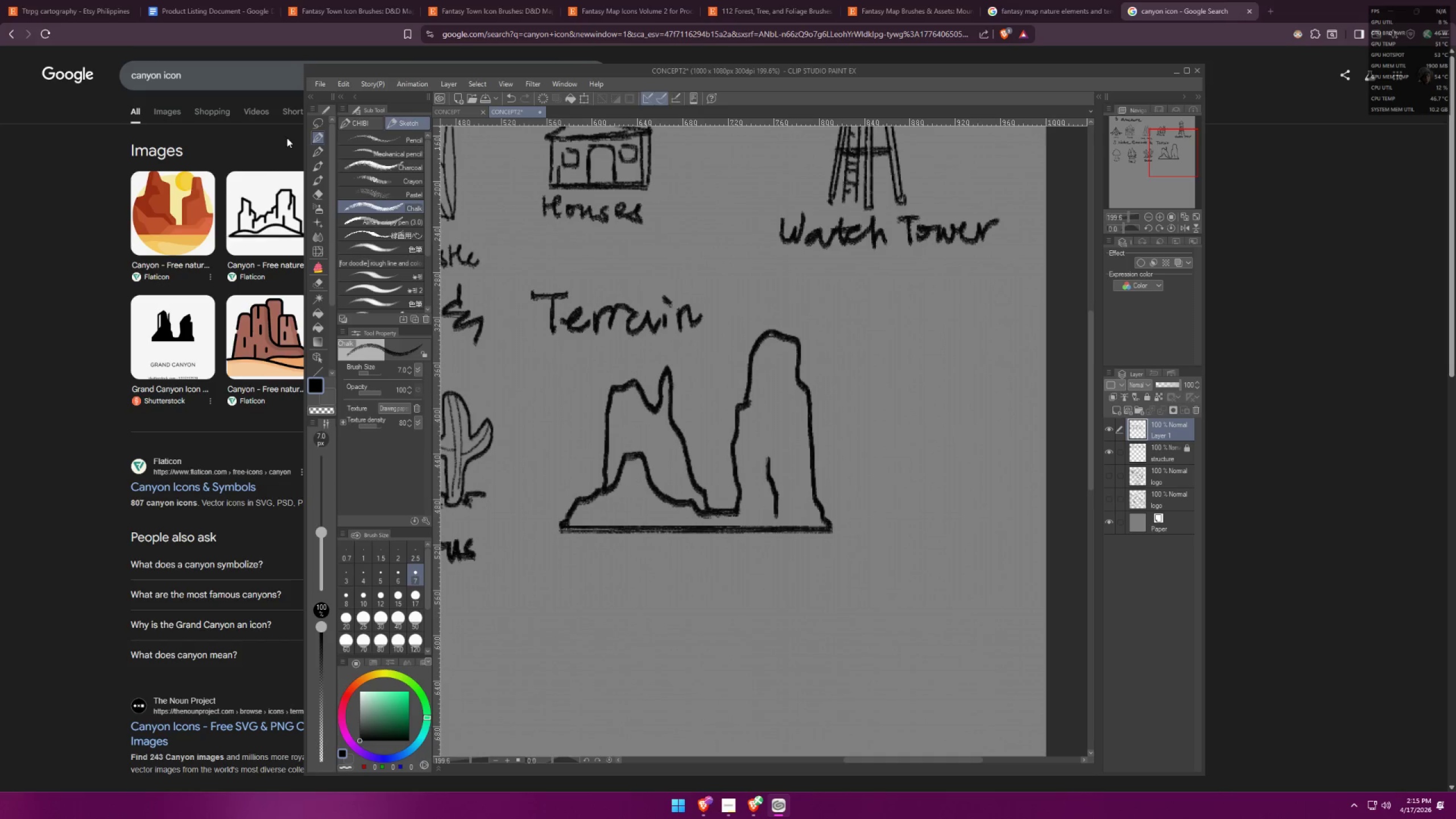 
left_click([313, 127])
 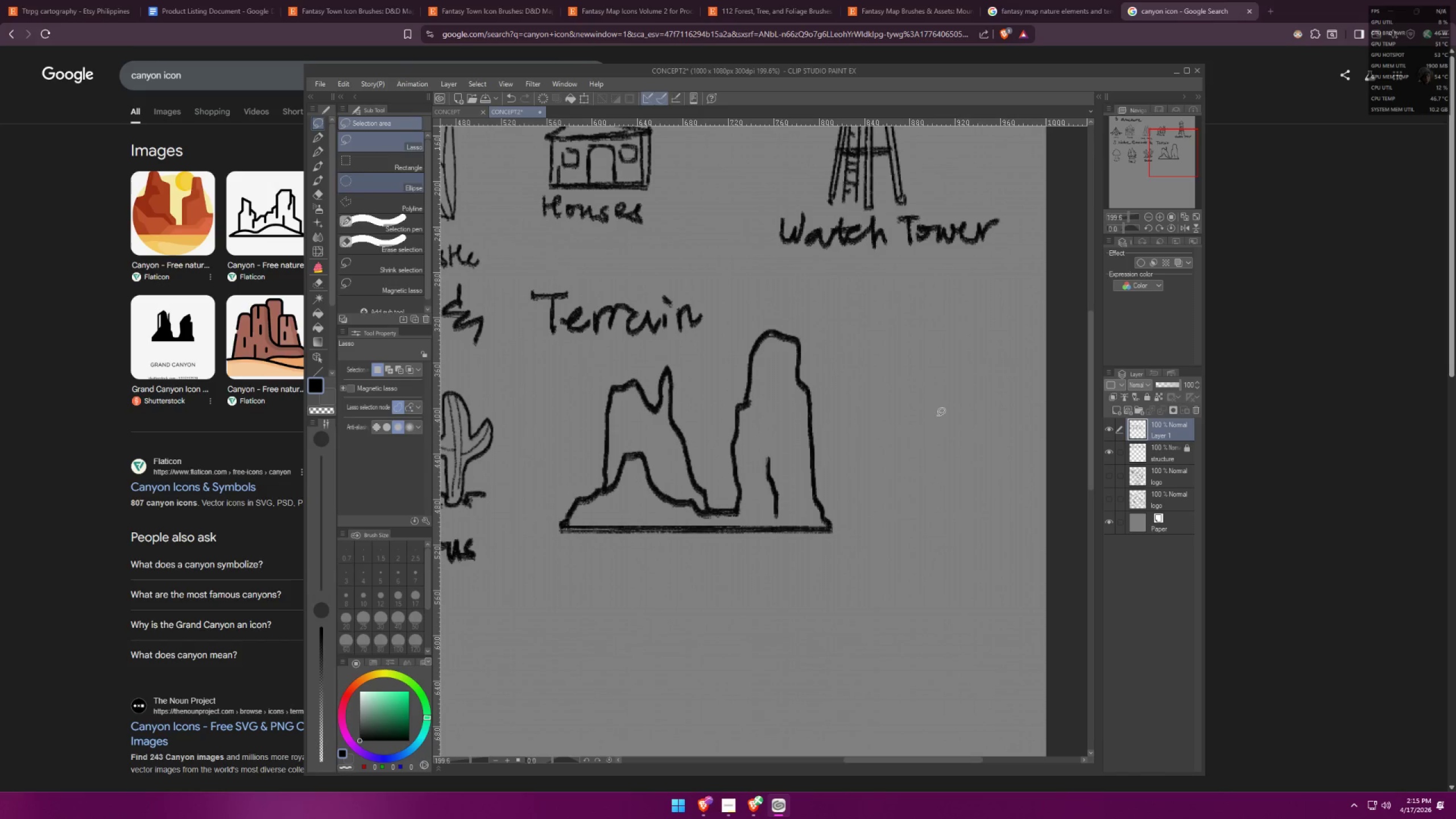 
left_click_drag(start_coordinate=[926, 403], to_coordinate=[920, 325])
 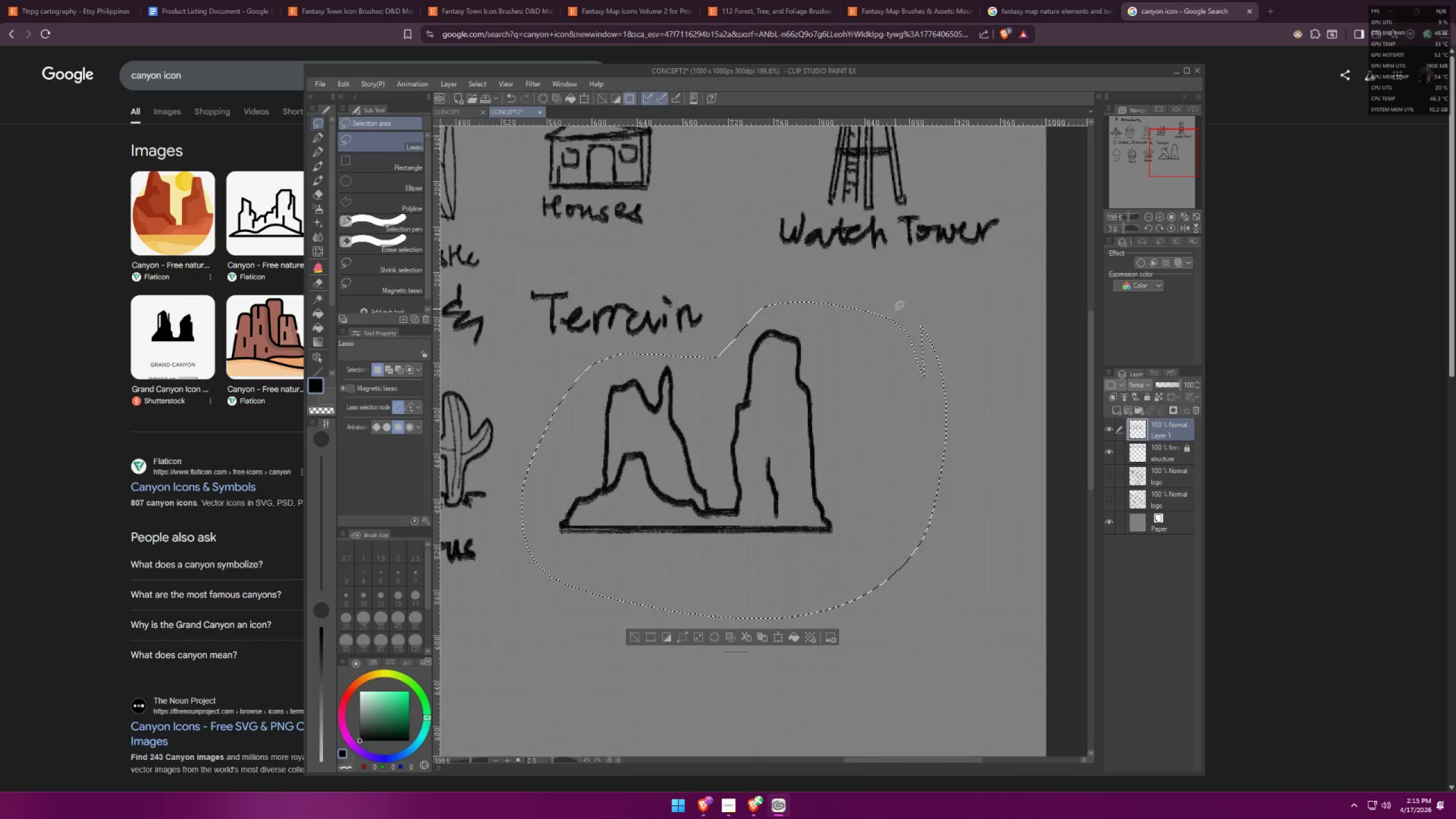 
key(Control+ControlLeft)
 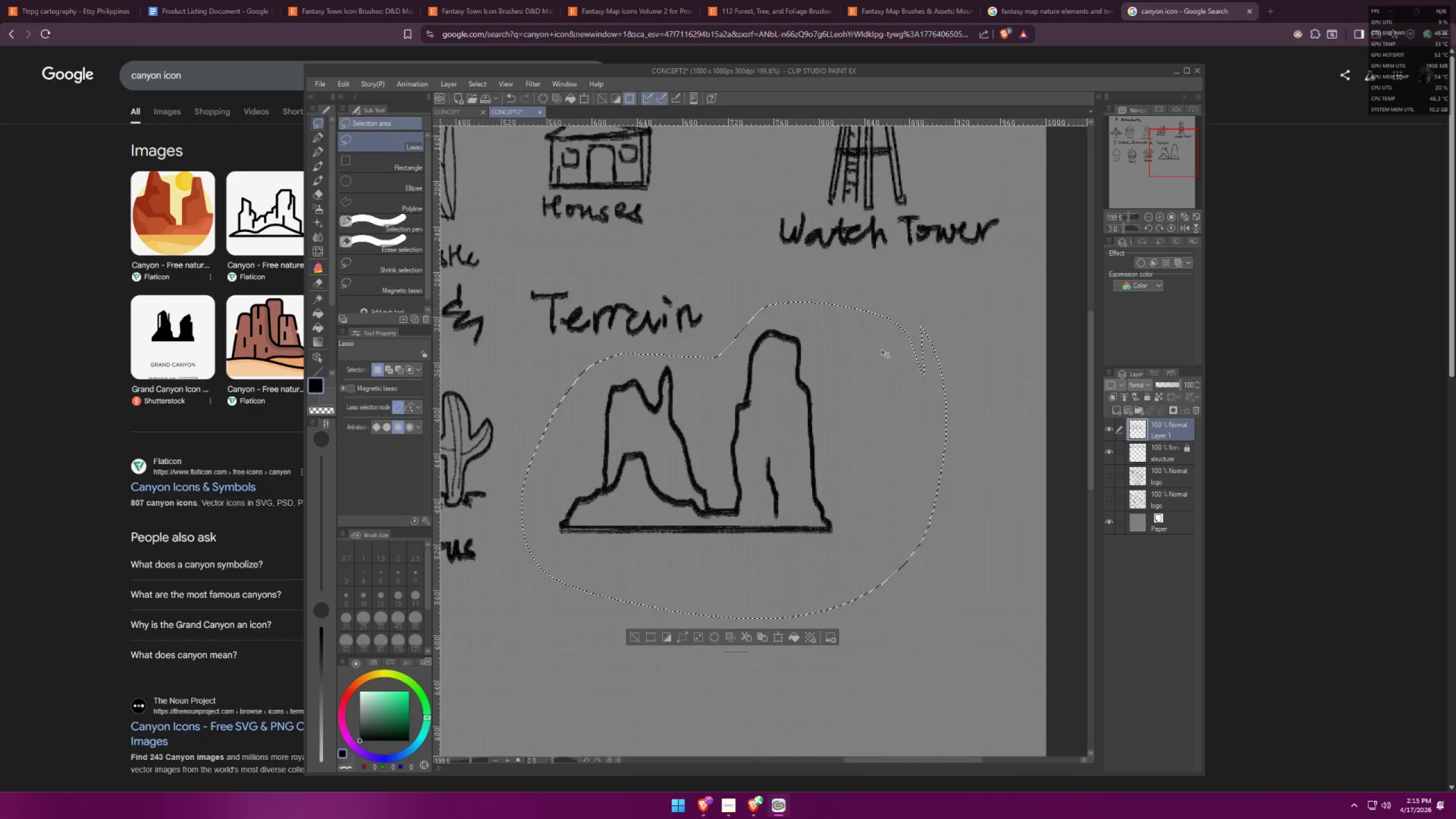 
key(Control+T)
 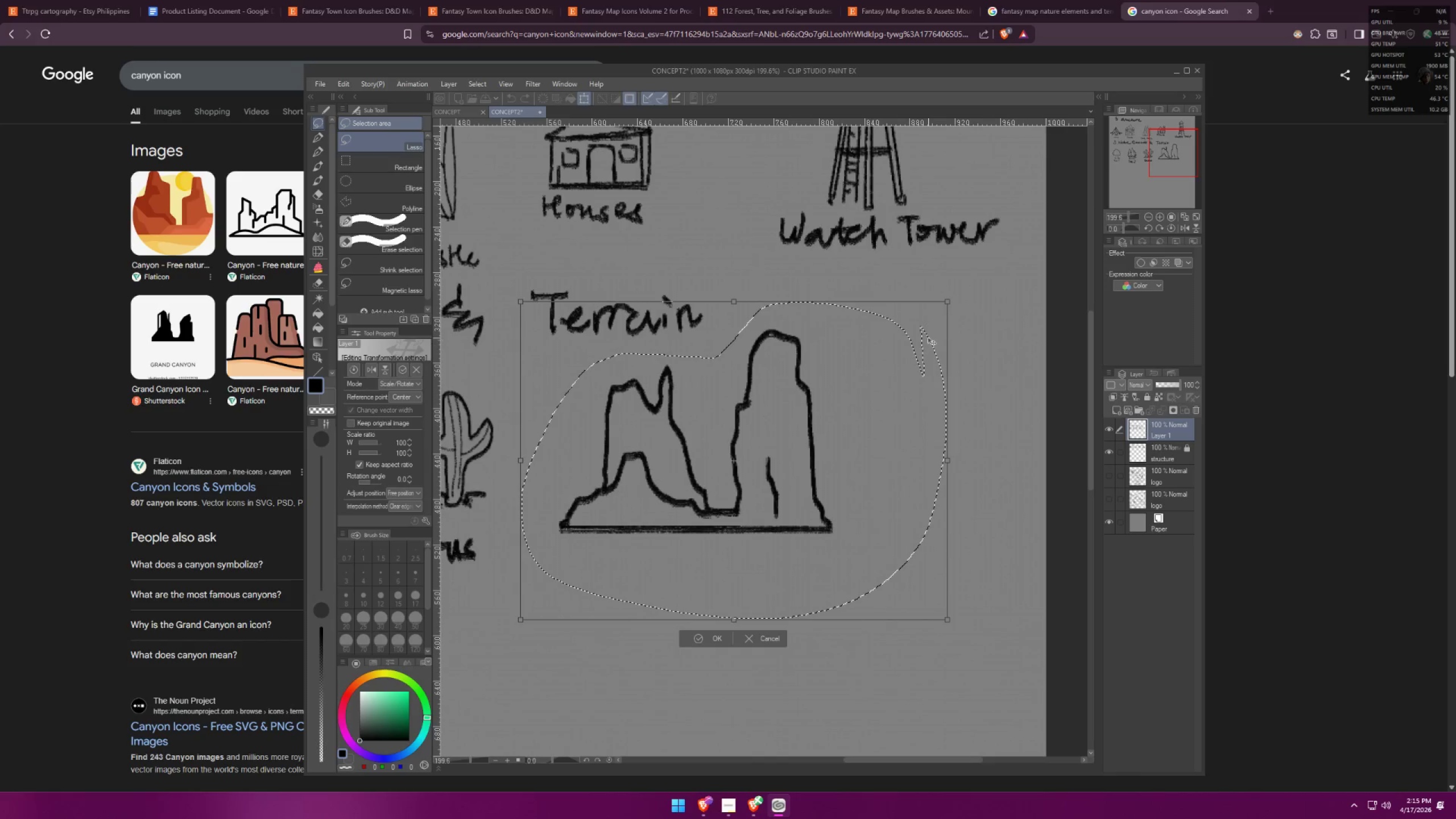 
hold_key(key=AltLeft, duration=1.07)
left_click_drag(start_coordinate=[947, 304], to_coordinate=[835, 359])
 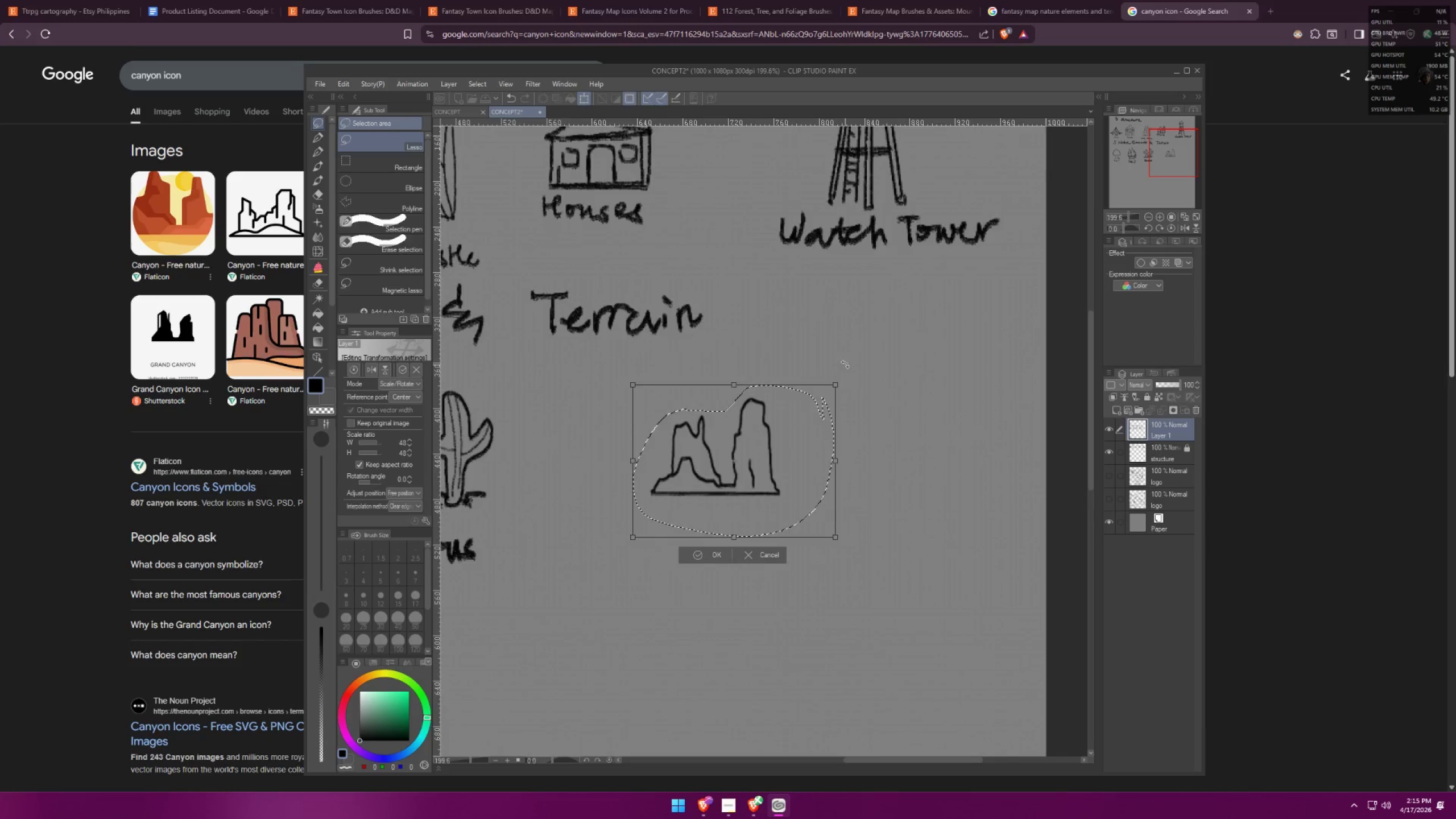 
scroll: coordinate [872, 373], scroll_direction: down, amount: 7.0
 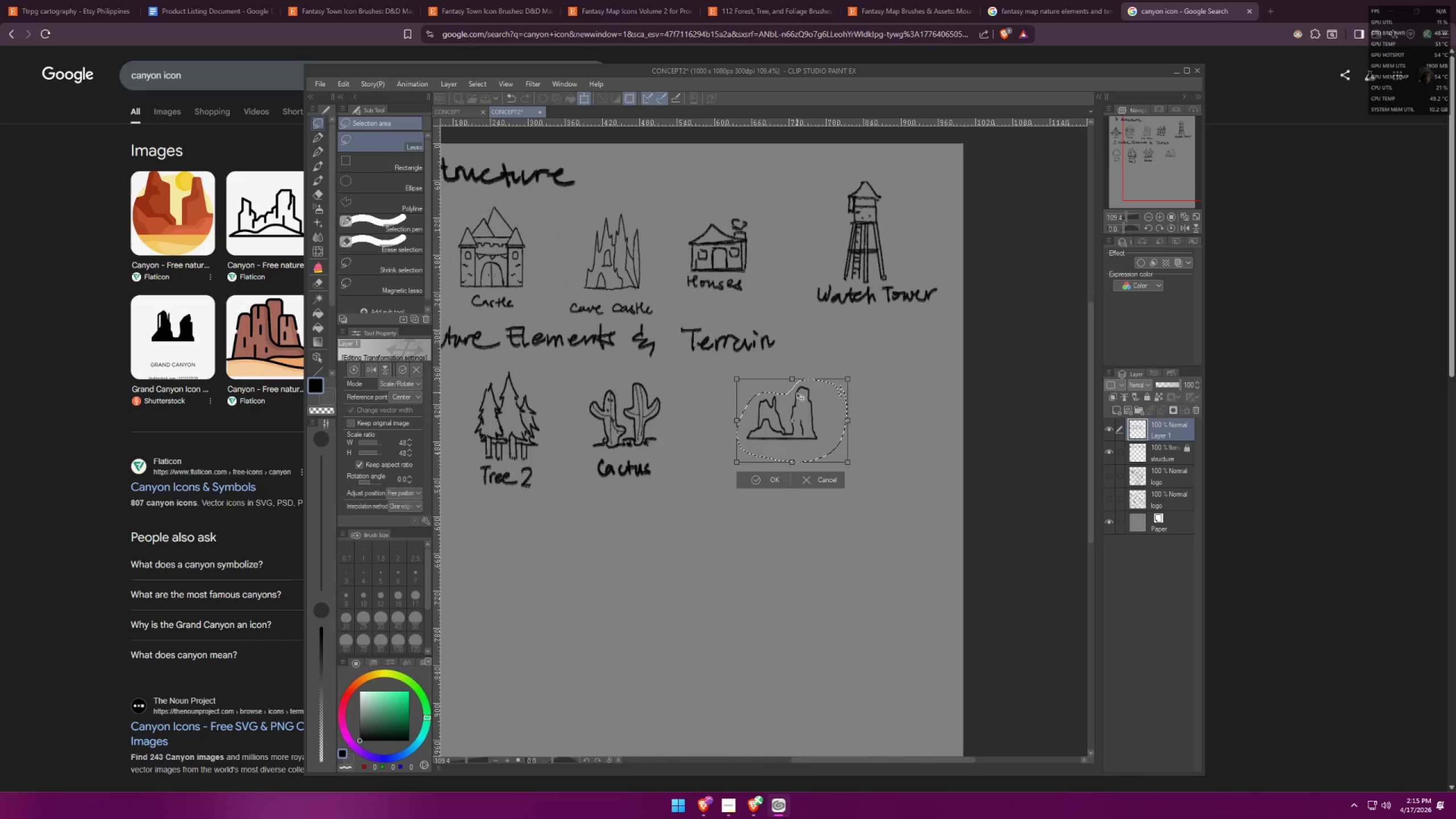 
left_click_drag(start_coordinate=[817, 403], to_coordinate=[783, 404])
 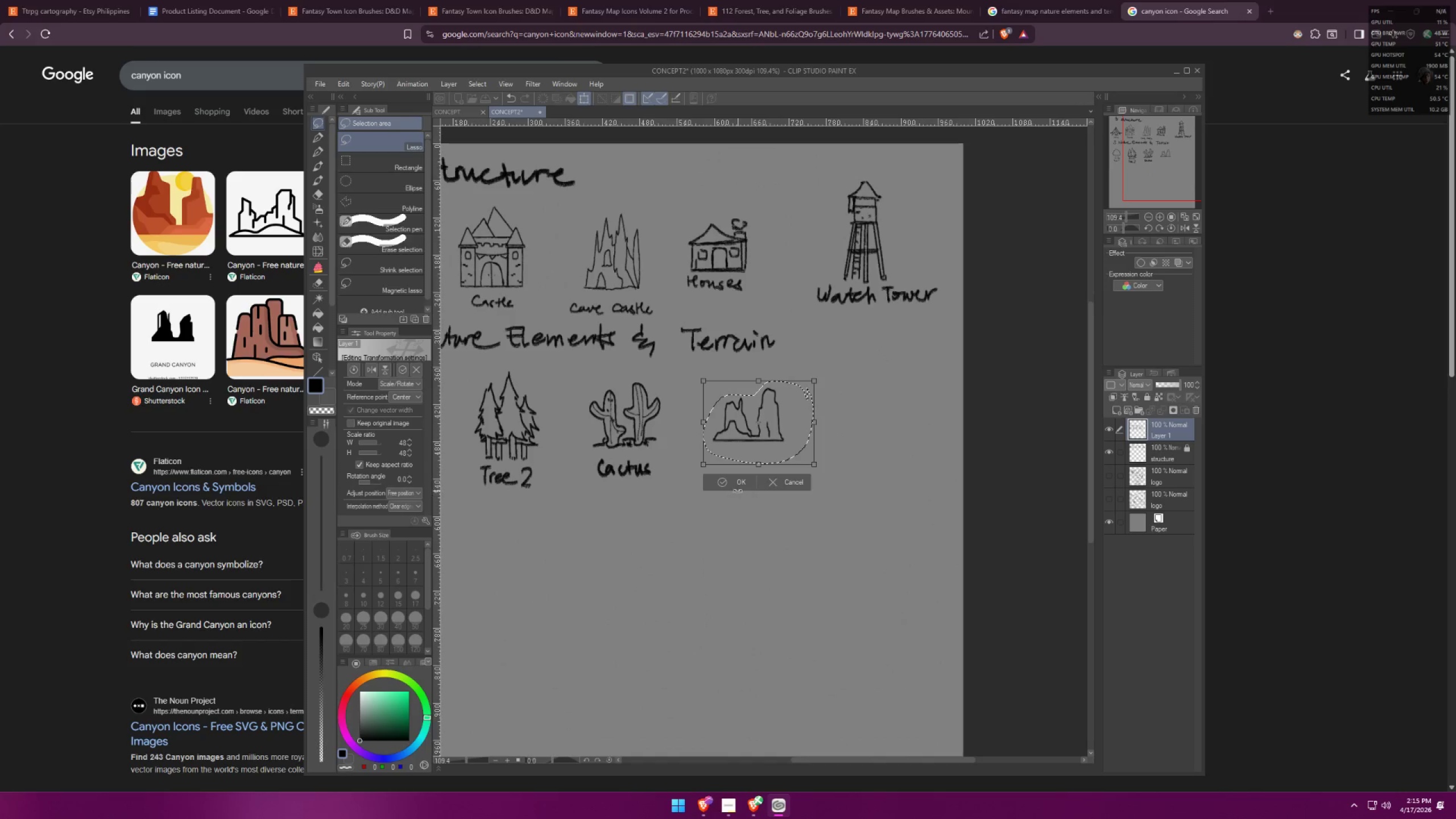 
key(Control+ControlLeft)
 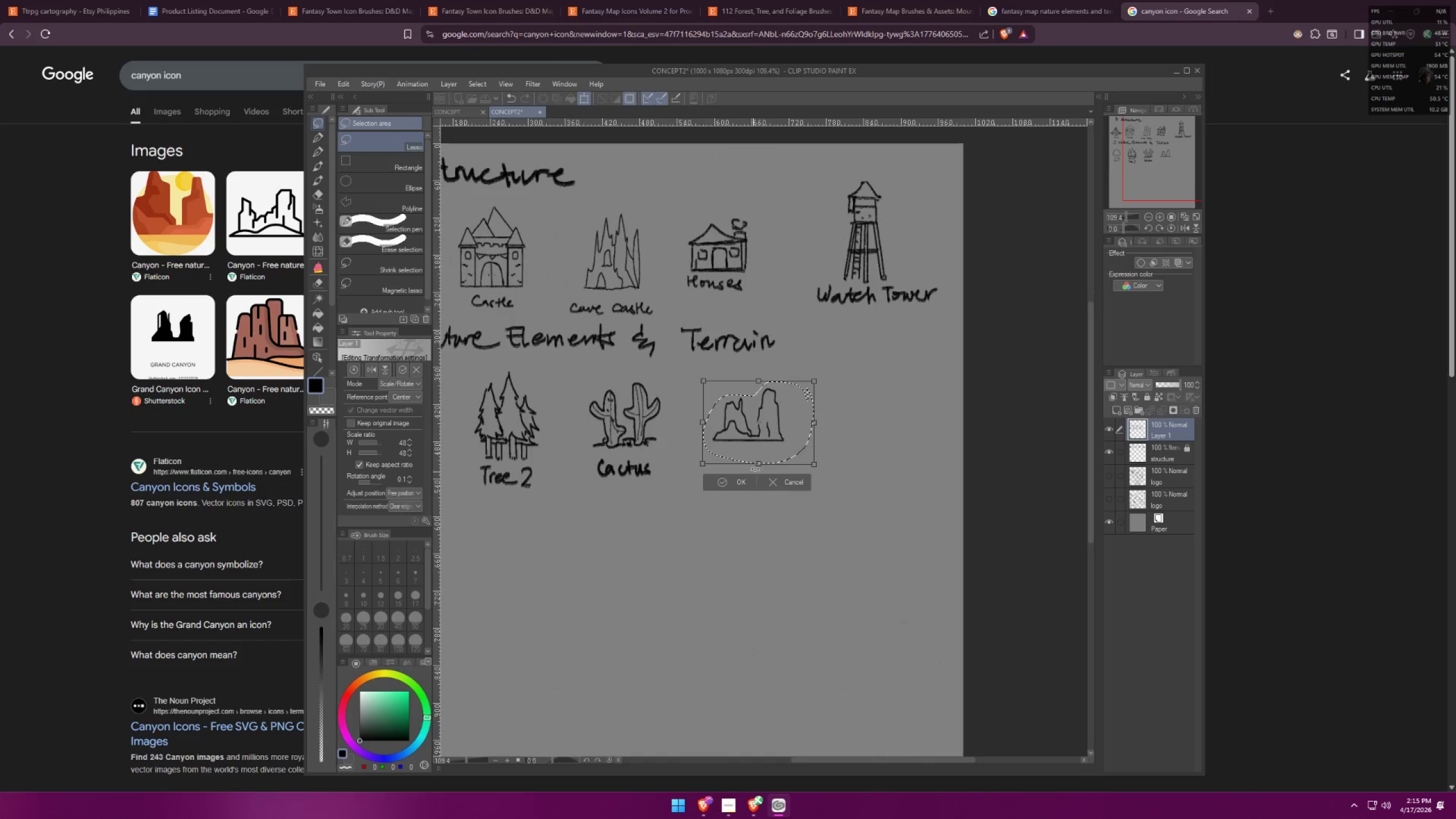 
key(Control+D)
 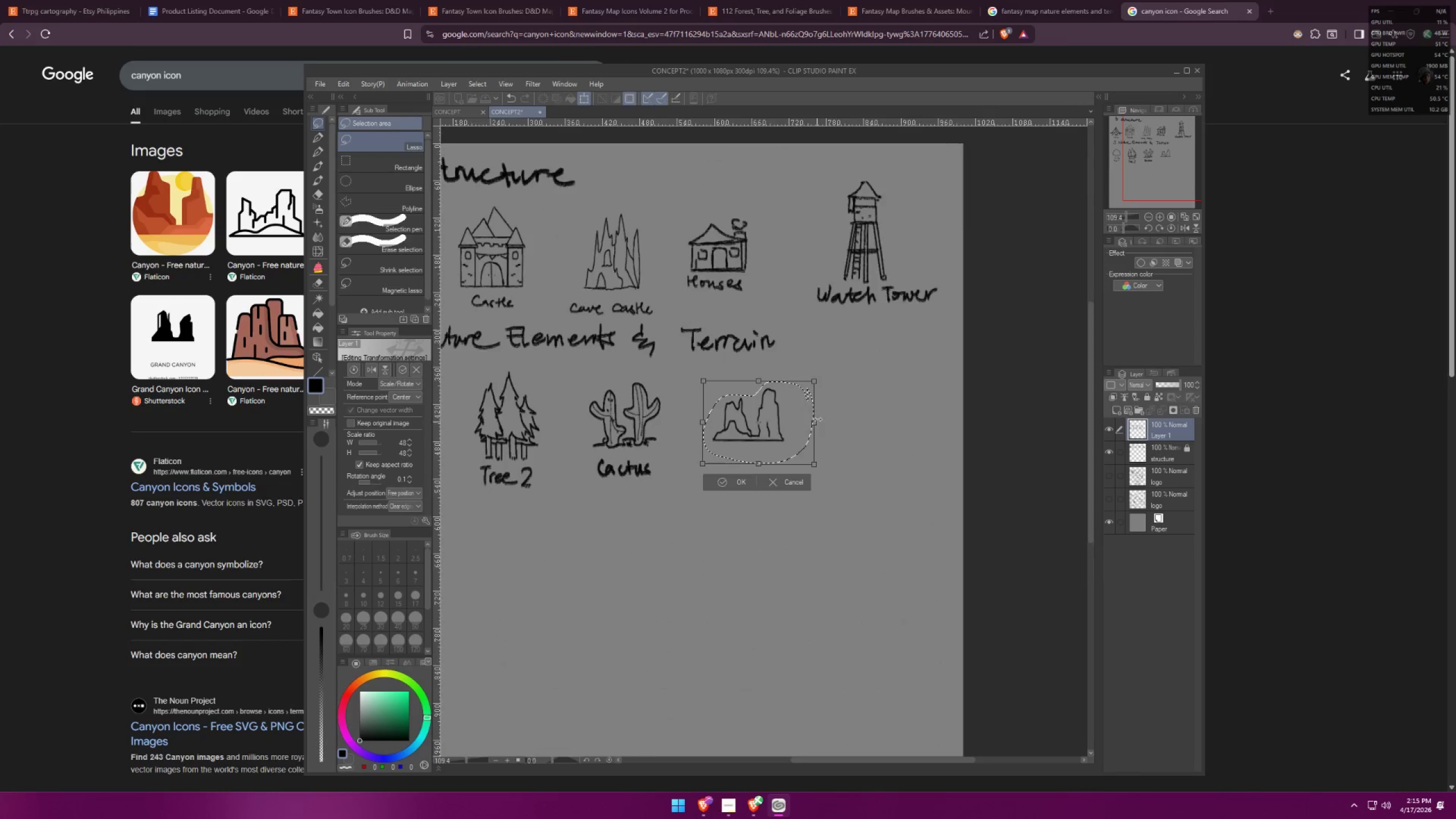 
scroll: coordinate [868, 361], scroll_direction: down, amount: 5.0
 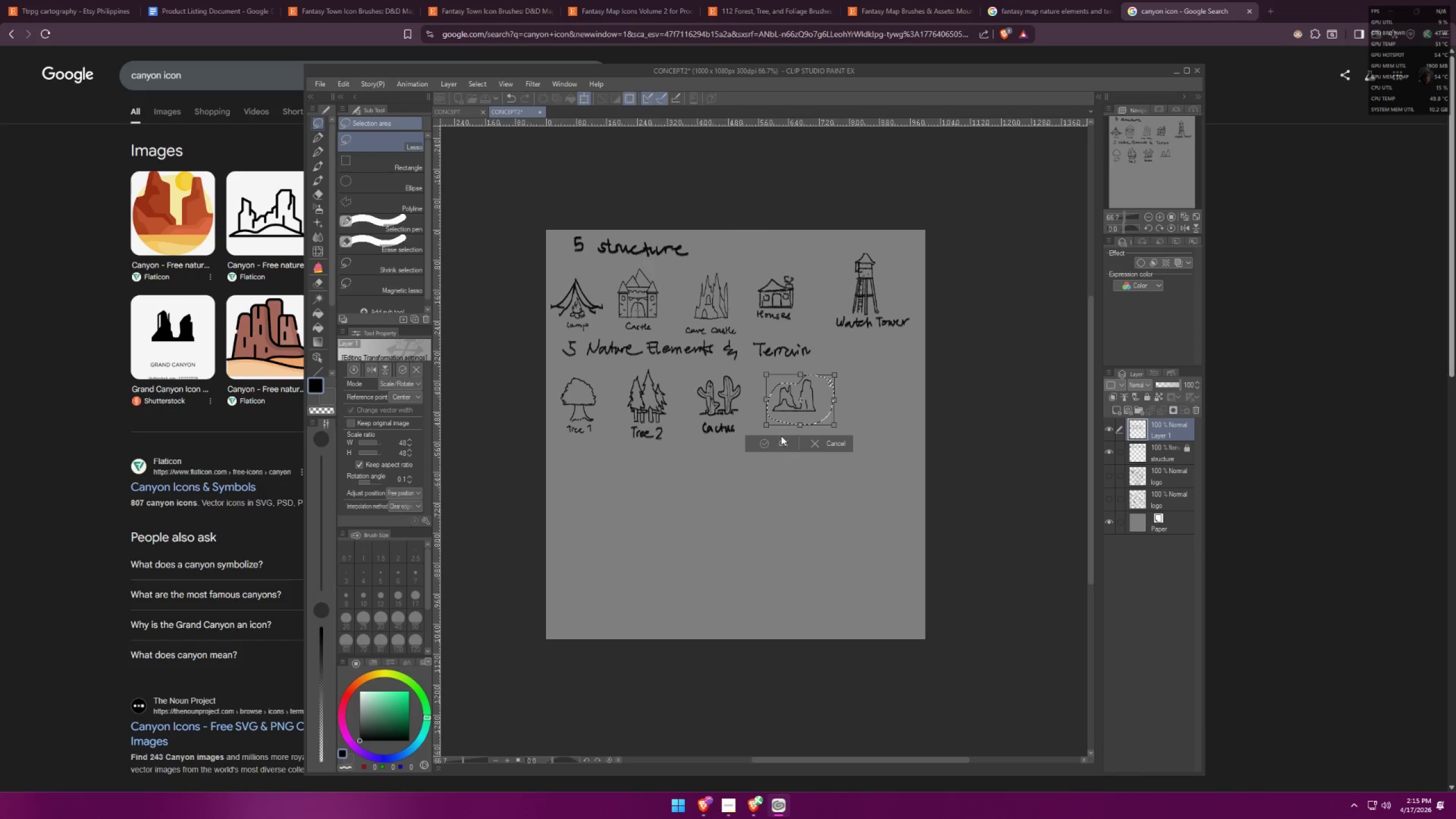 
double_click([787, 440])
 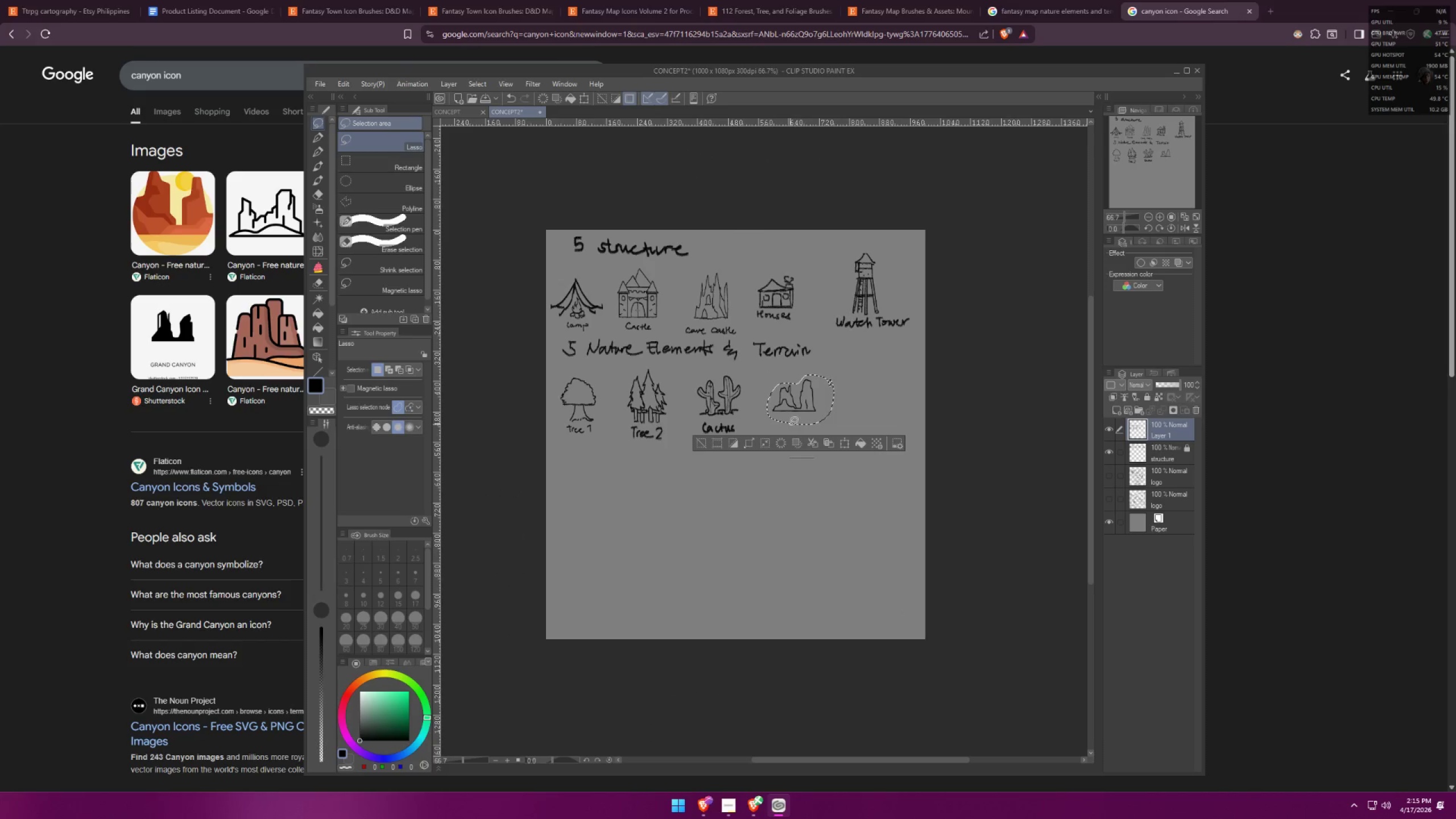 
key(Control+ControlLeft)
 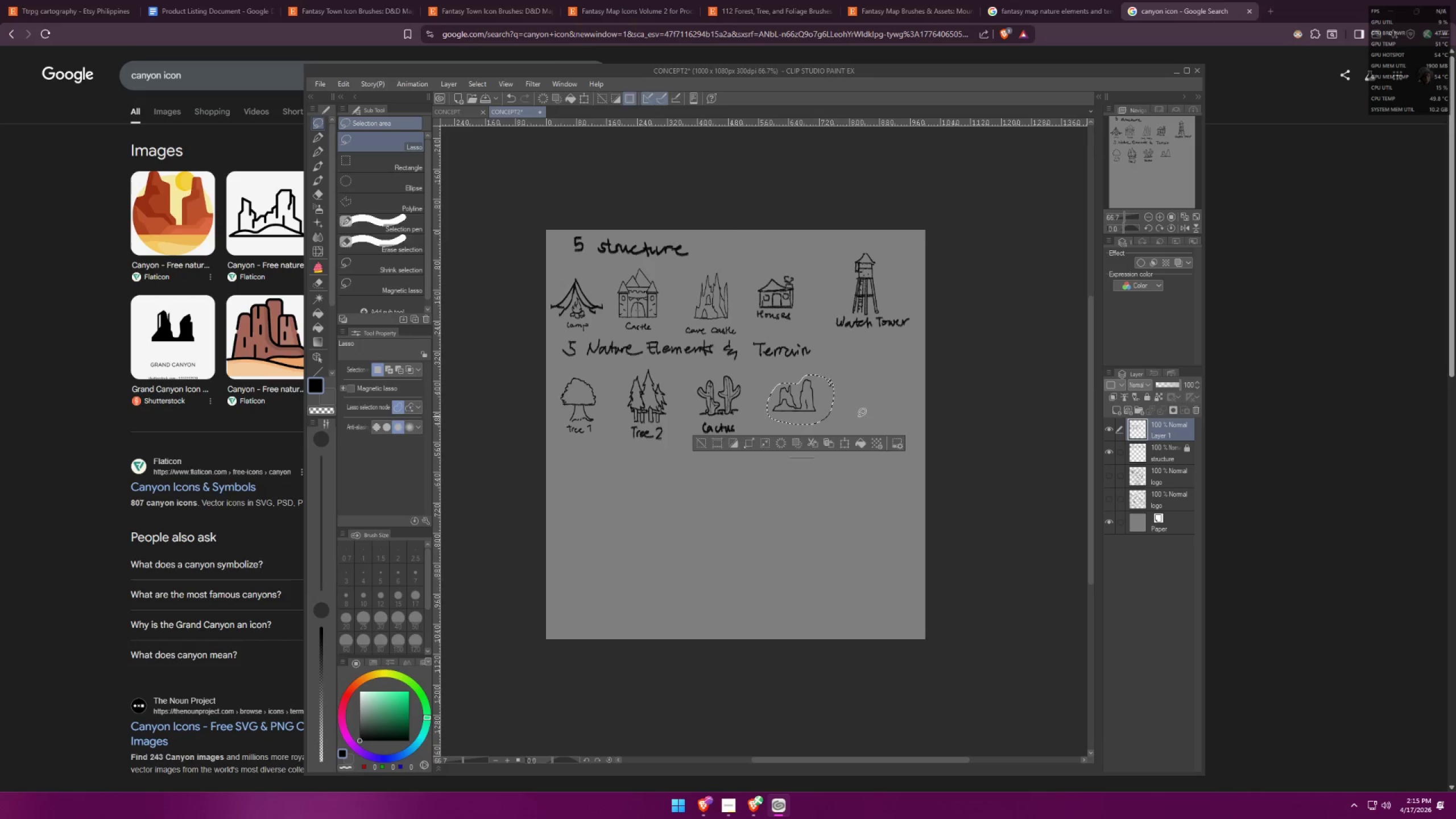 
key(Control+D)
 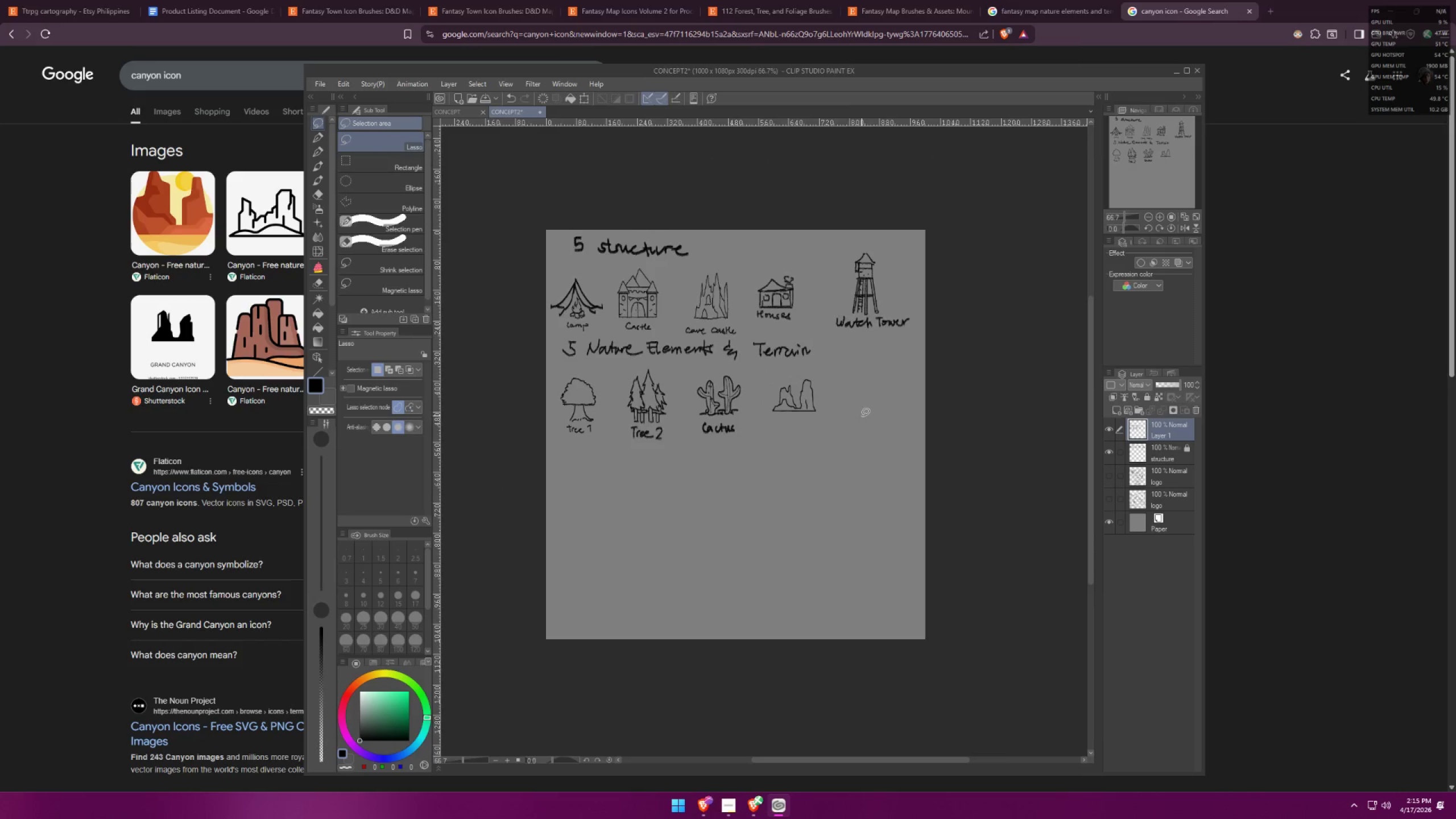 
scroll: coordinate [734, 379], scroll_direction: up, amount: 22.0
 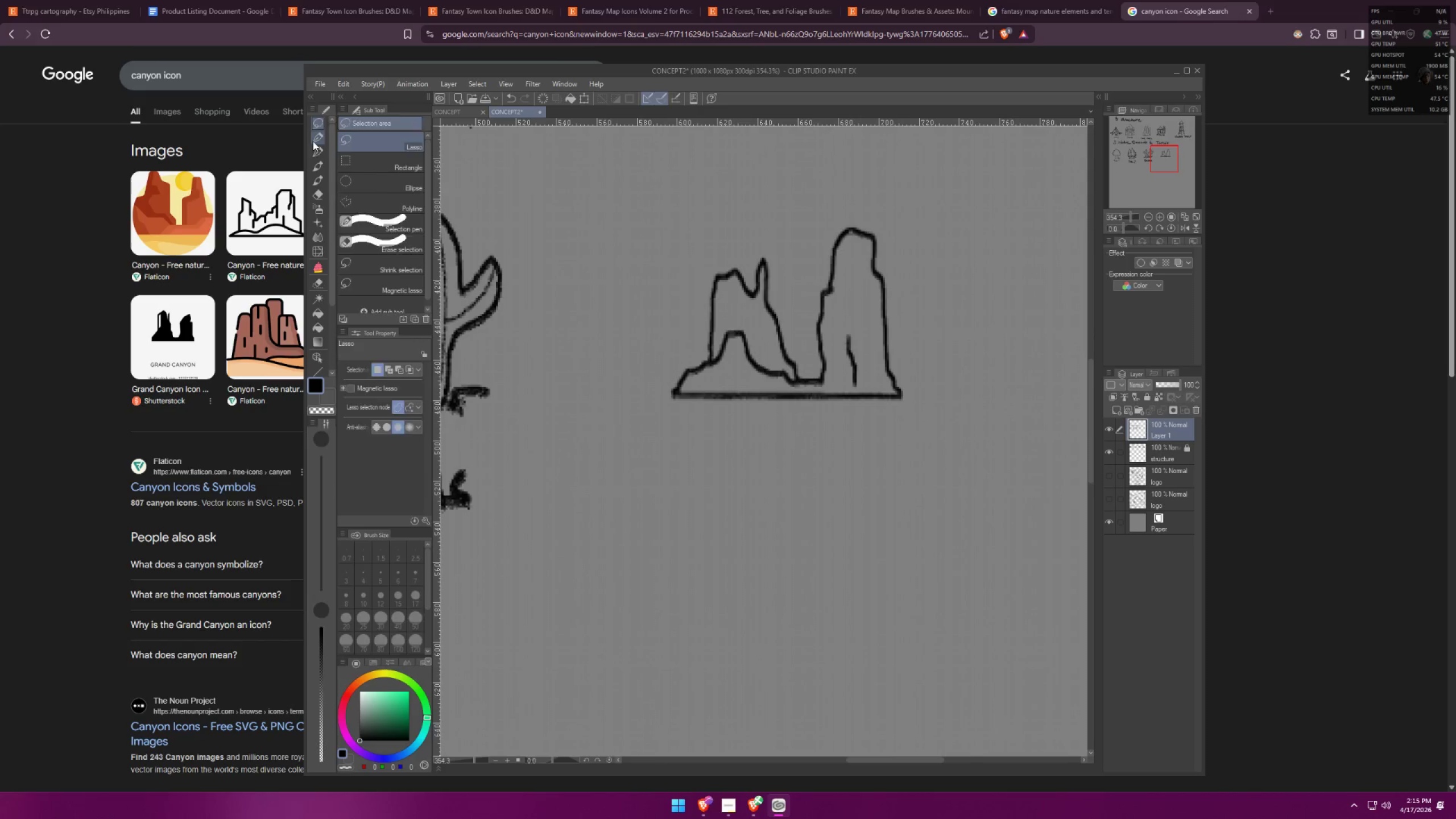 
left_click_drag(start_coordinate=[635, 455], to_coordinate=[679, 518])
 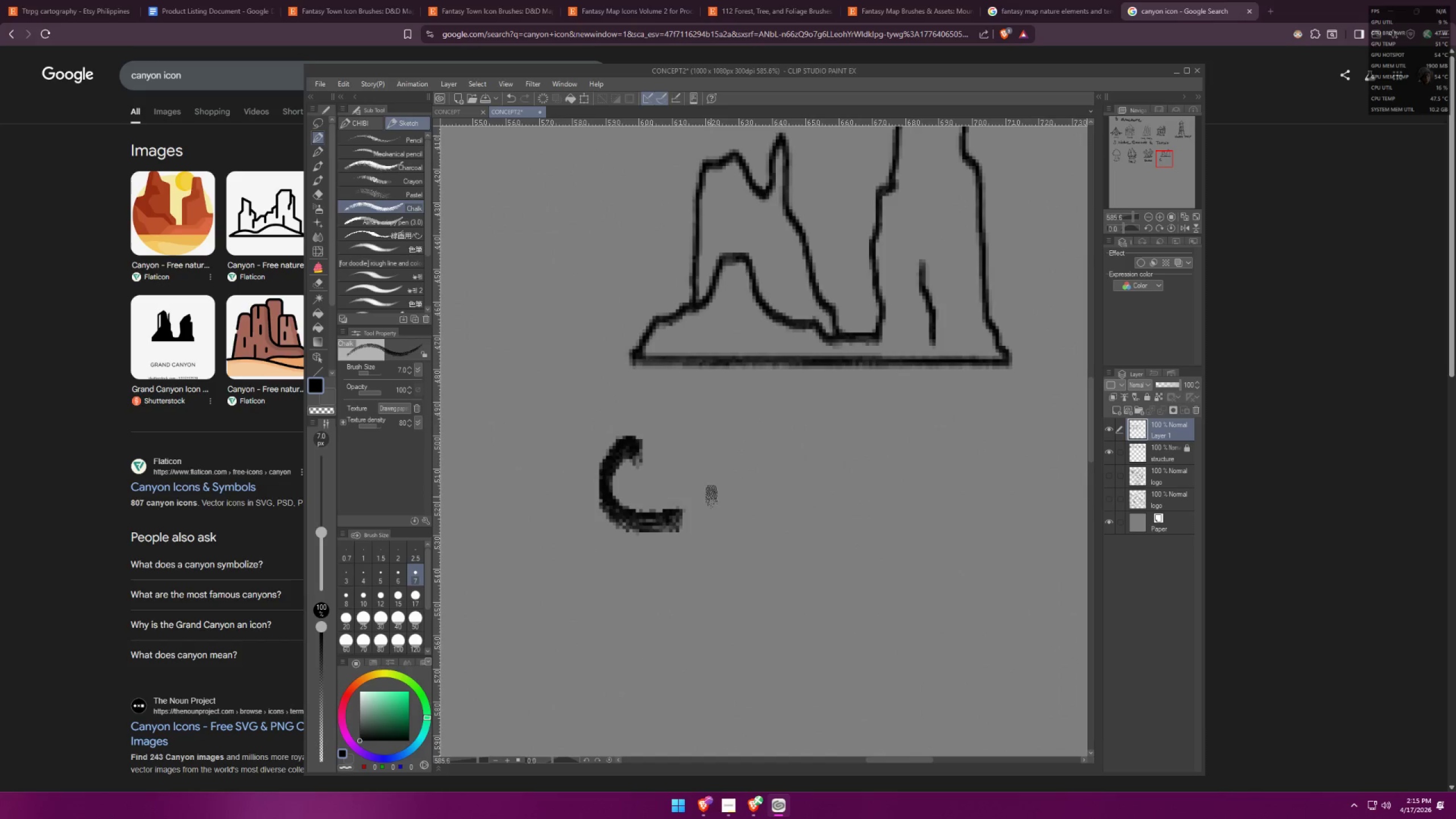 
scroll: coordinate [704, 462], scroll_direction: up, amount: 8.0
 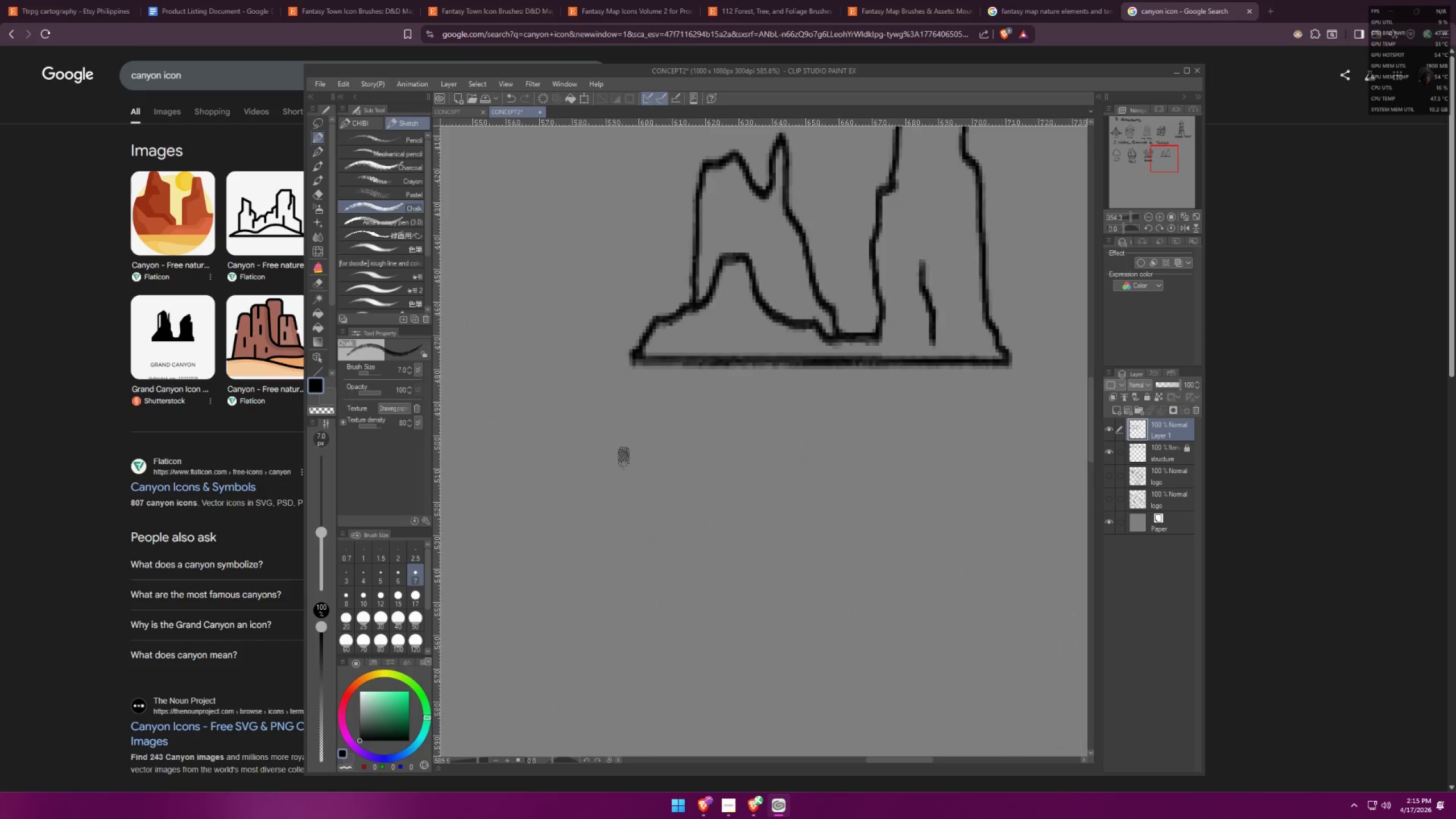 
left_click_drag(start_coordinate=[712, 483], to_coordinate=[733, 505])
 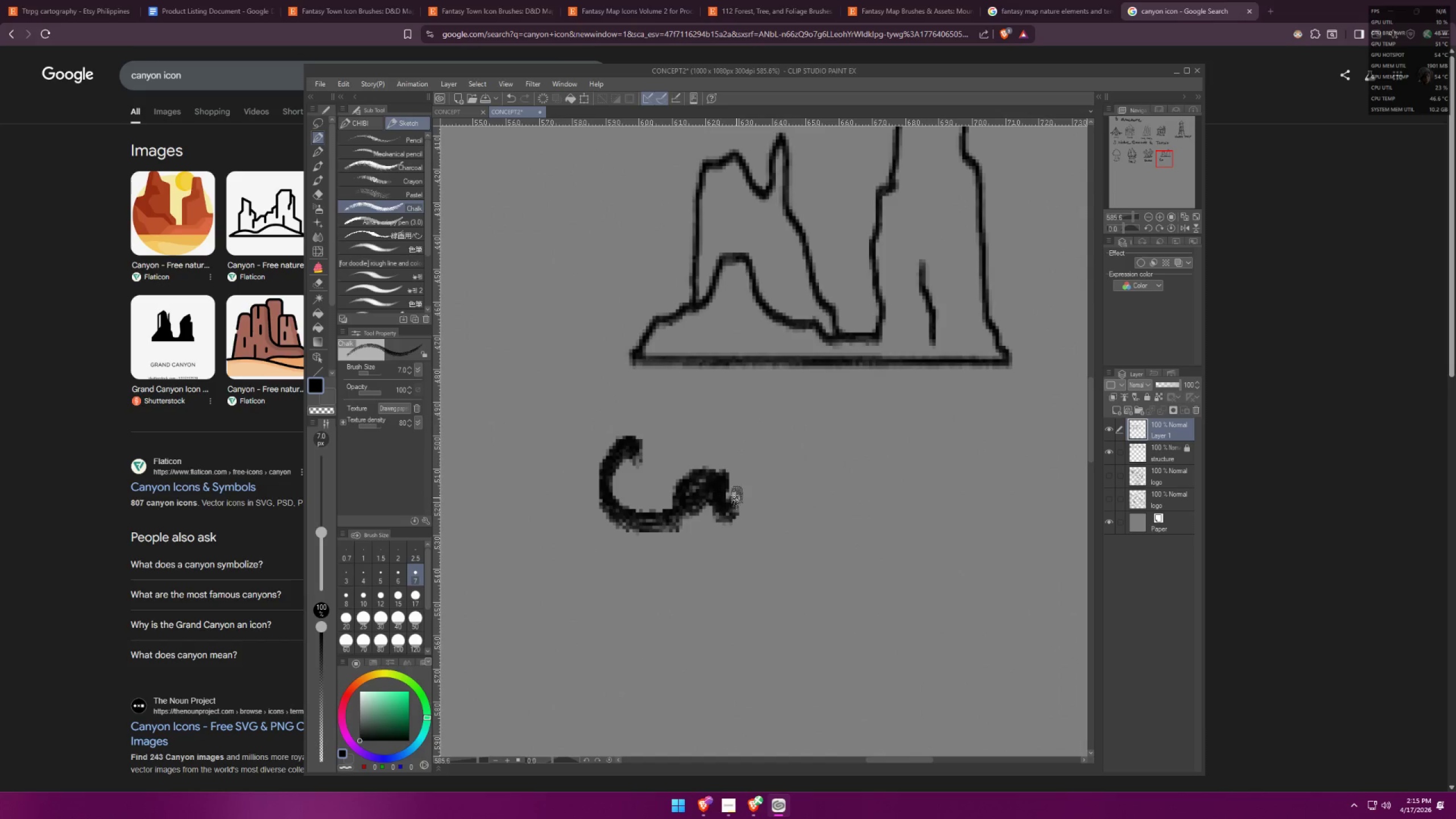 
left_click_drag(start_coordinate=[747, 481], to_coordinate=[794, 475])
 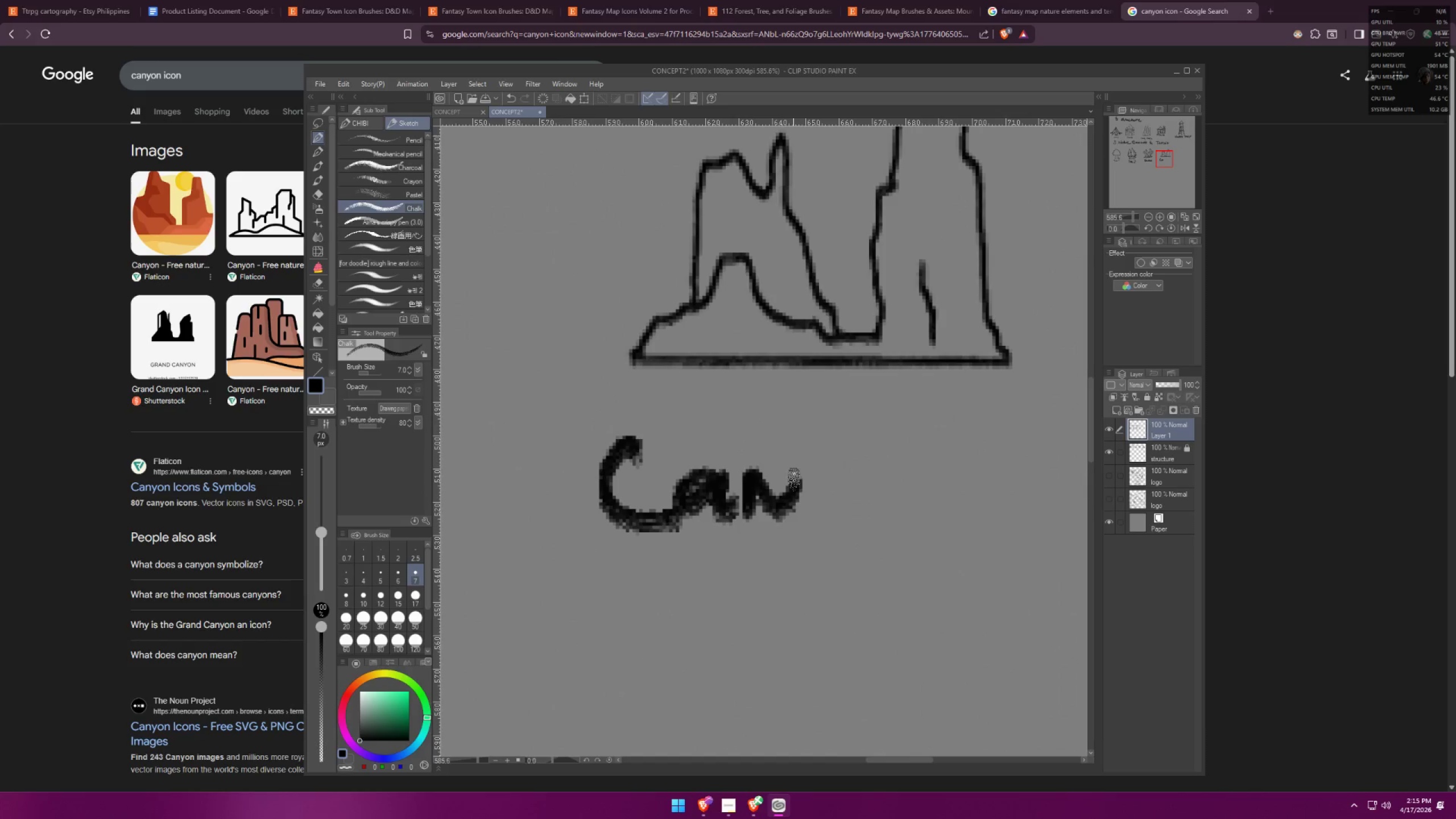 
left_click_drag(start_coordinate=[796, 467], to_coordinate=[778, 548])
 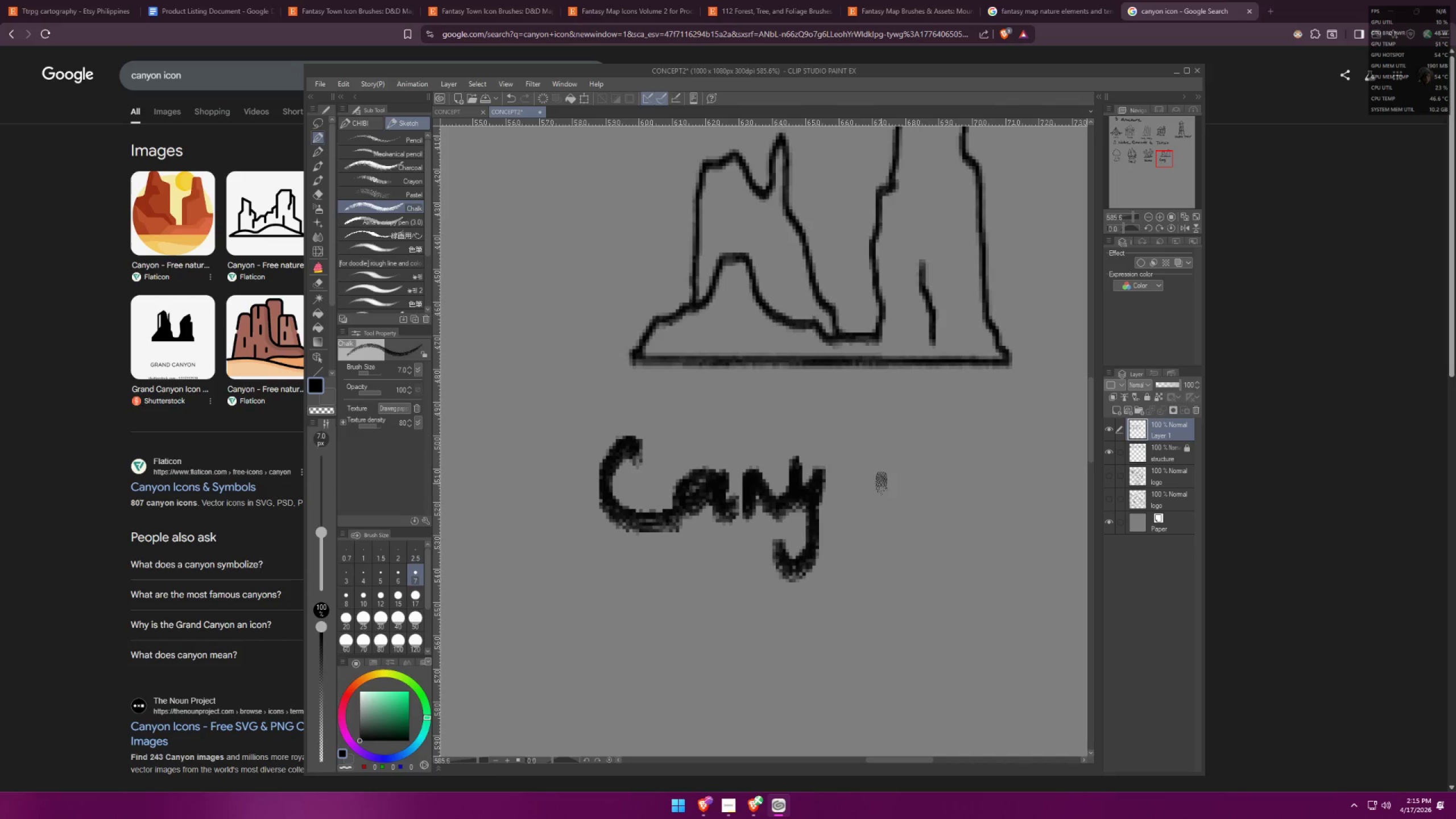 
left_click_drag(start_coordinate=[874, 488], to_coordinate=[869, 477])
 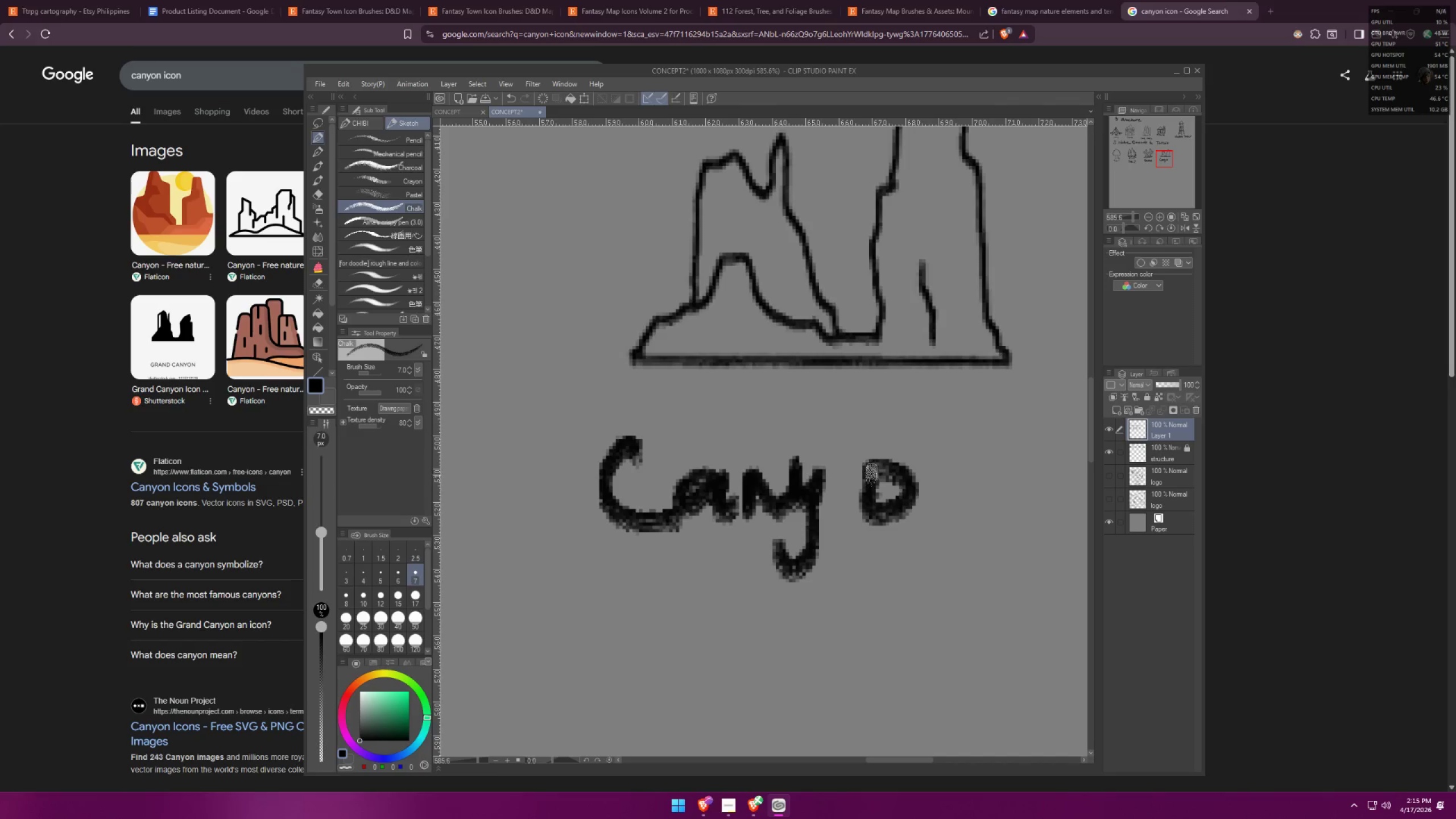 
key(Control+ControlLeft)
 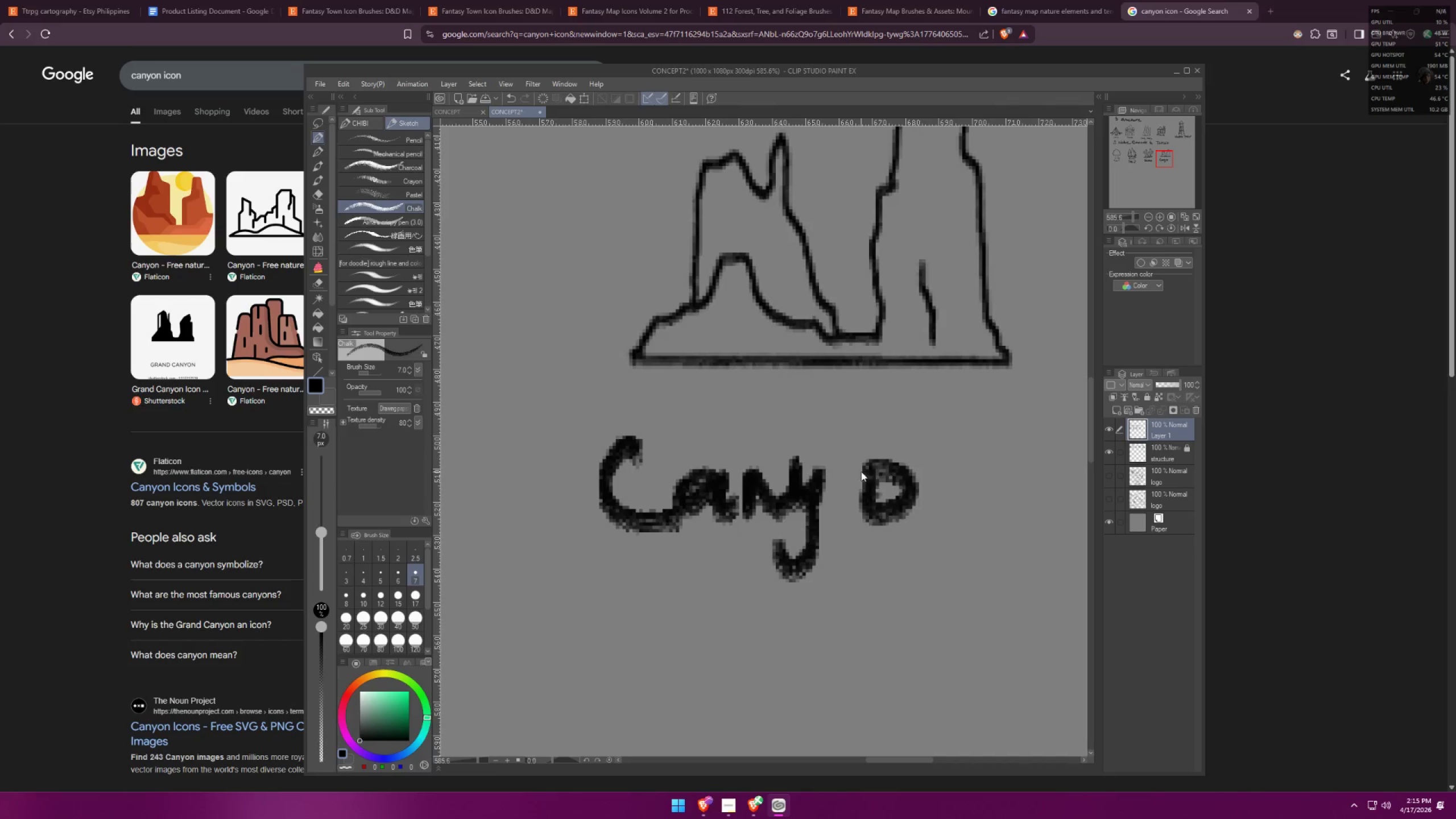 
key(Control+Z)
 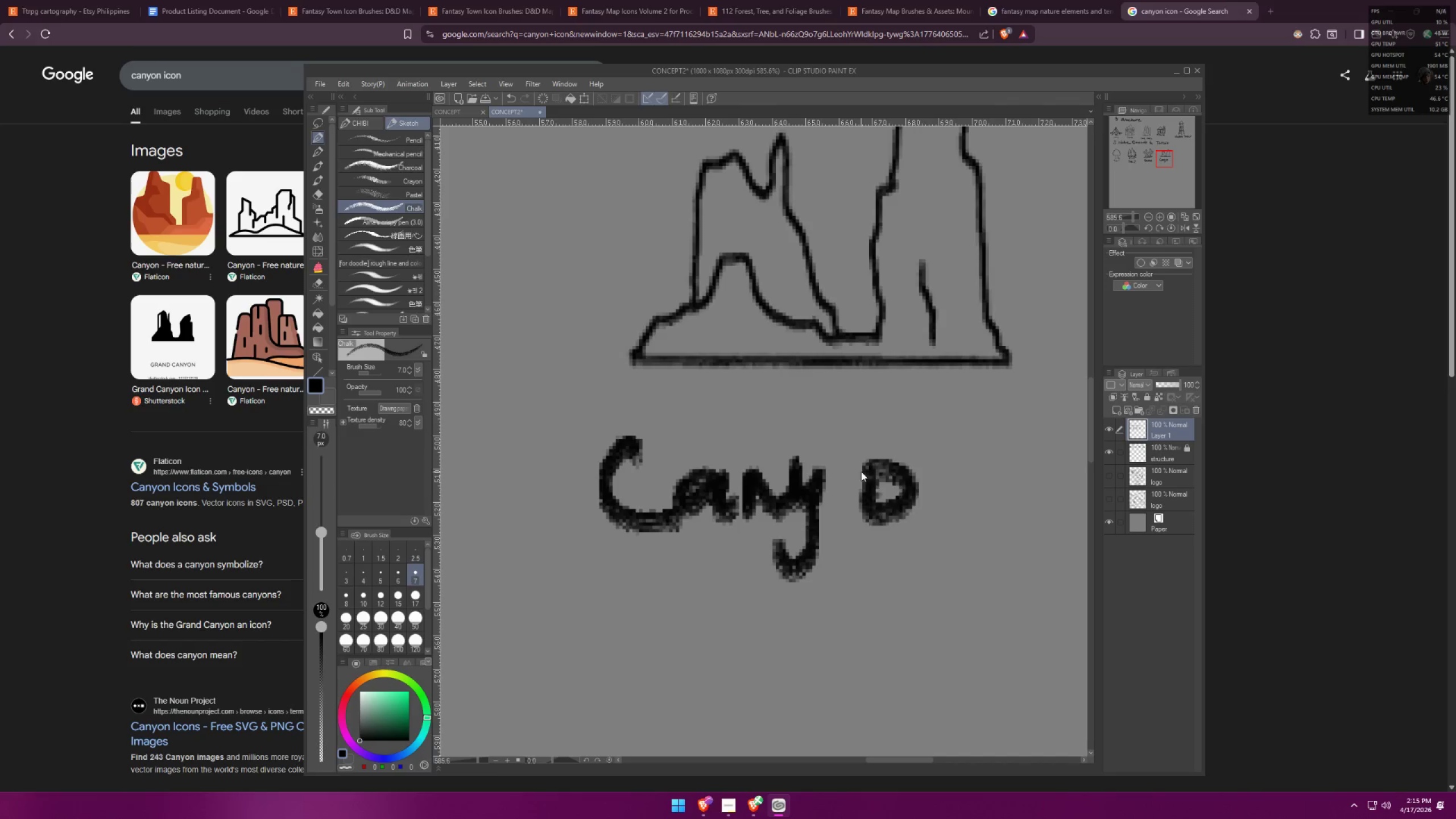 
left_click_drag(start_coordinate=[861, 471], to_coordinate=[853, 463])
 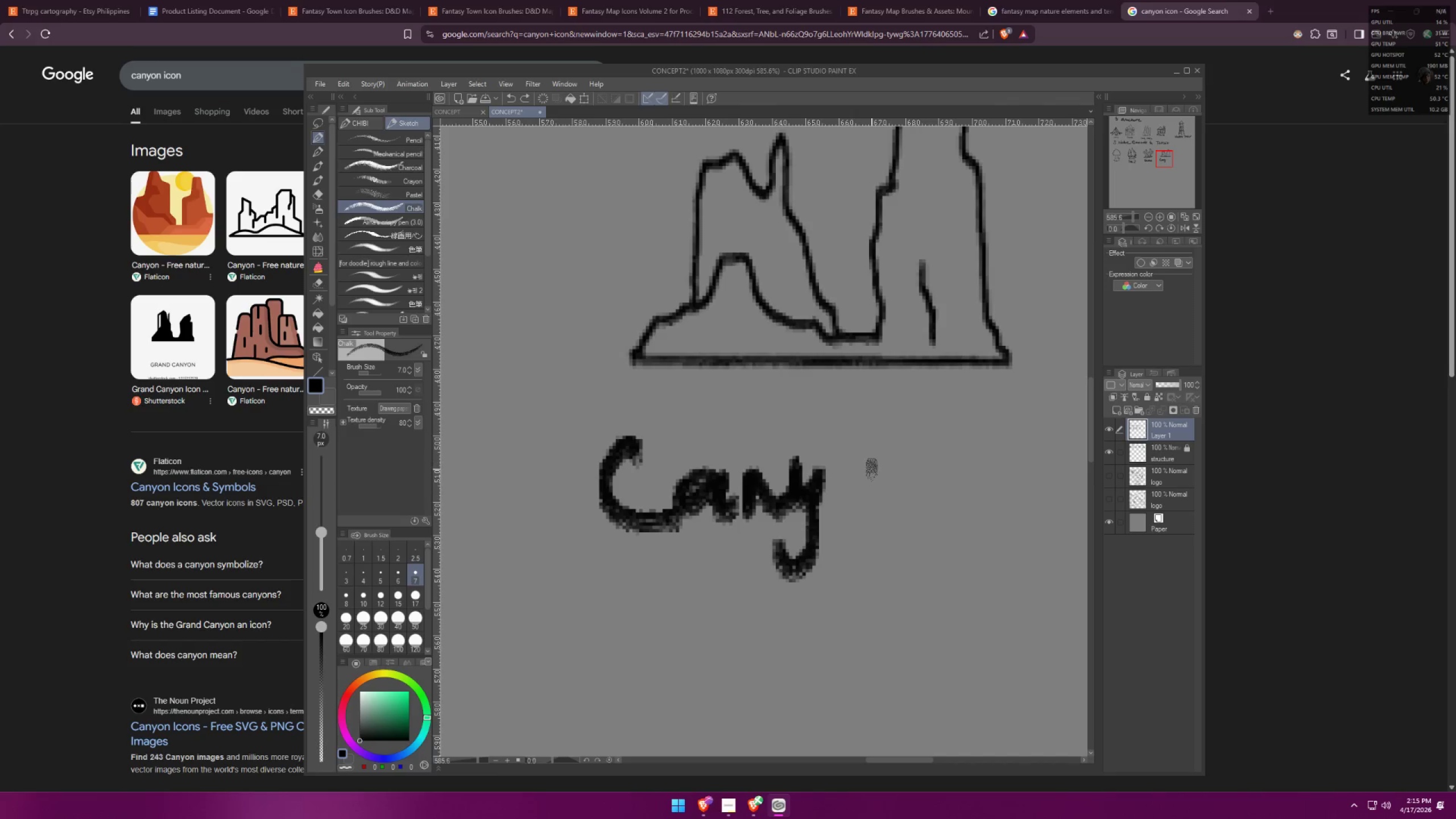 
left_click_drag(start_coordinate=[866, 473], to_coordinate=[835, 472])
 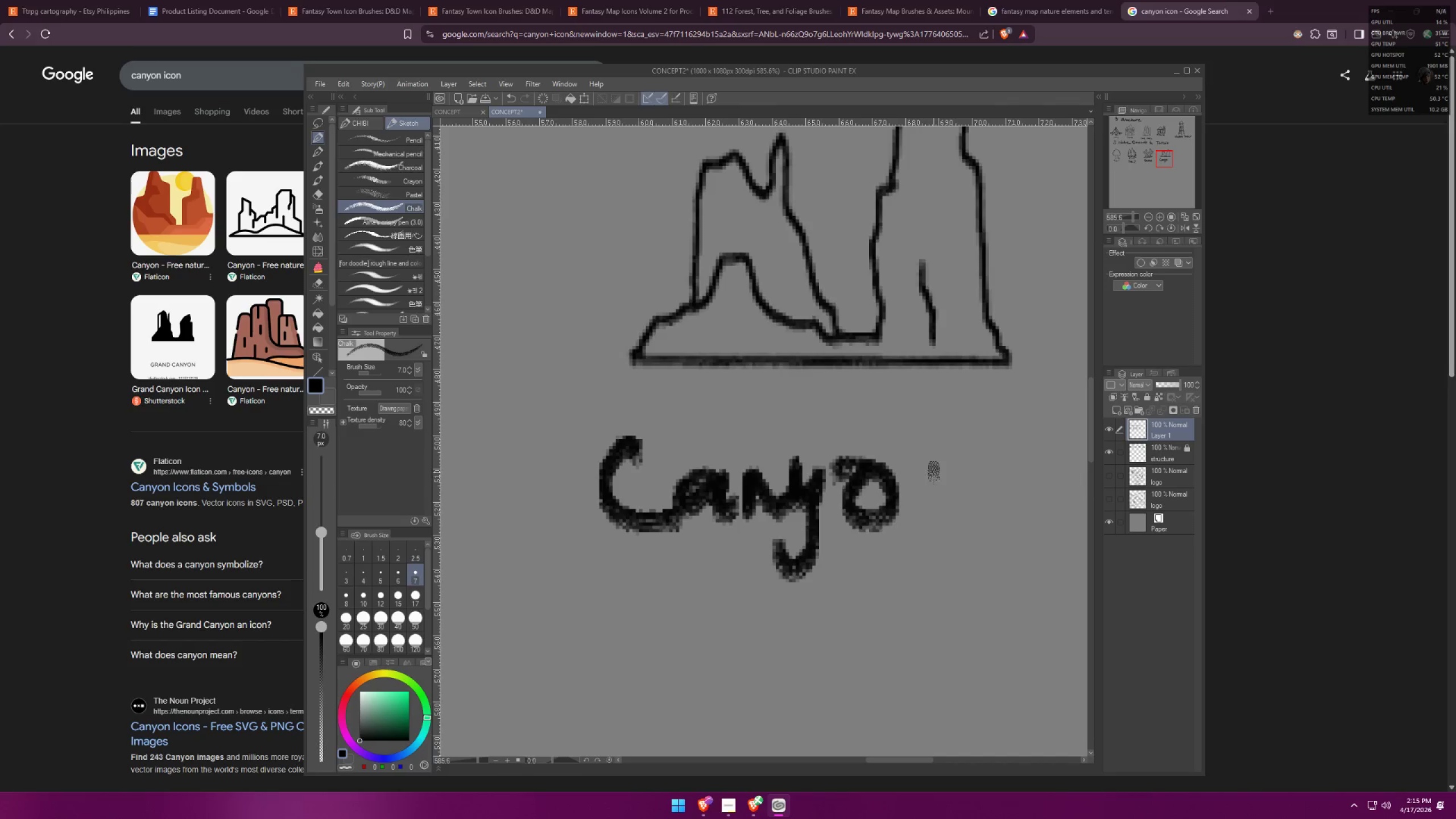 
left_click_drag(start_coordinate=[933, 474], to_coordinate=[958, 506])
 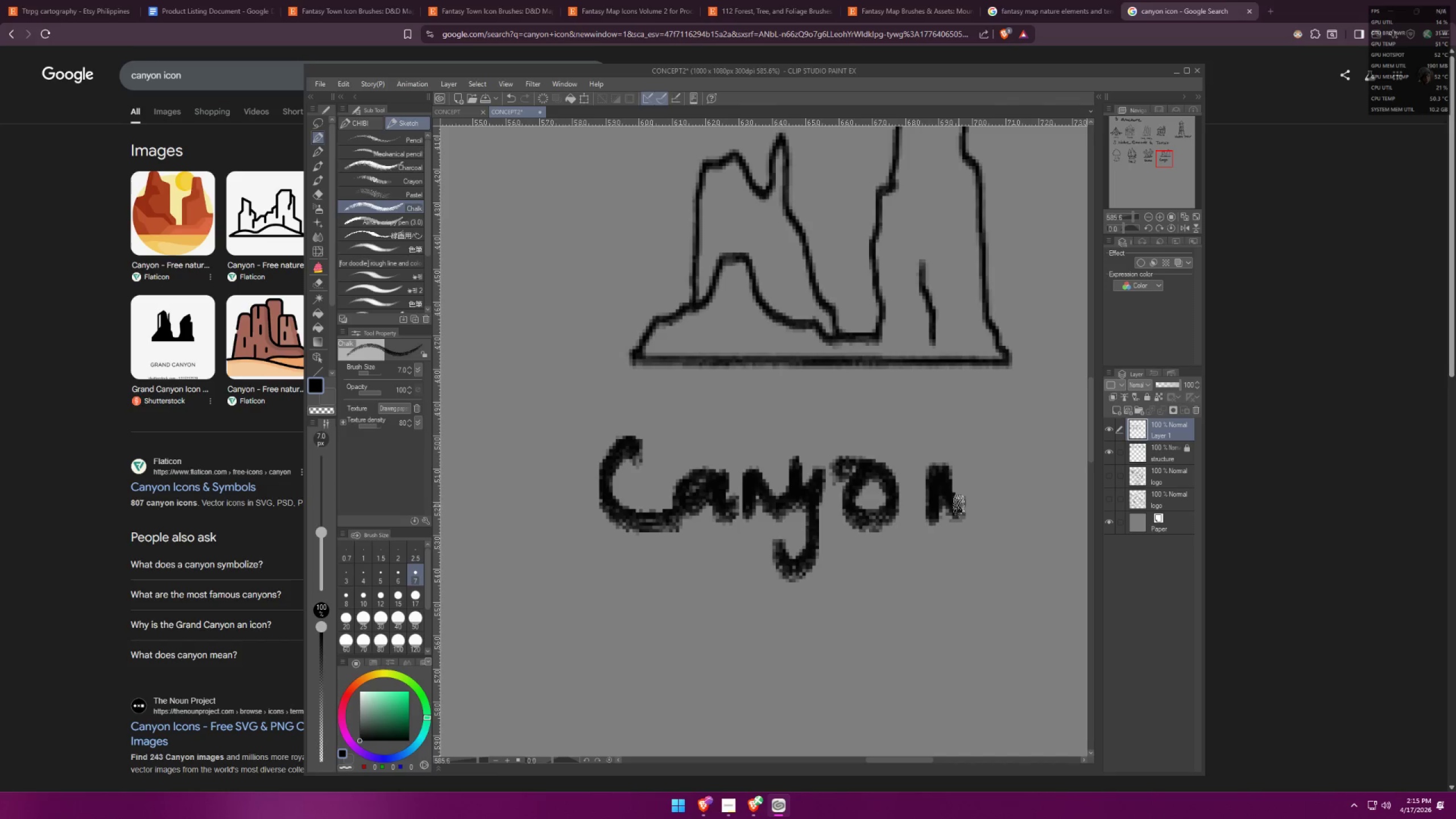 
key(Control+ControlLeft)
 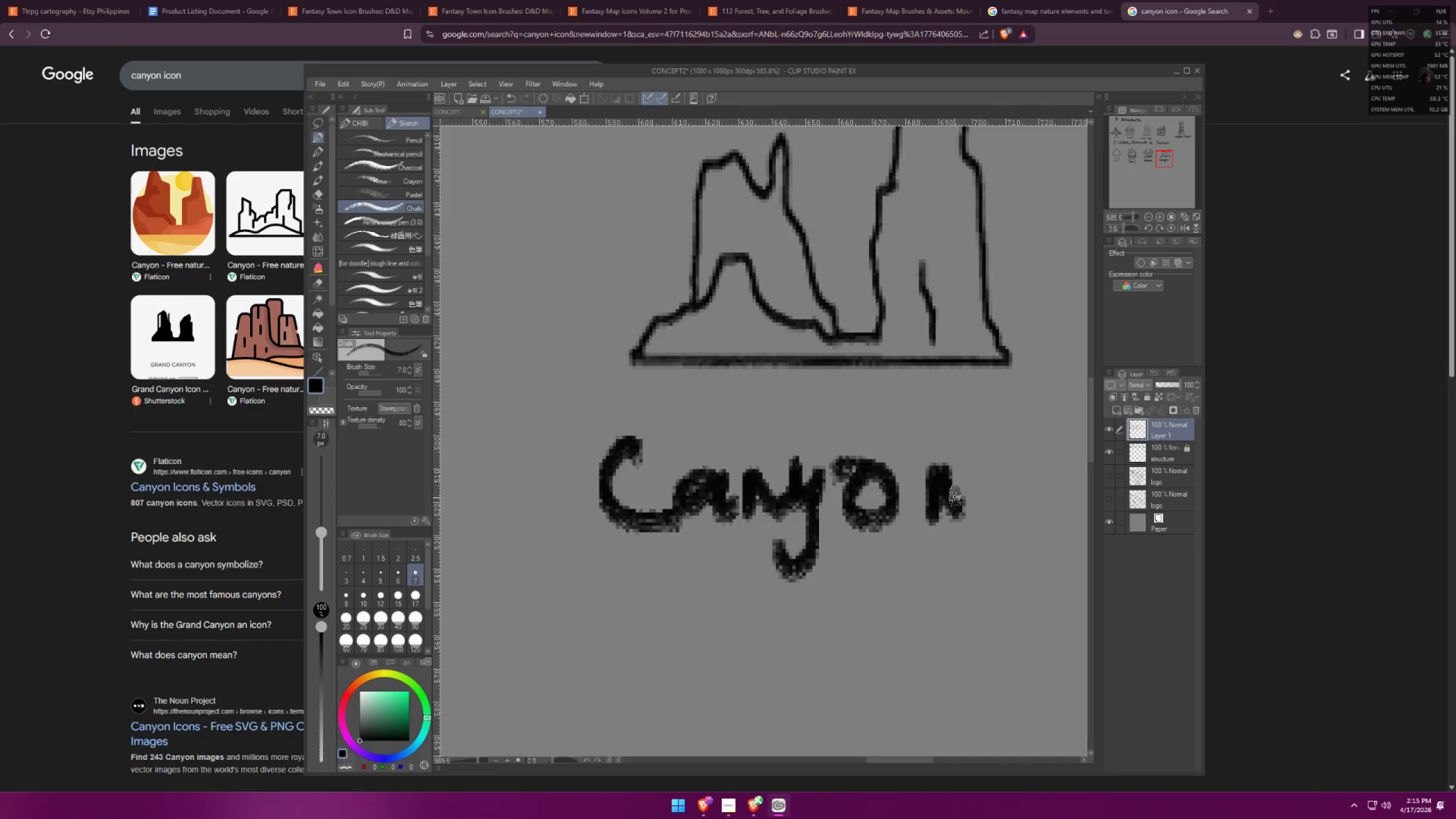 
key(Control+Z)
 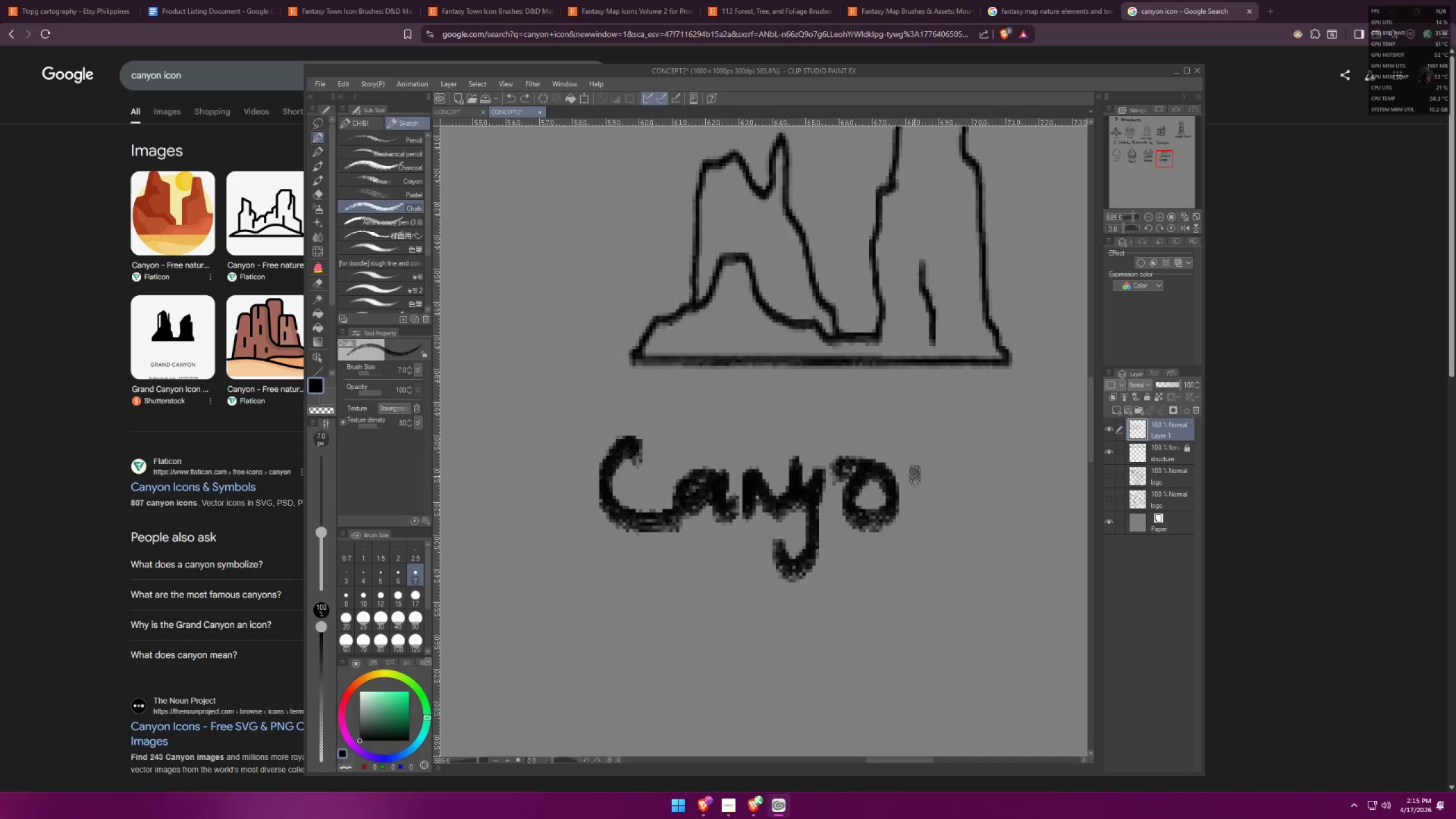 
left_click_drag(start_coordinate=[915, 479], to_coordinate=[997, 500])
 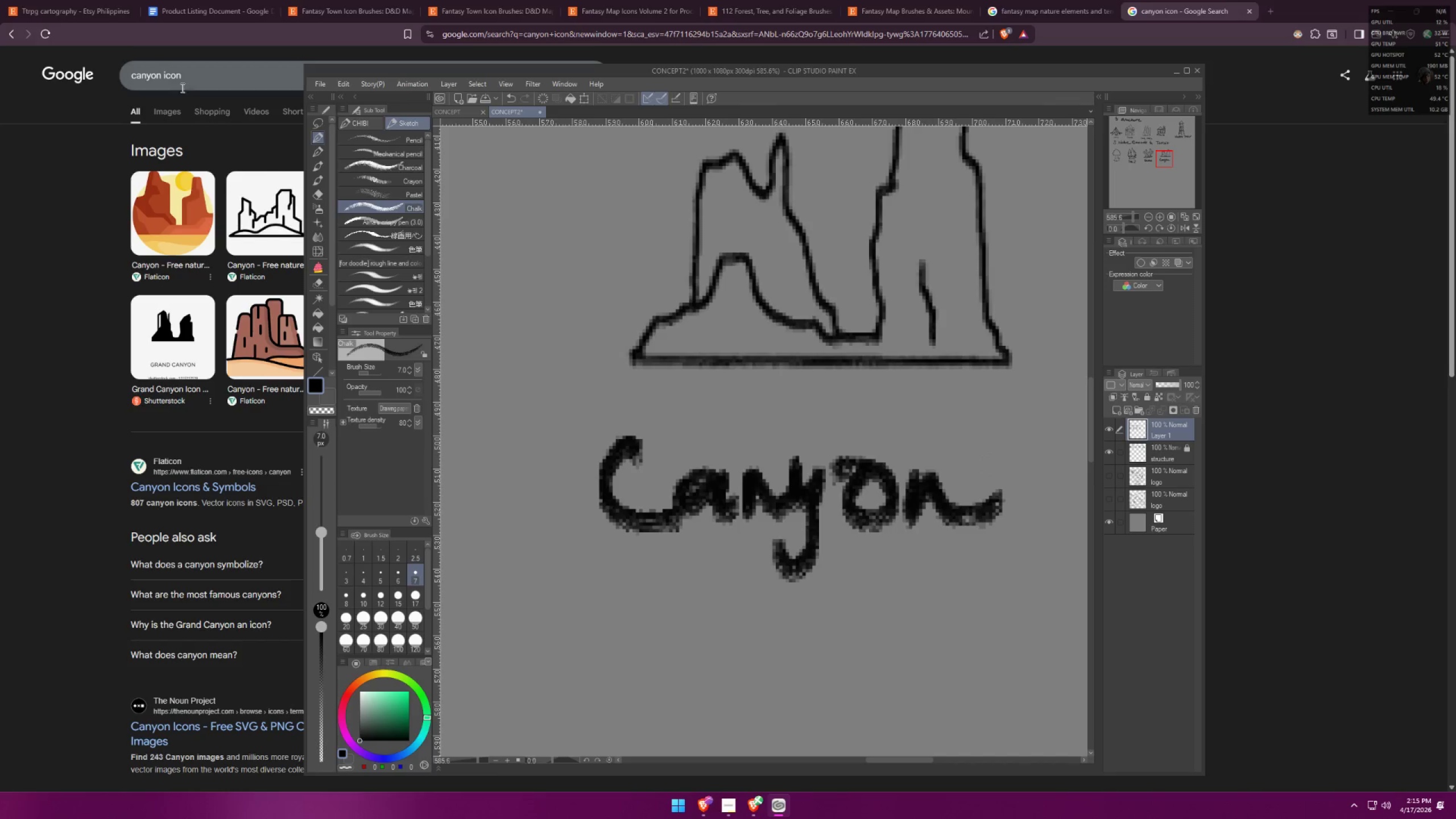 
left_click([164, 72])
 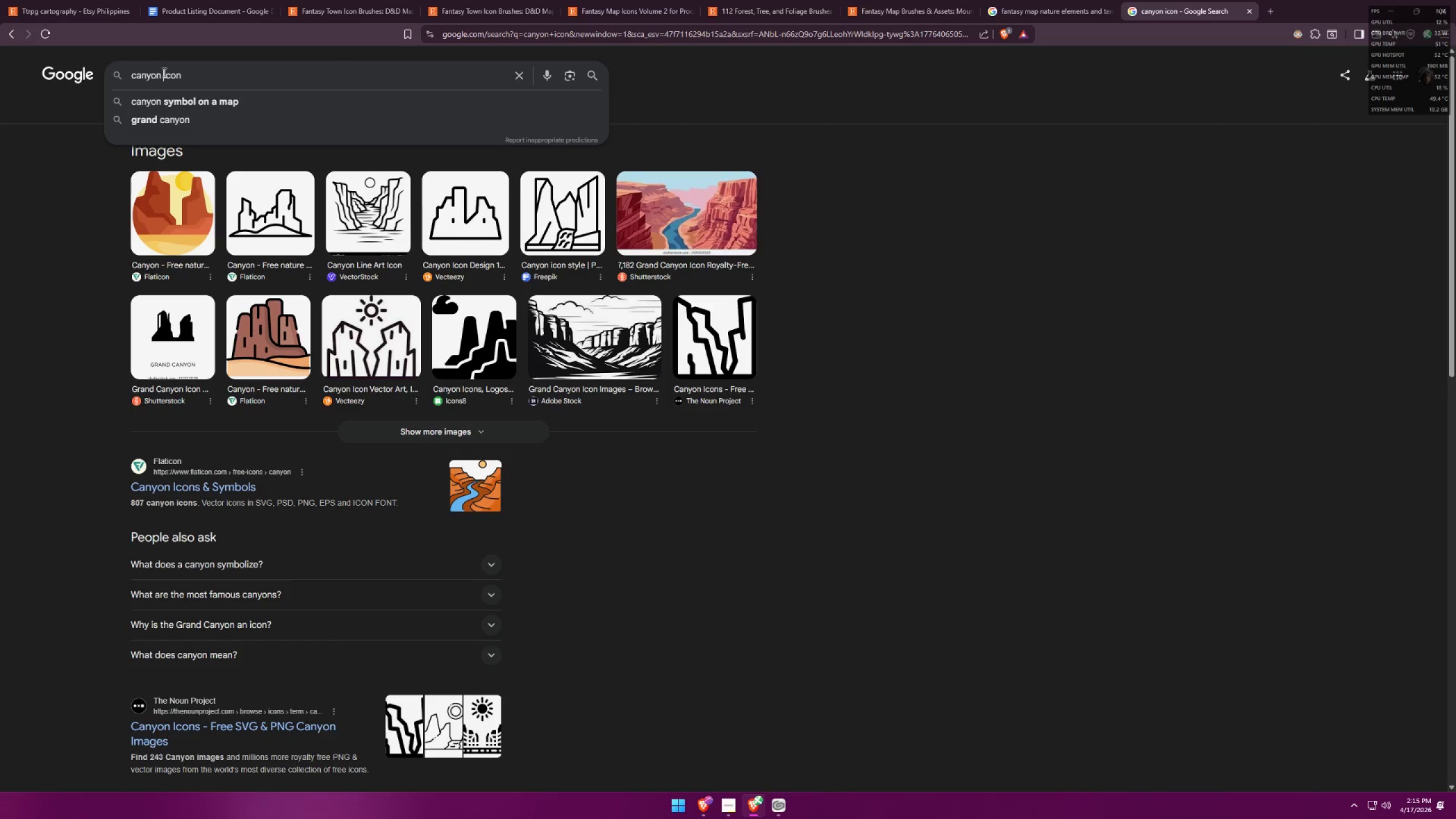 
left_click_drag(start_coordinate=[162, 72], to_coordinate=[56, 71])
 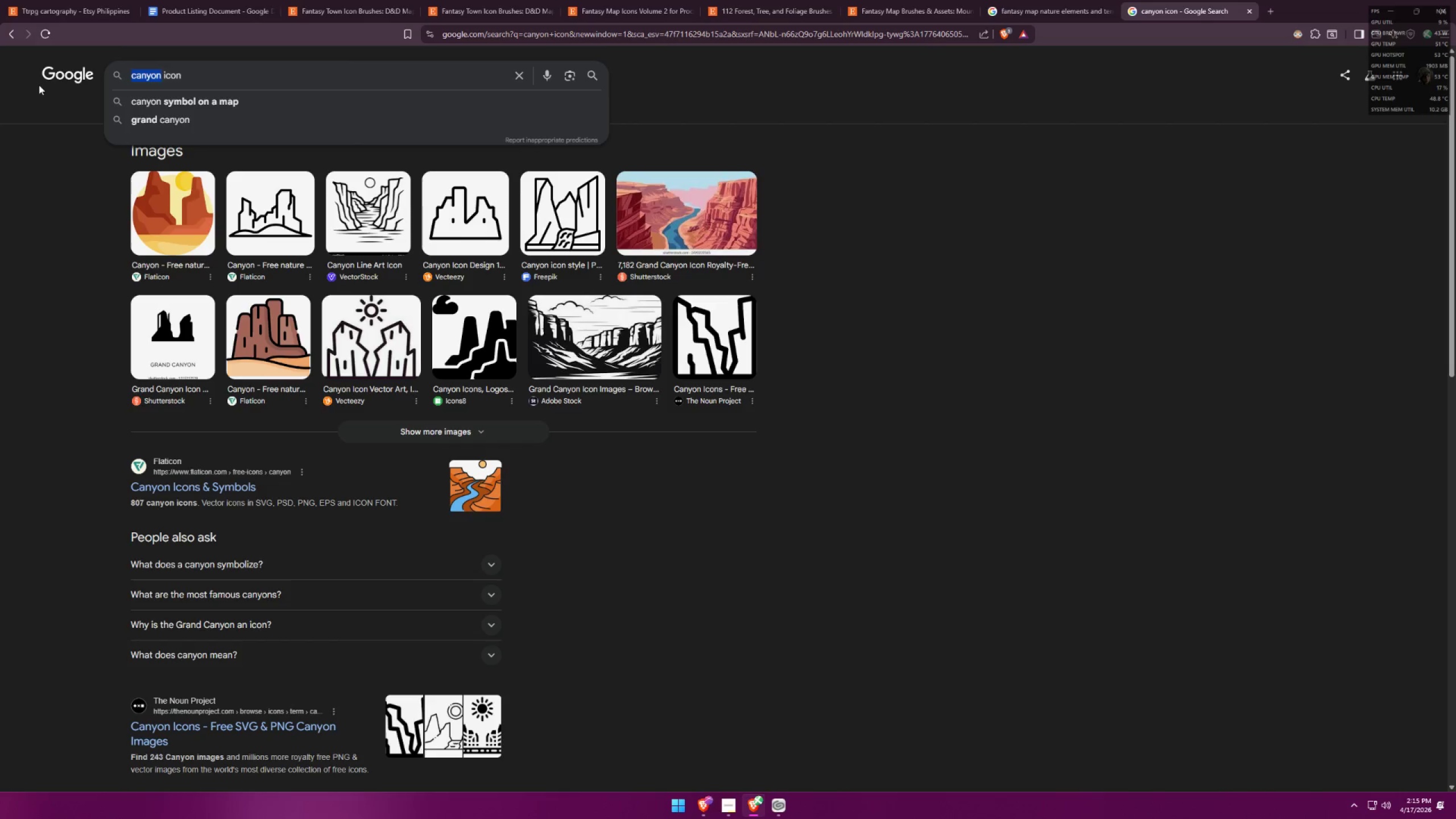 
type(bayou)
 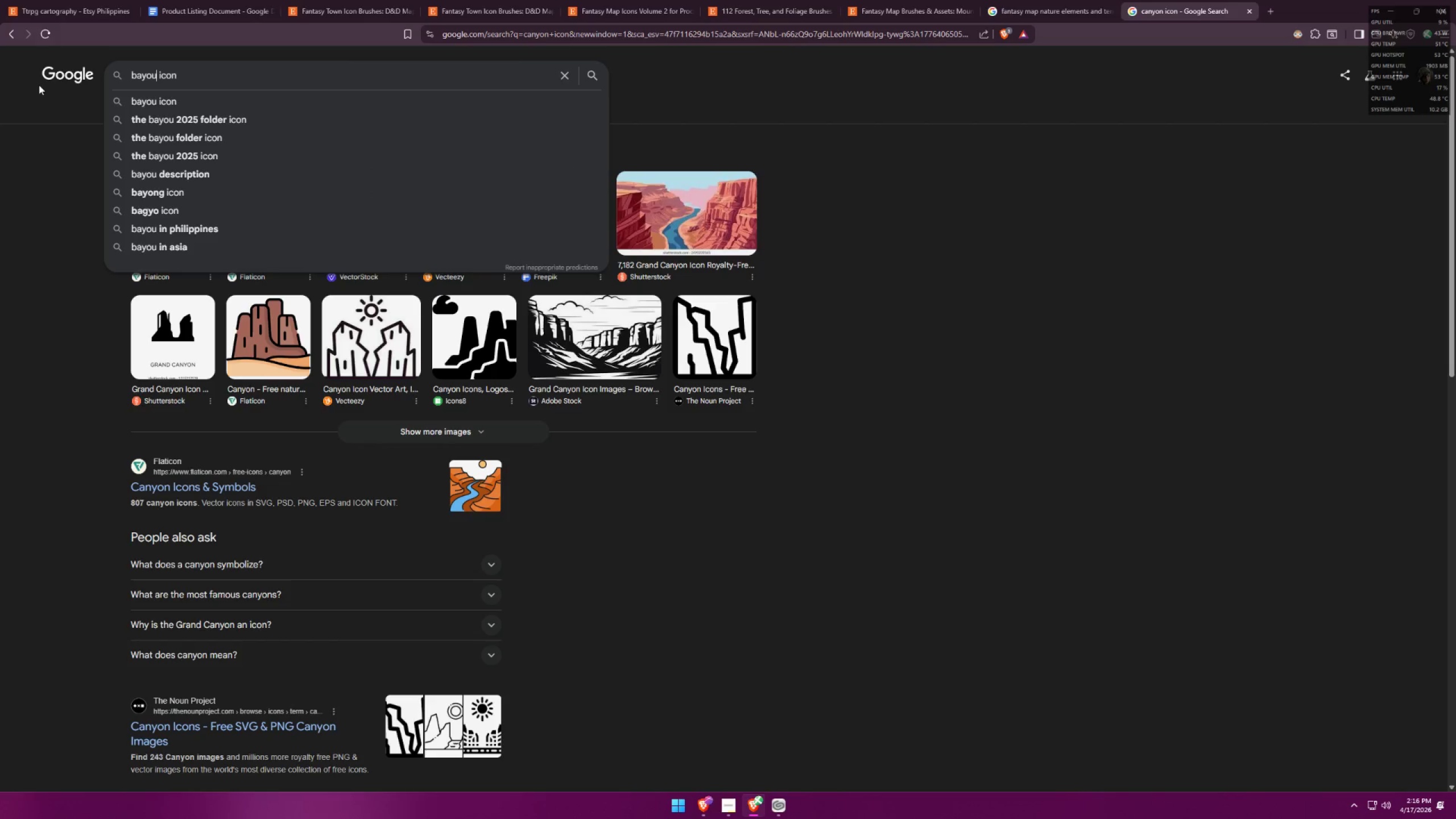 
key(Enter)
 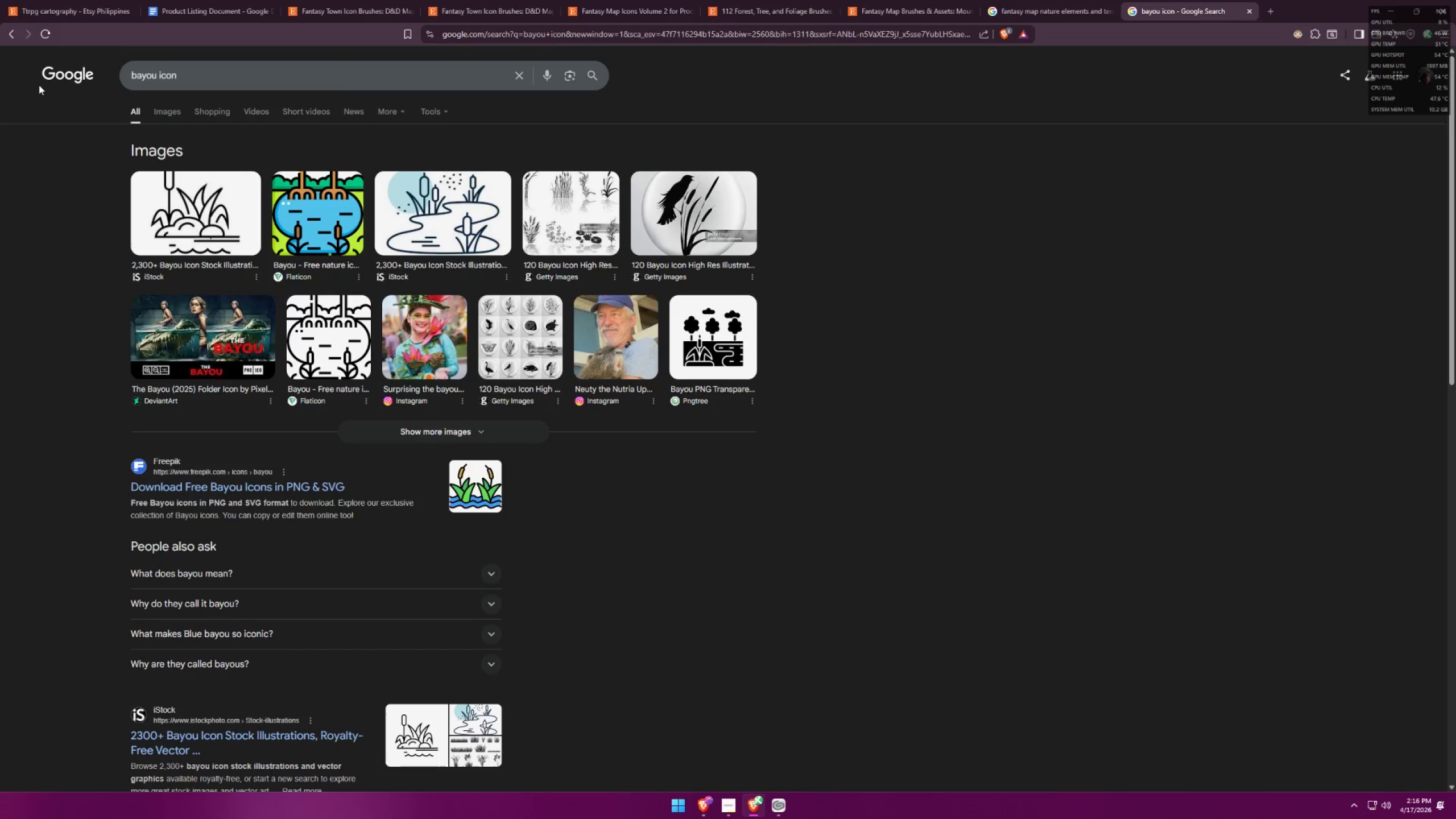 
key(Alt+AltLeft)
 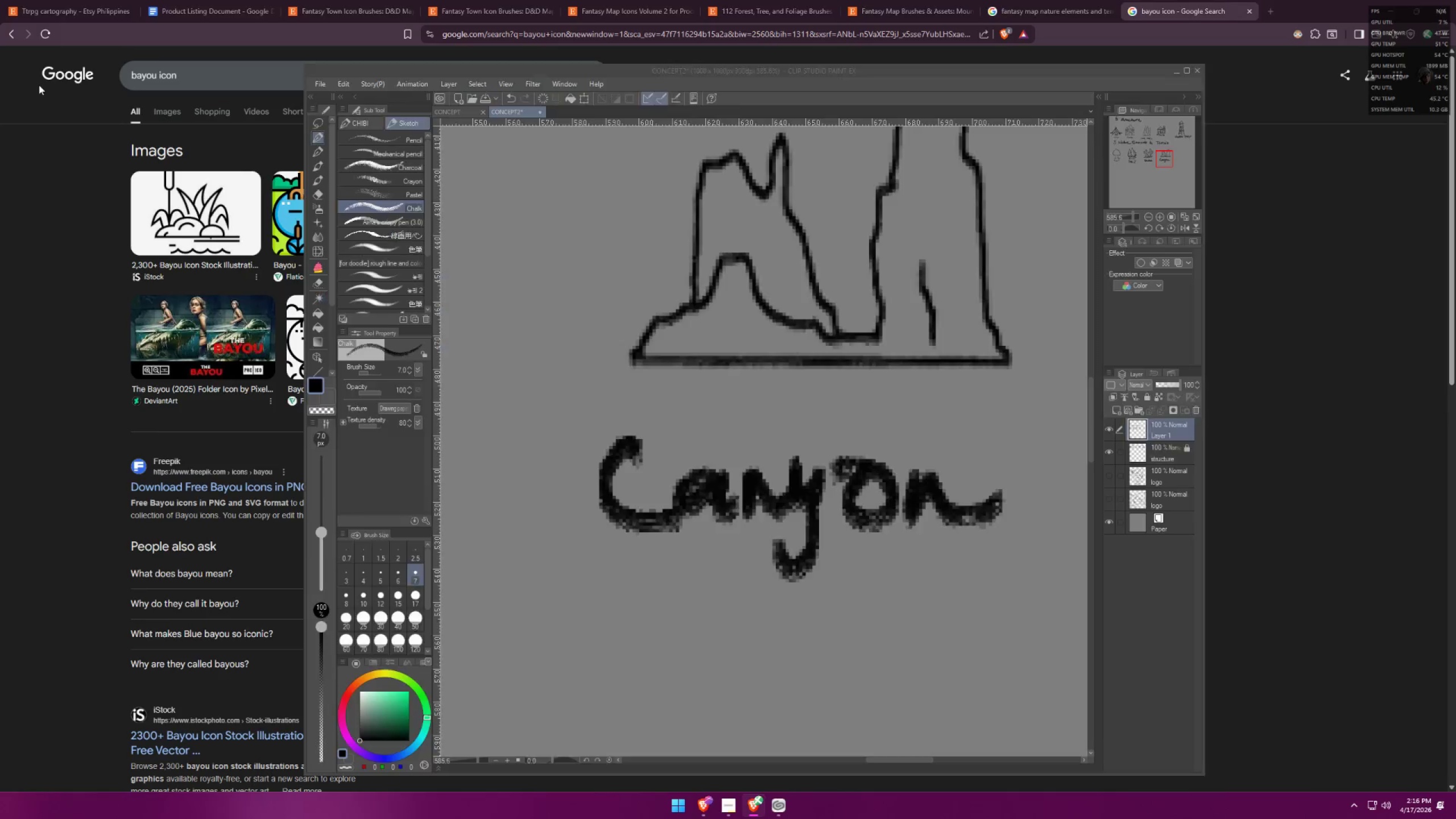 
key(Alt+Tab)
 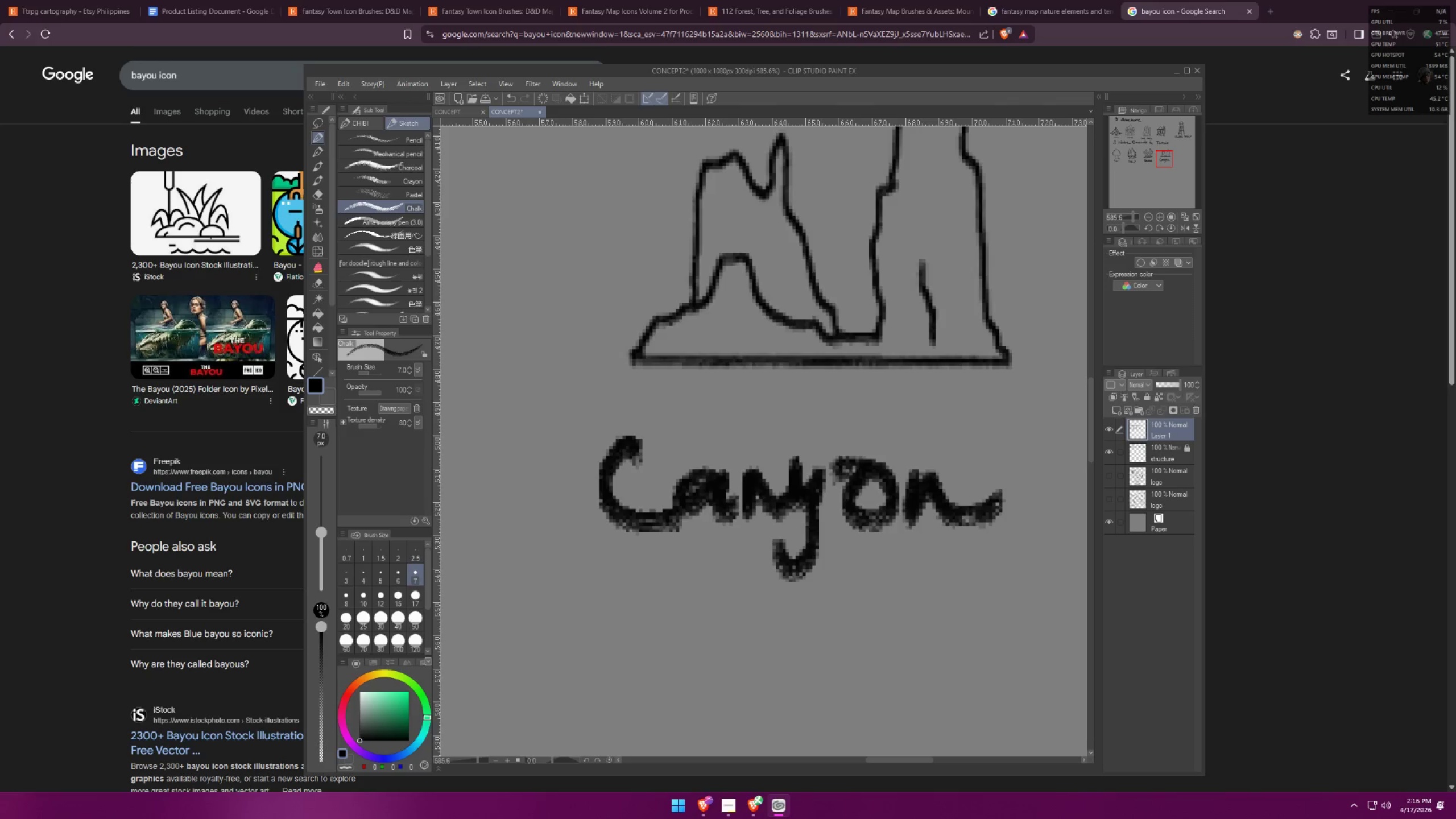 
hold_key(key=Space, duration=0.4)
 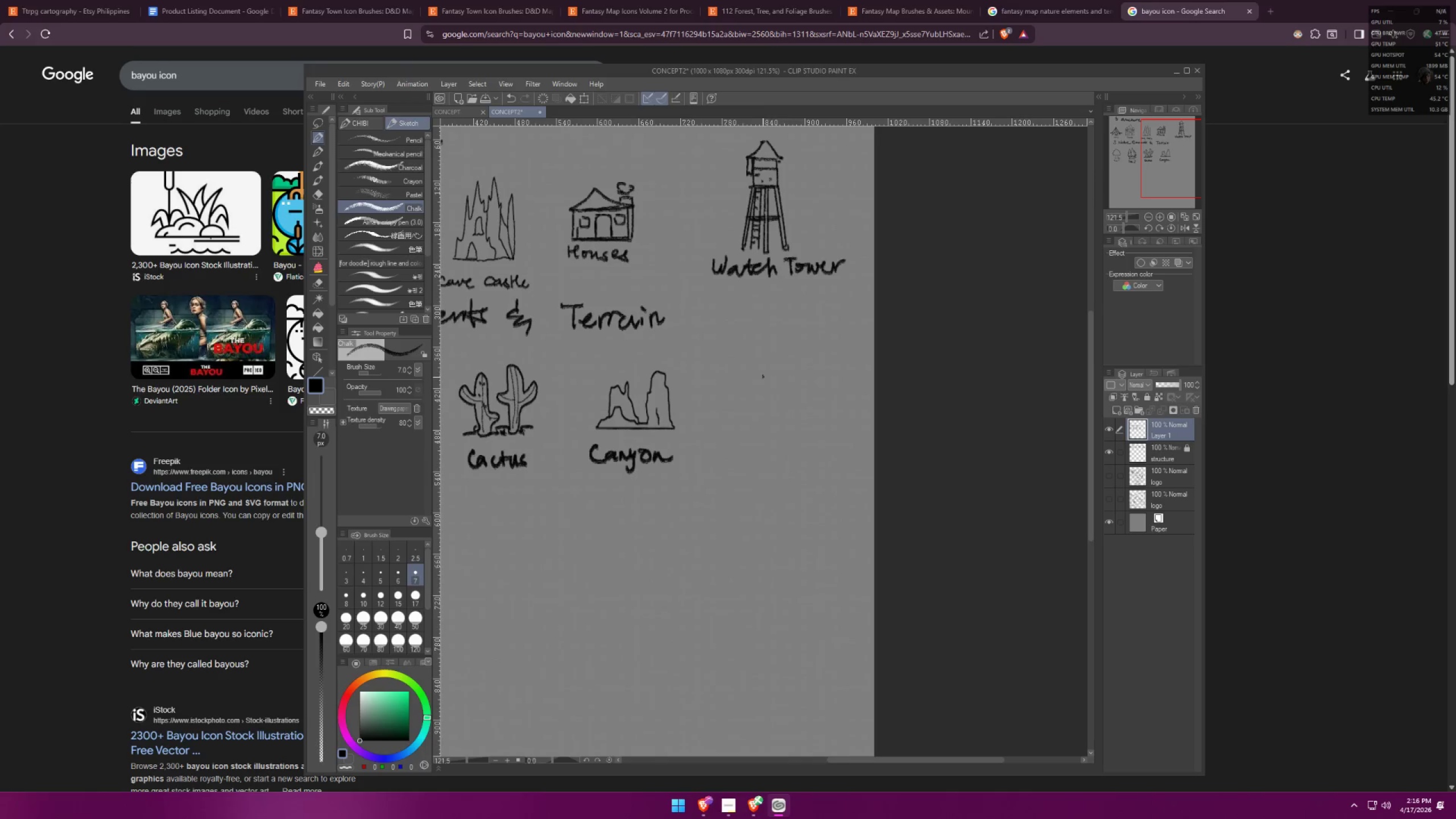 
left_click_drag(start_coordinate=[897, 400], to_coordinate=[673, 500])
 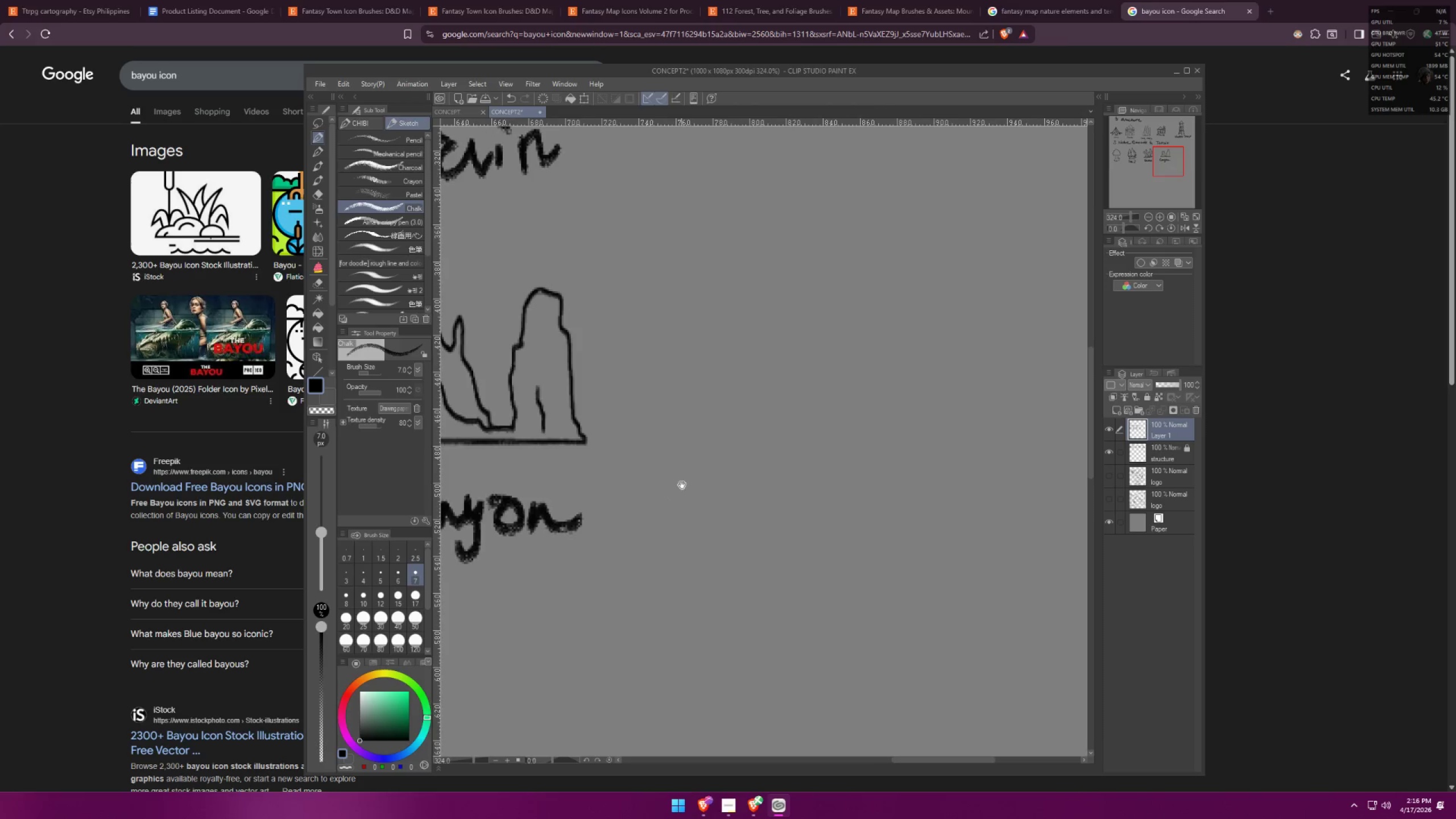 
scroll: coordinate [567, 322], scroll_direction: down, amount: 6.0
 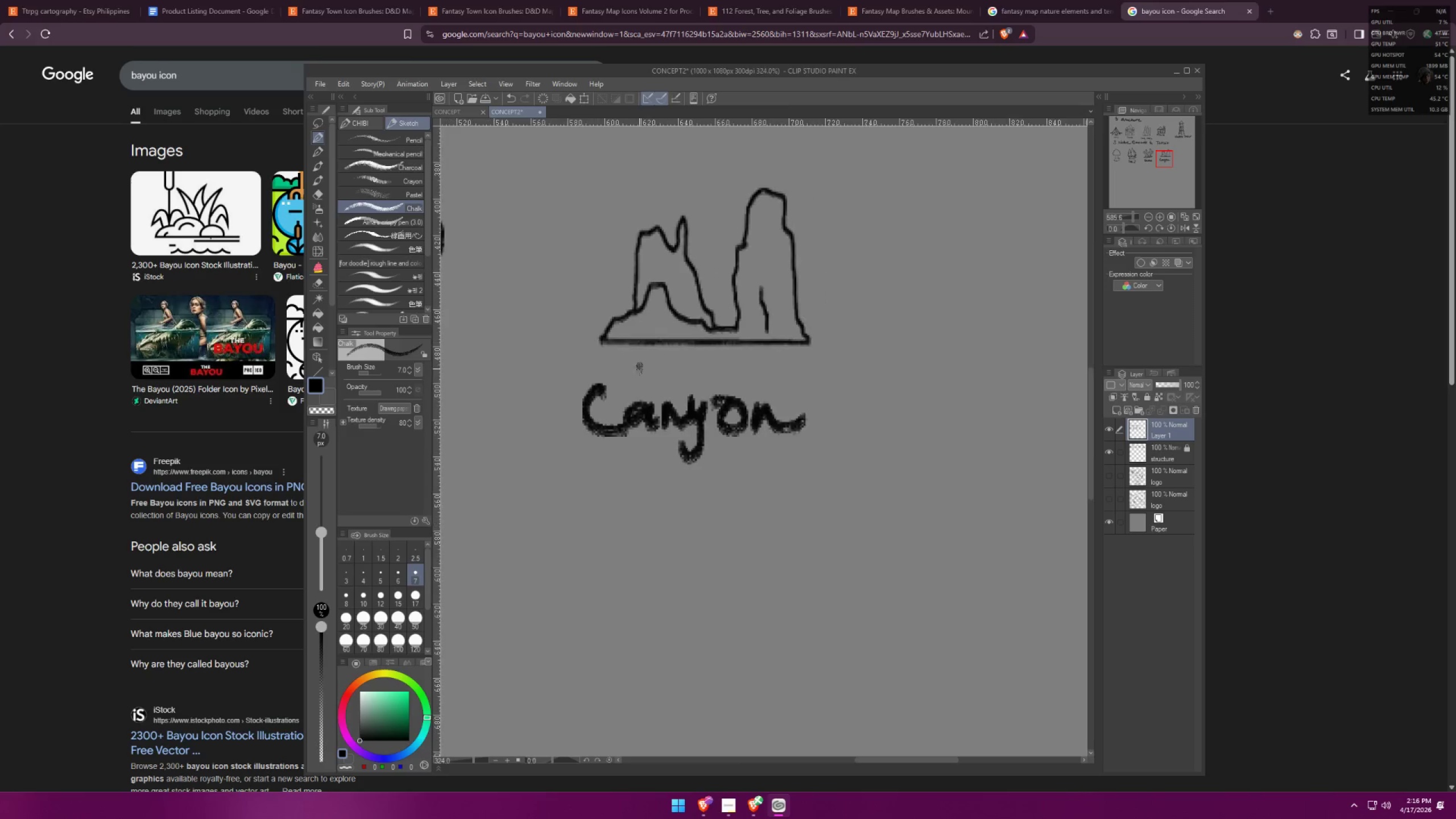 
key(Alt+AltLeft)
 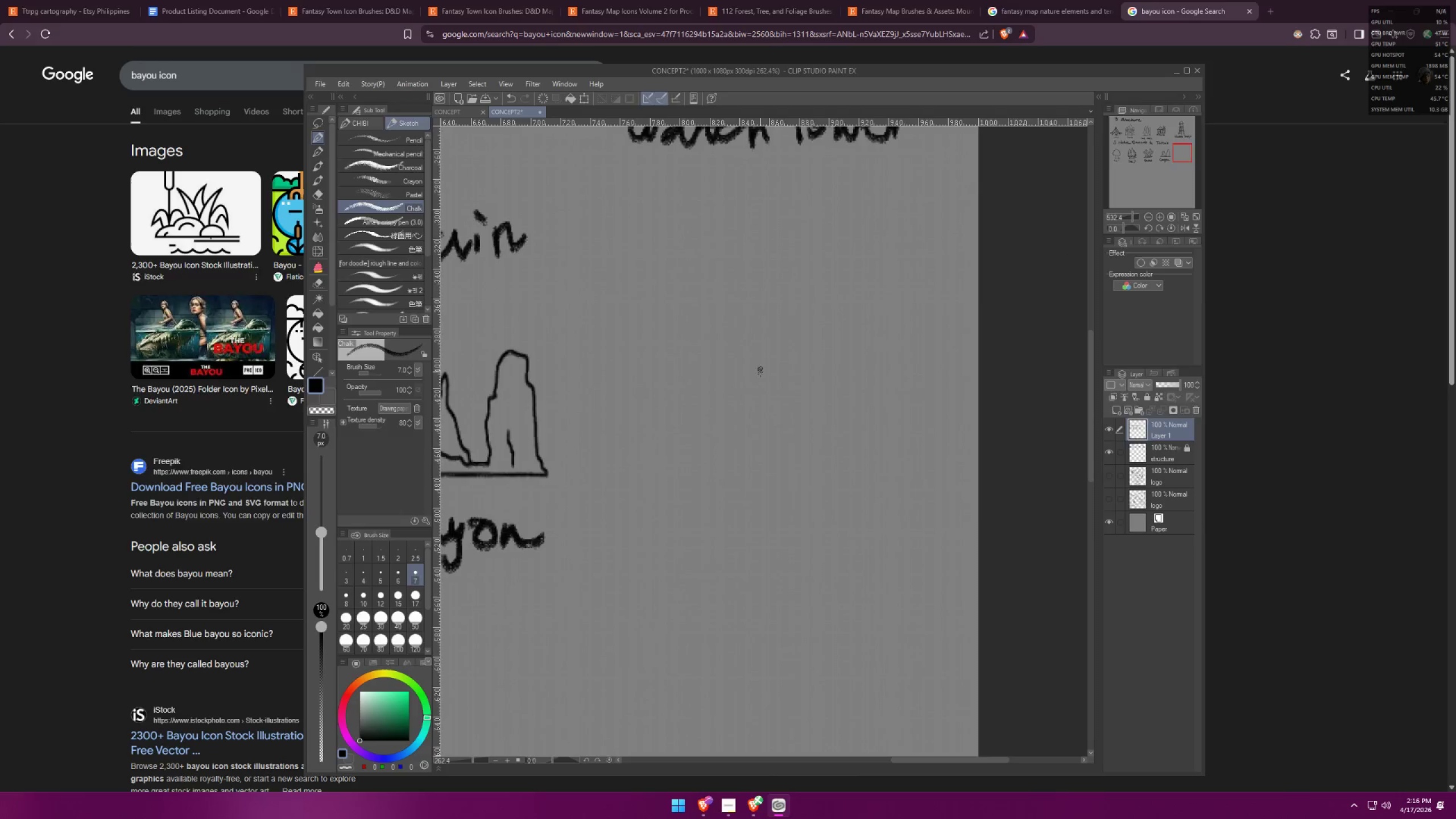 
key(Alt+Tab)
 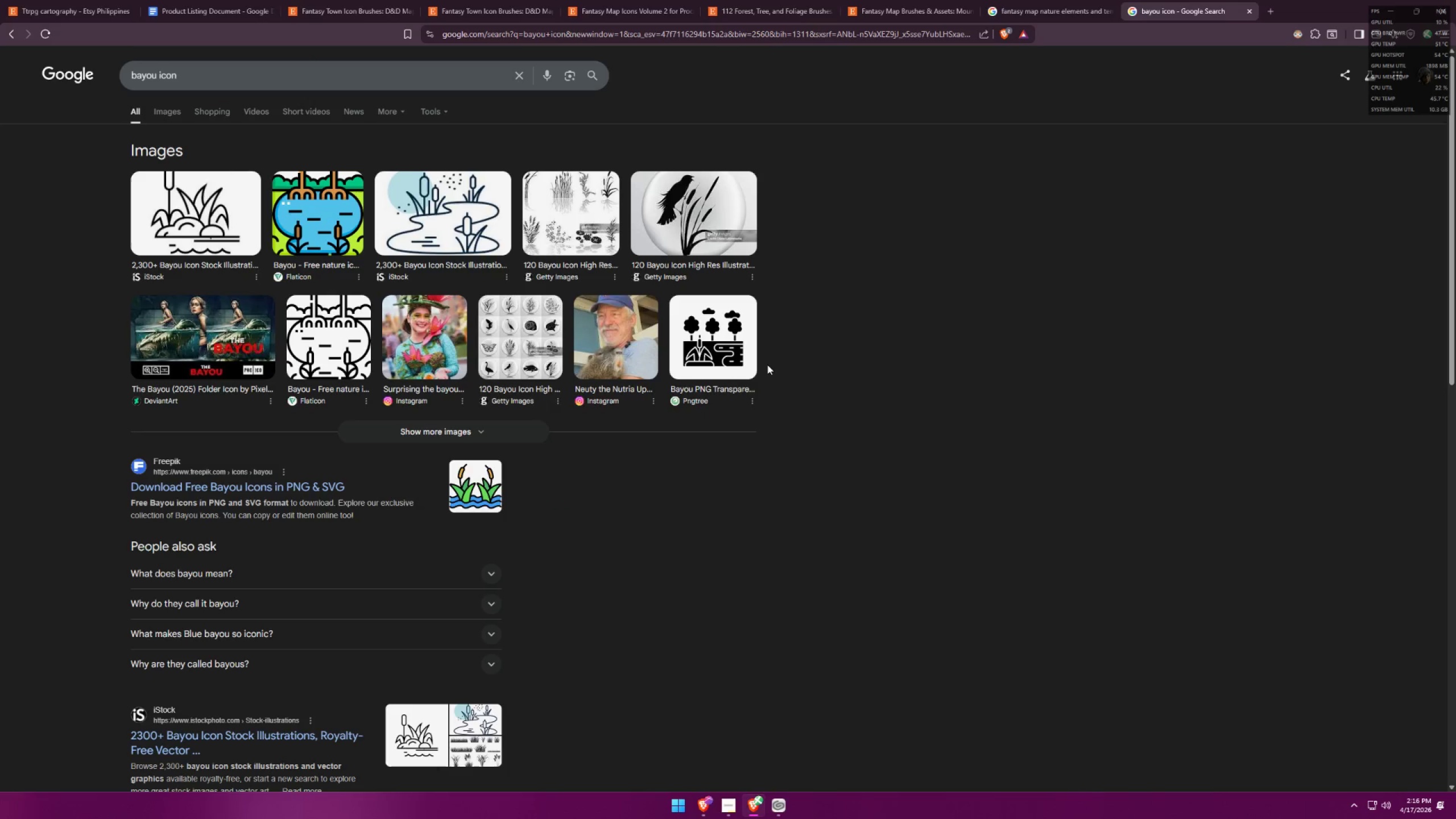 
scroll: coordinate [755, 373], scroll_direction: up, amount: 3.0
 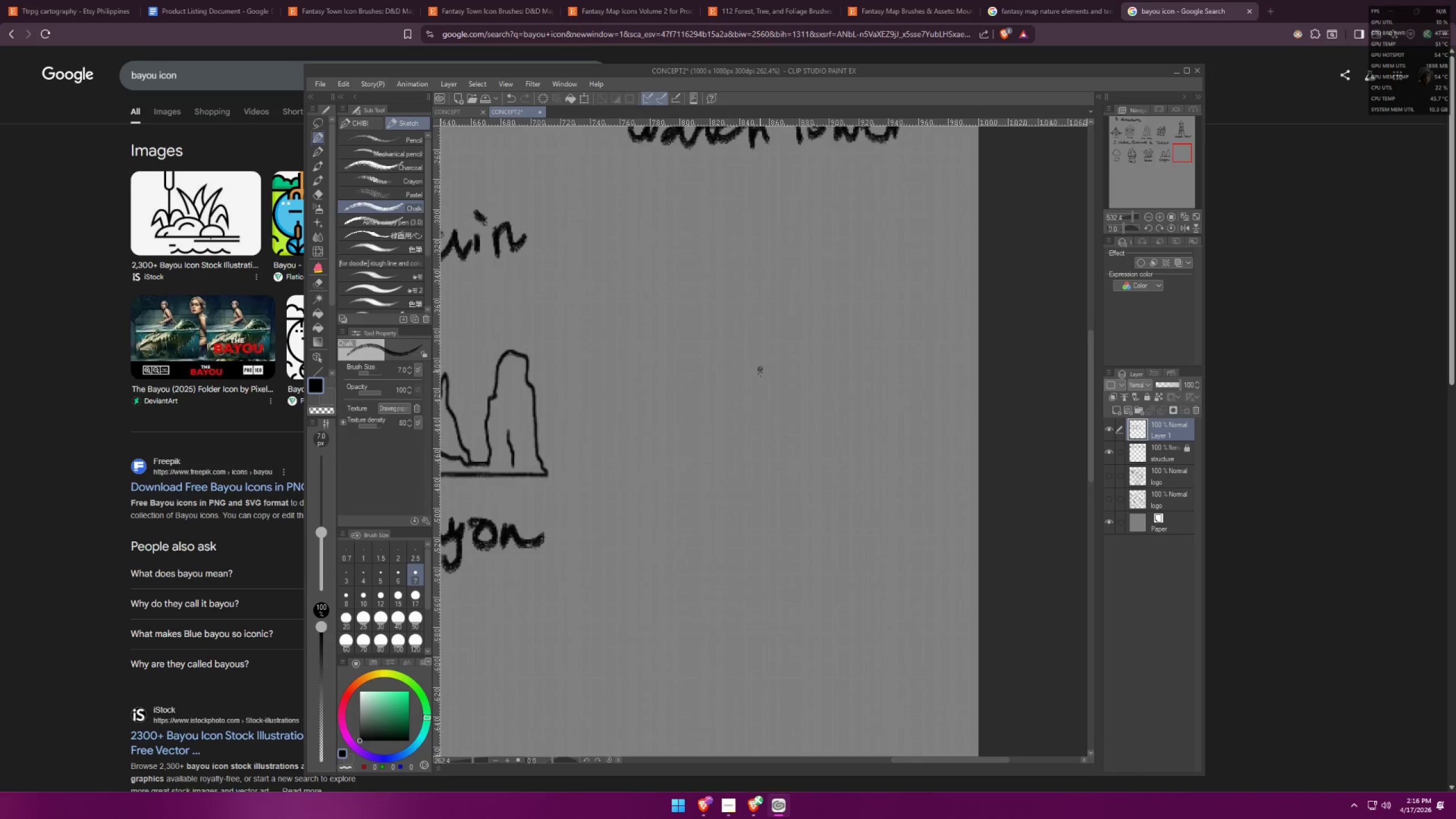 
key(Alt+AltLeft)
 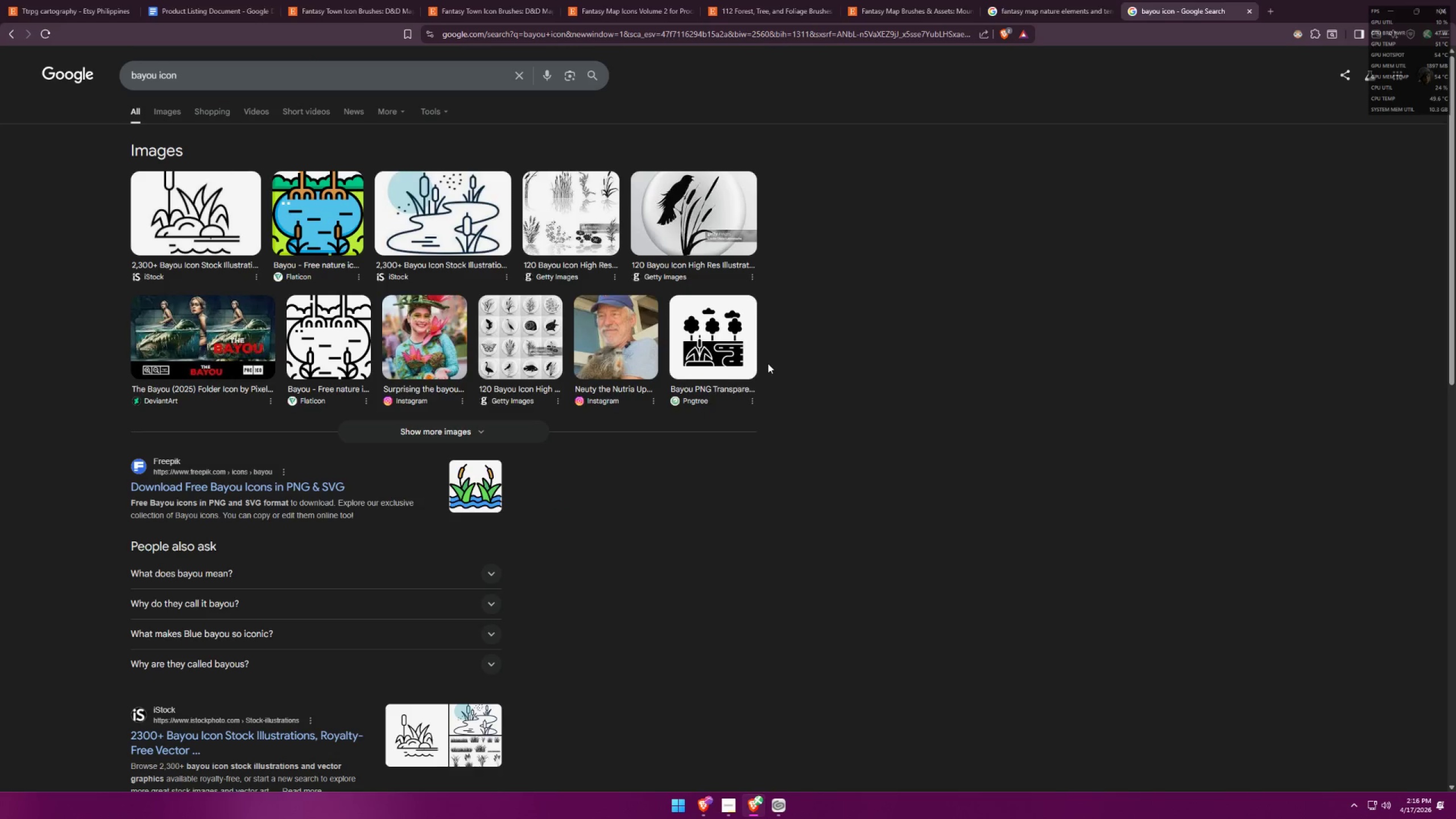 
key(Alt+Tab)
 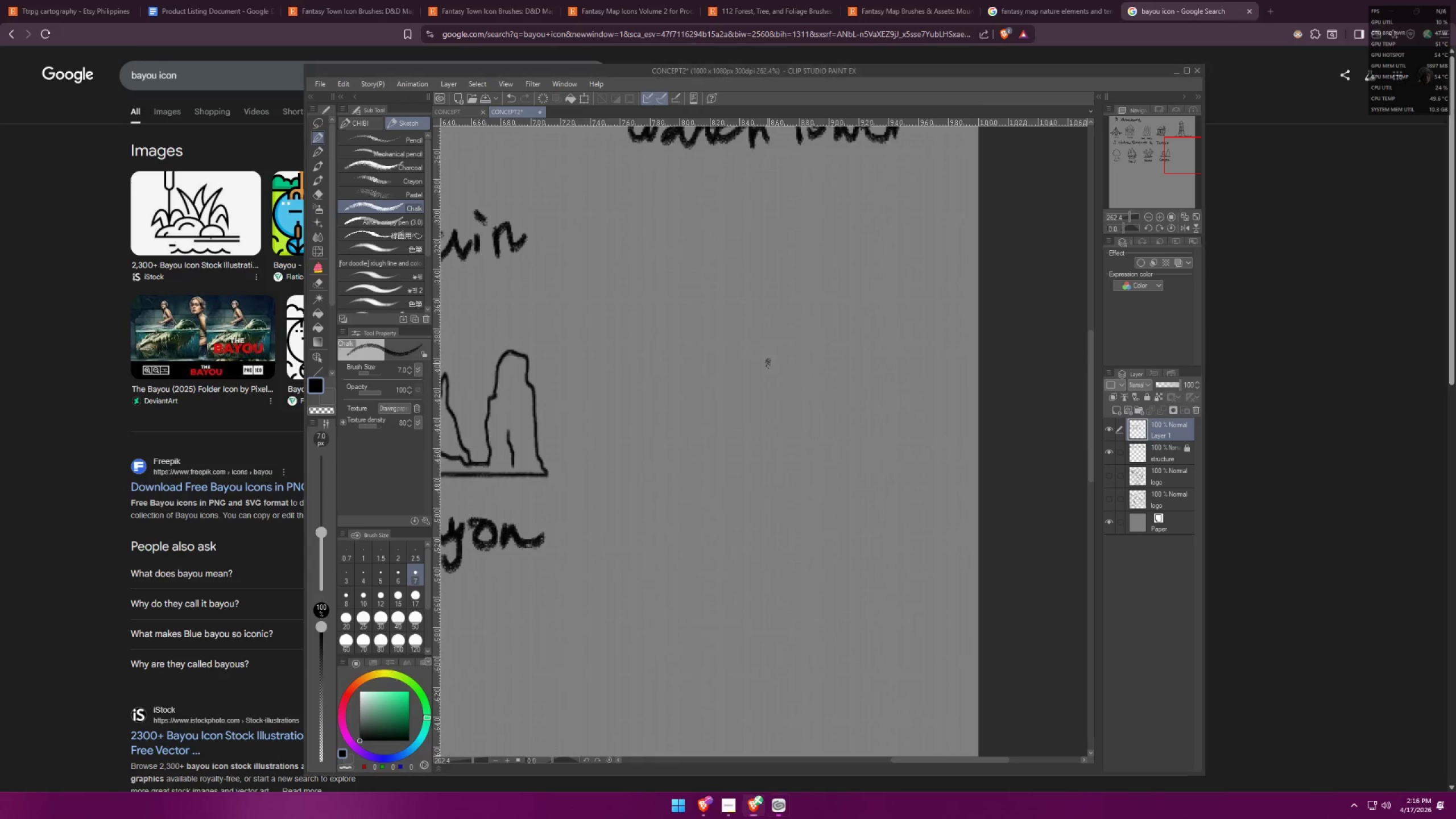 
key(Alt+AltLeft)
 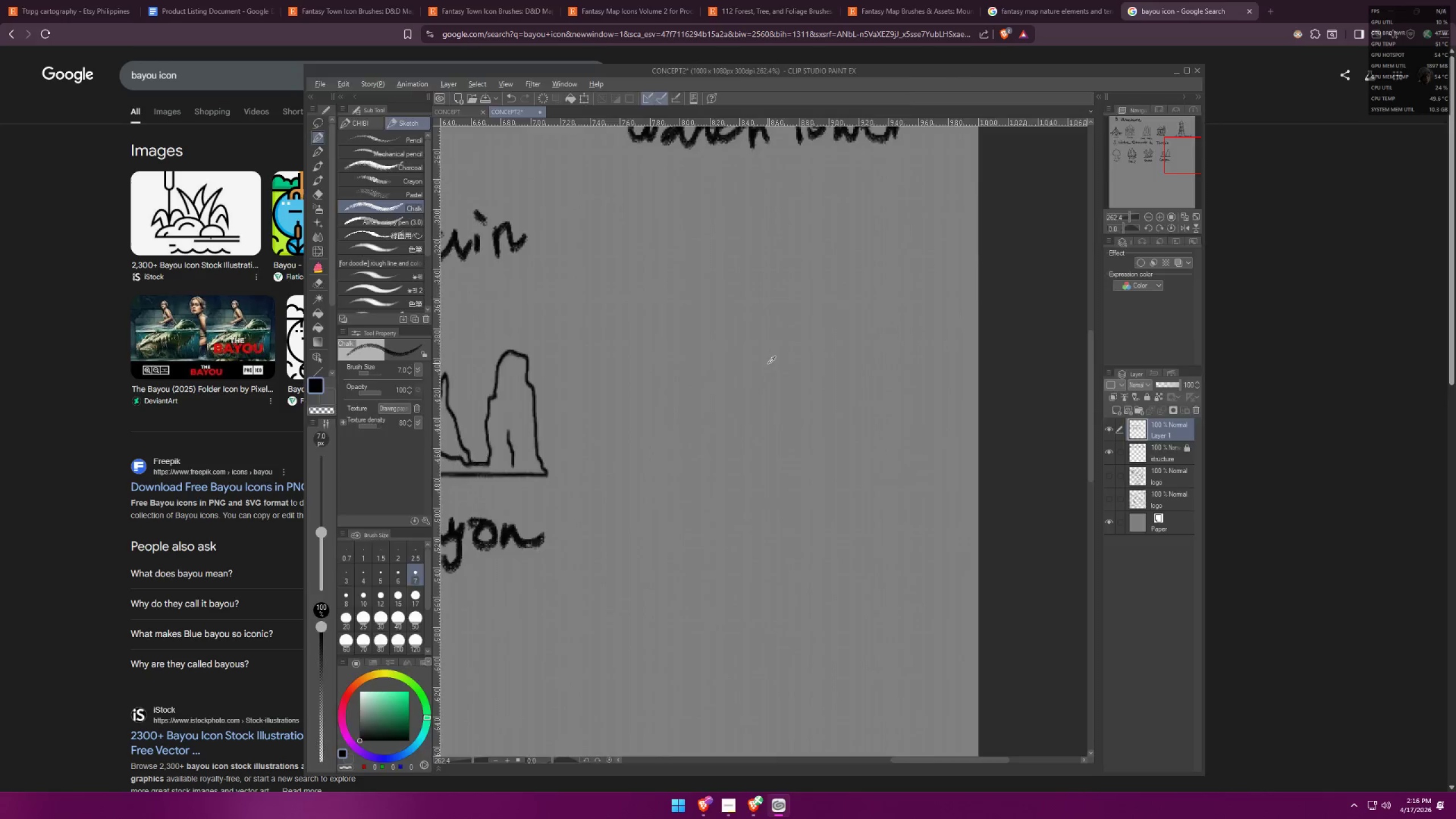 
key(Alt+Tab)
 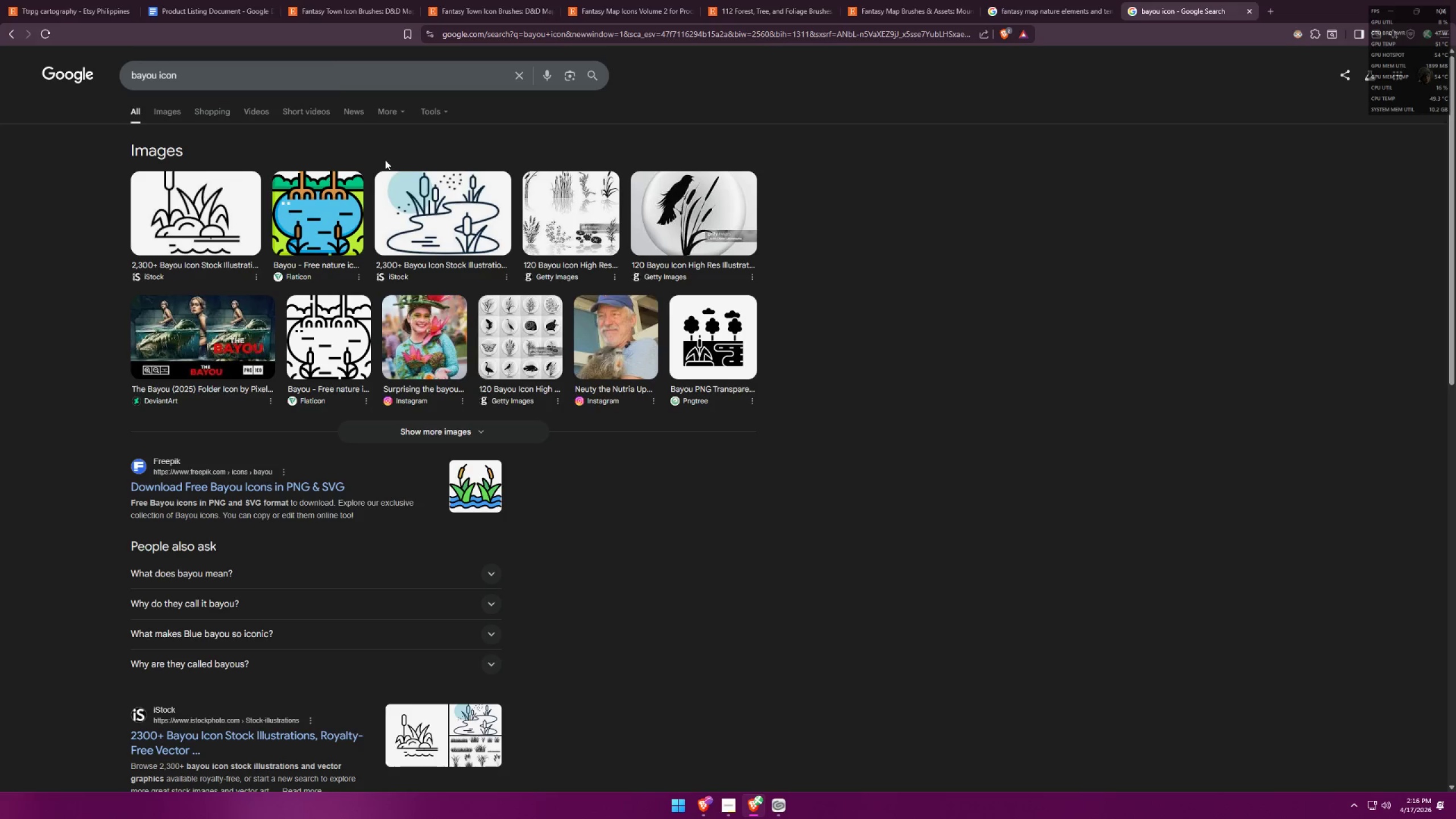 
key(Alt+AltLeft)
 